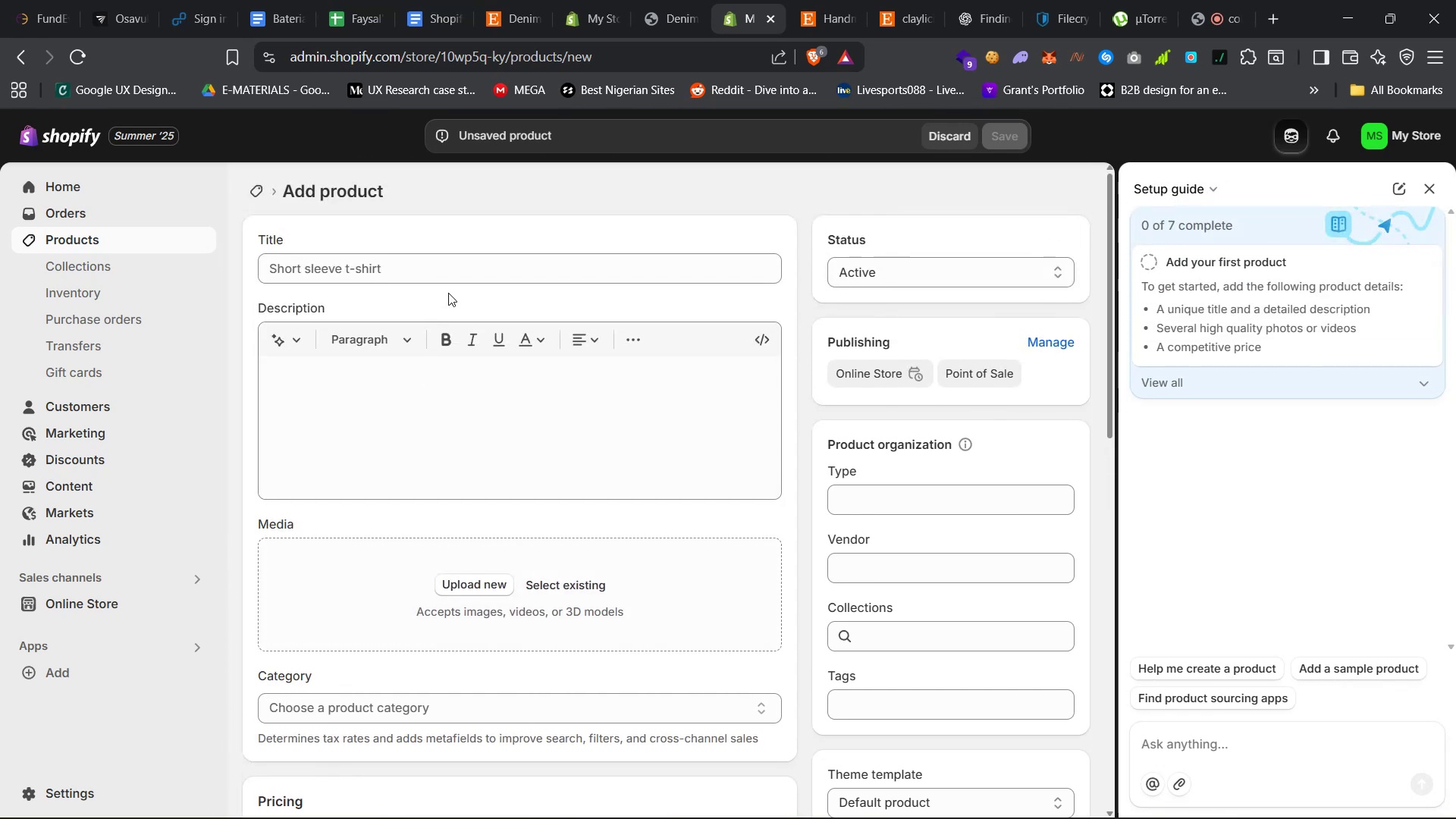 
left_click([459, 268])
 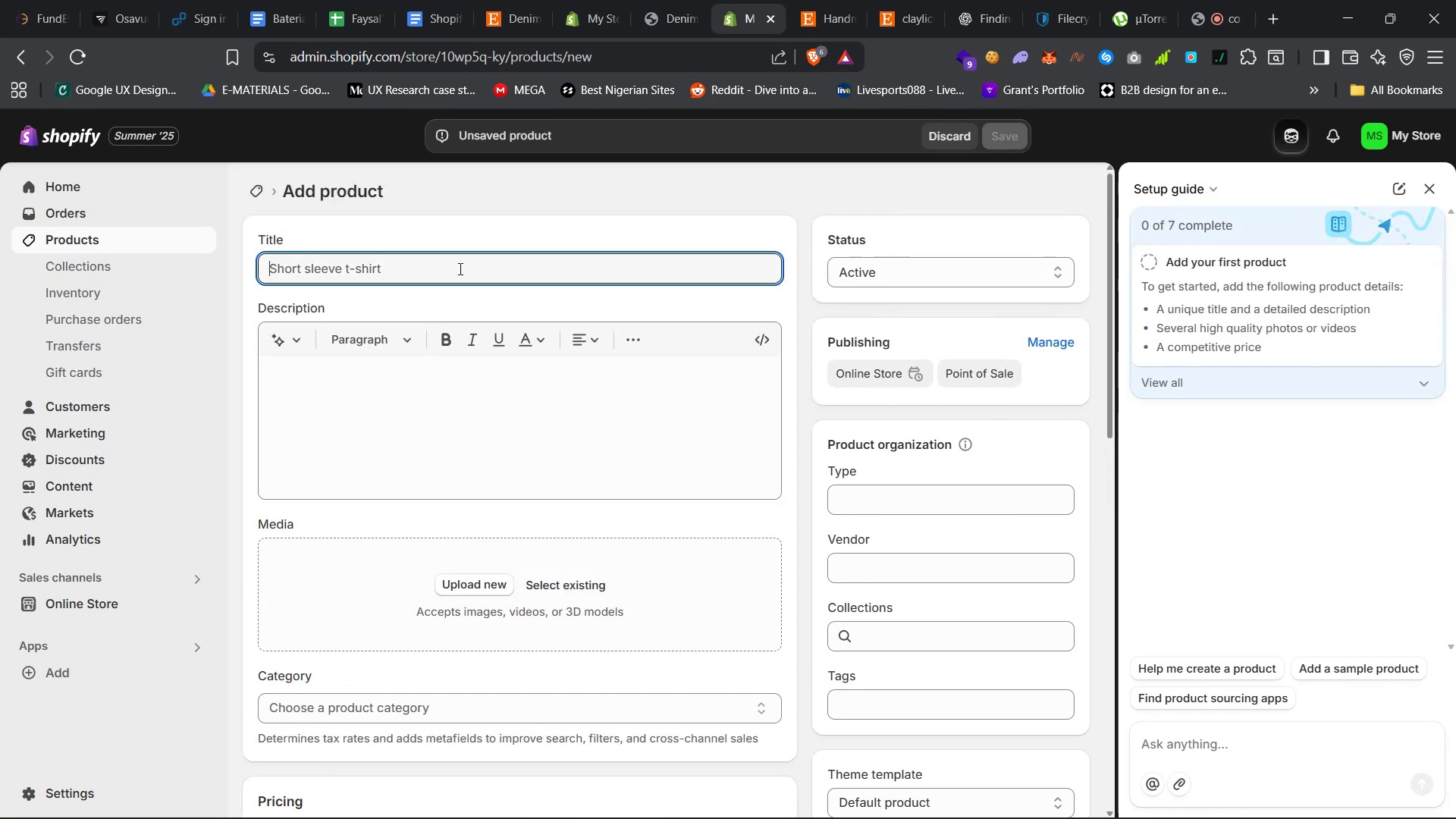 
right_click([459, 268])
 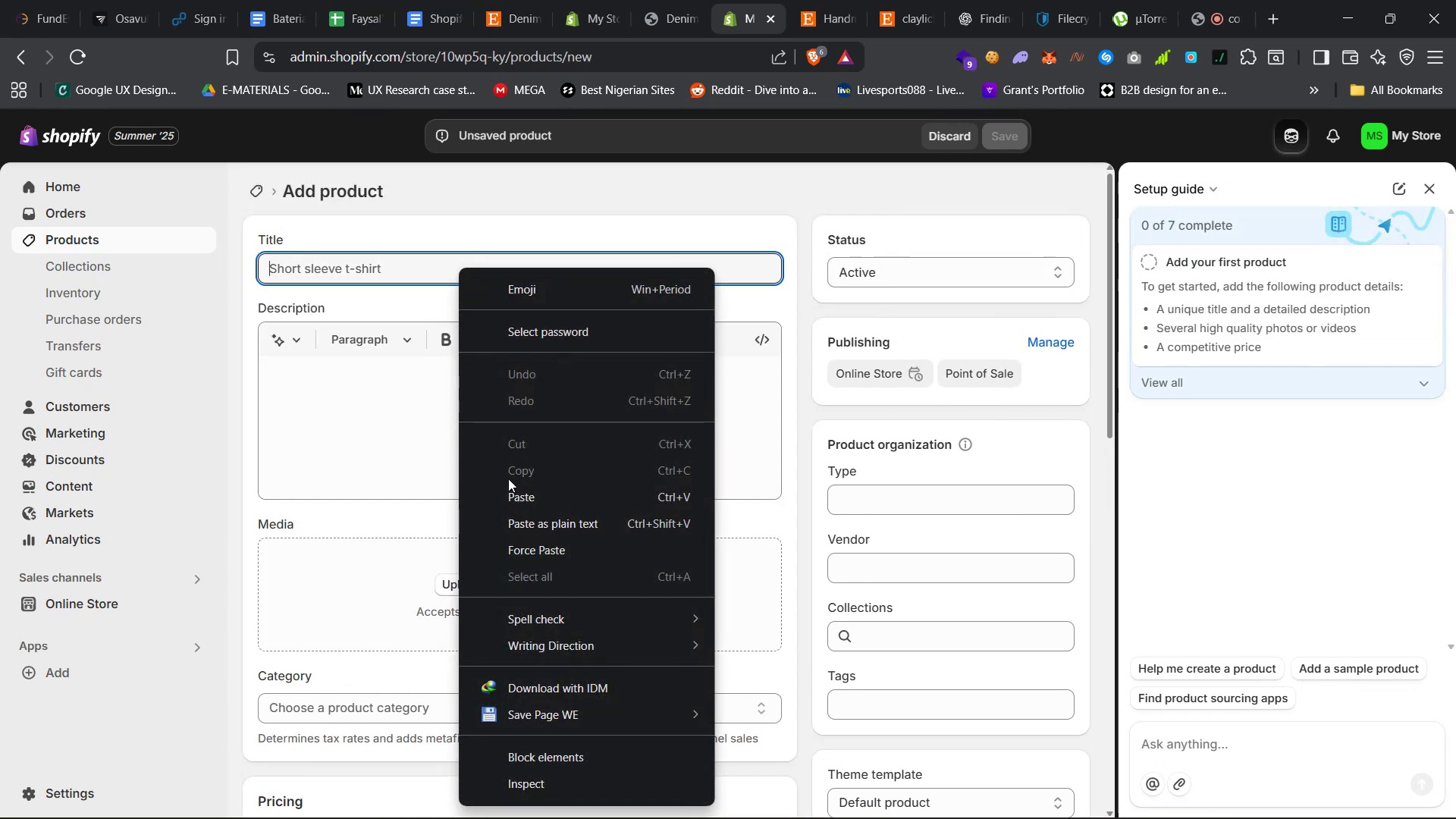 
left_click([501, 491])
 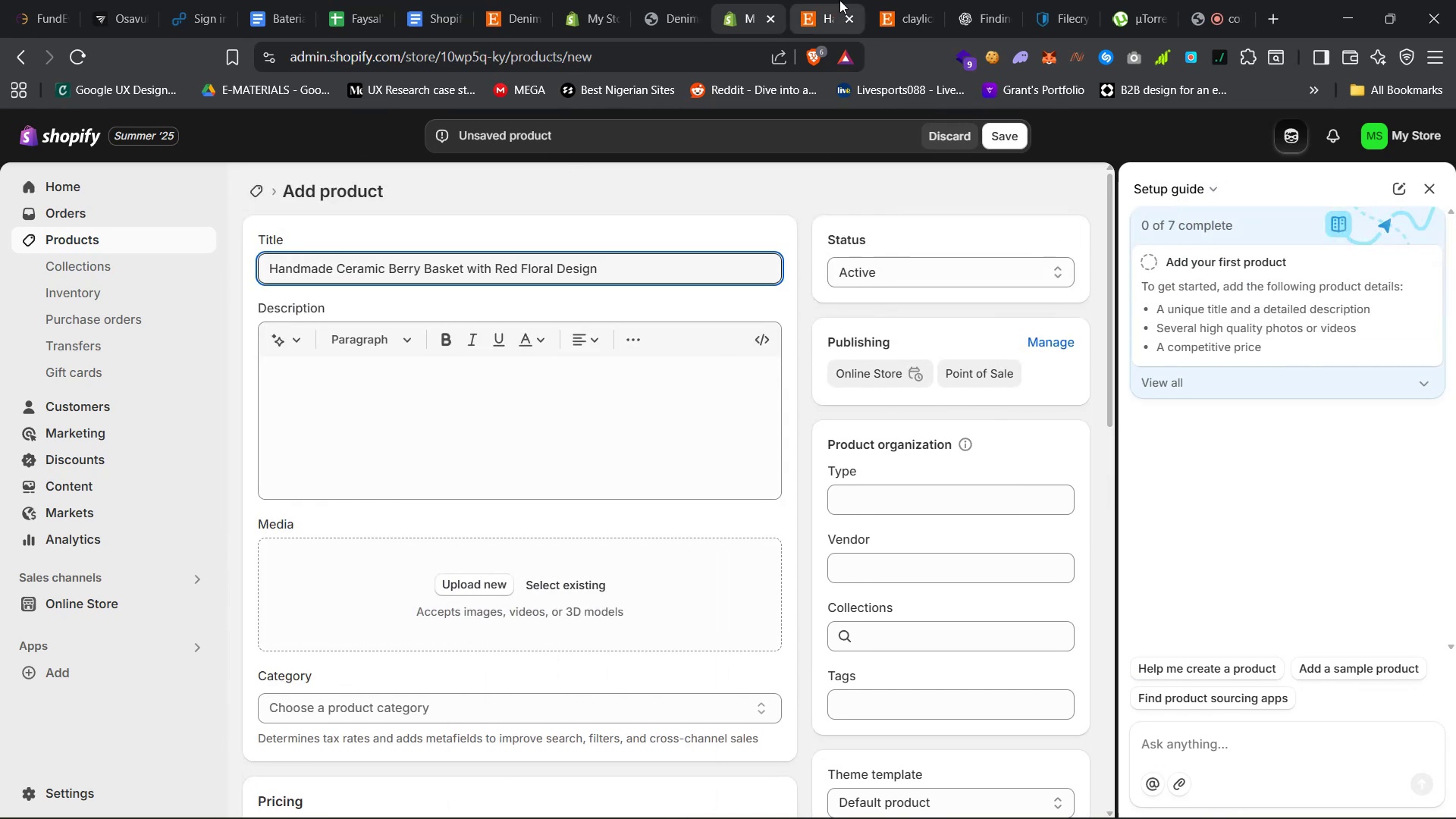 
left_click([824, 0])
 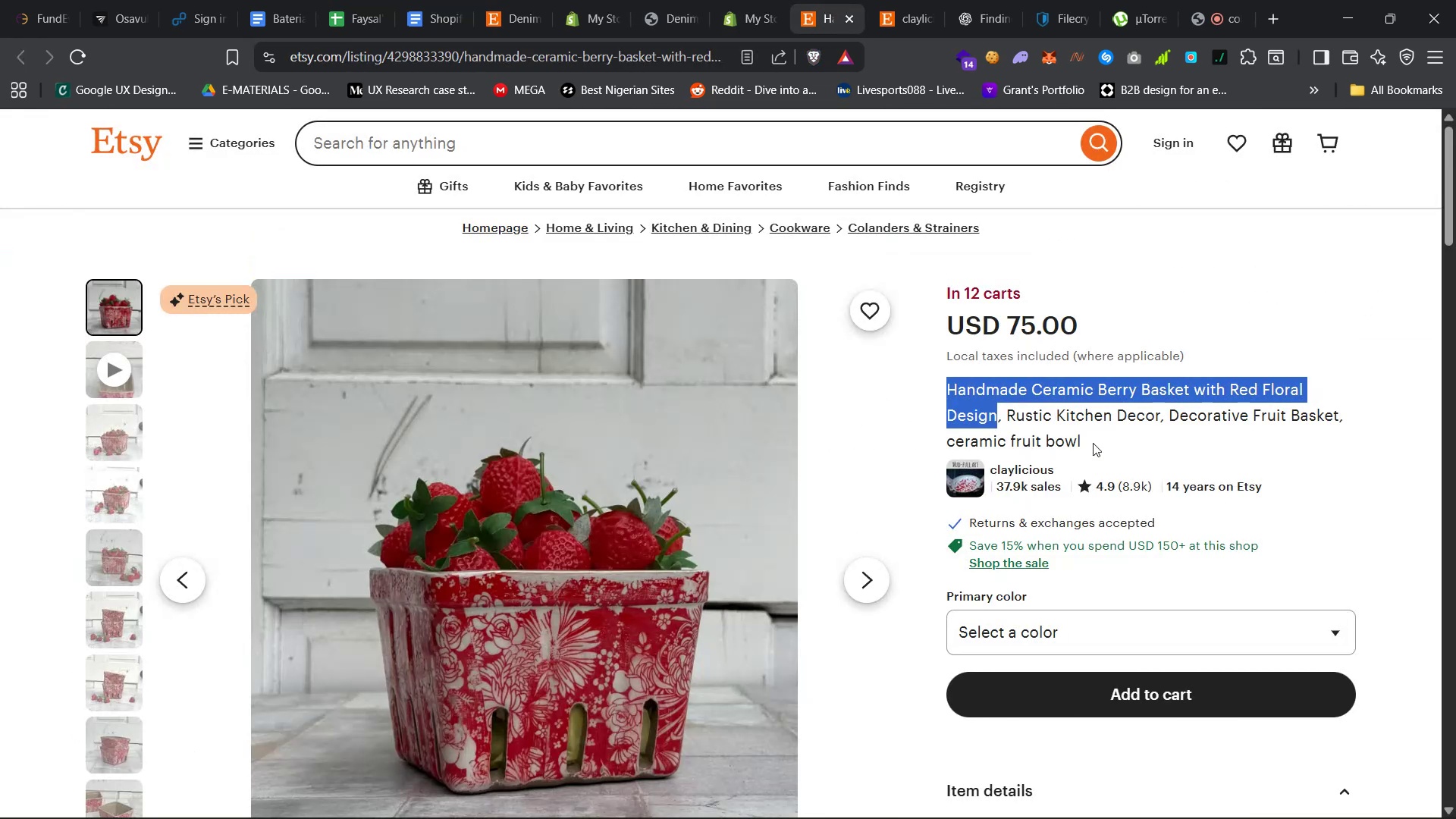 
left_click([1141, 431])
 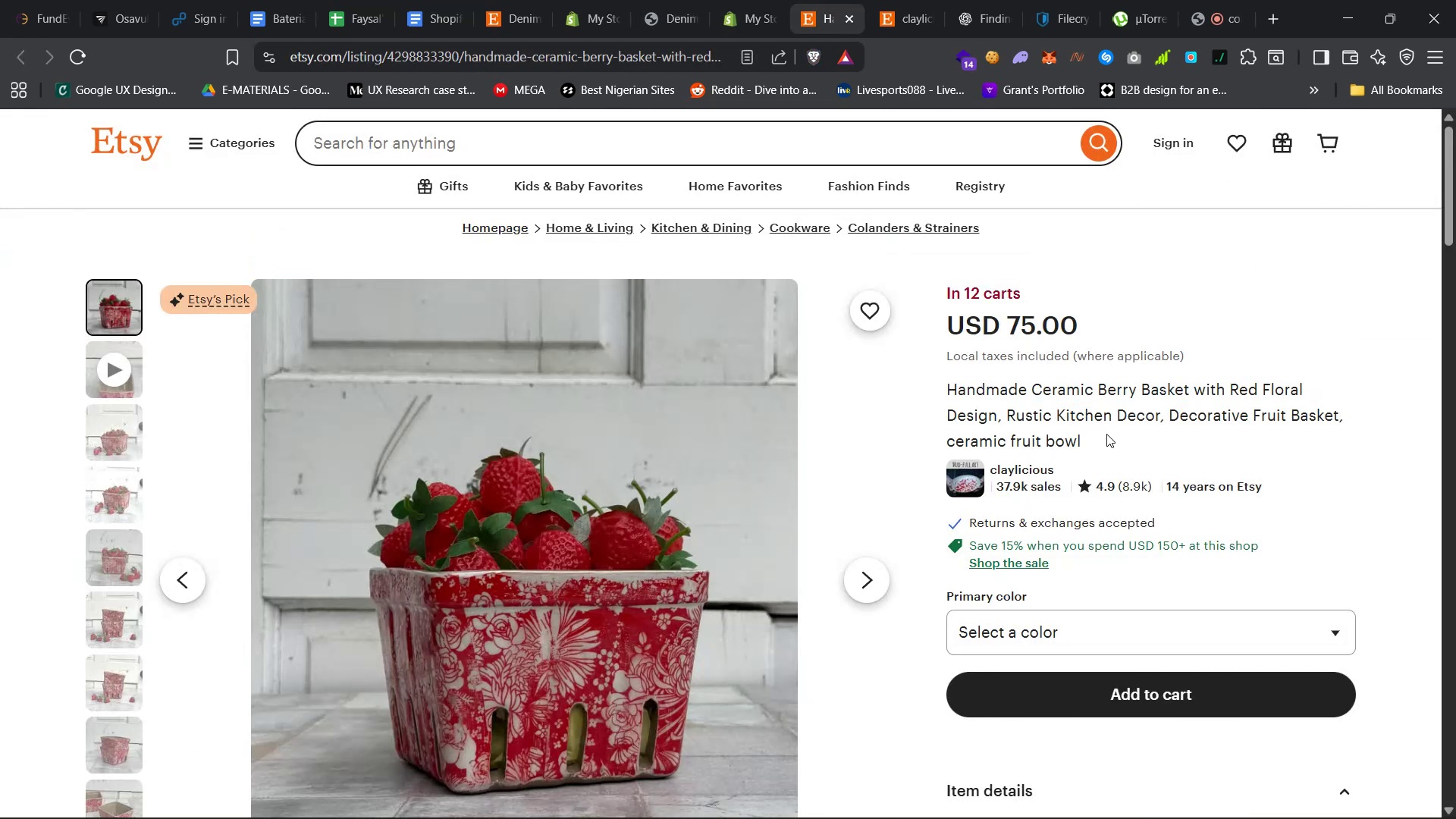 
left_click_drag(start_coordinate=[1103, 434], to_coordinate=[944, 396])
 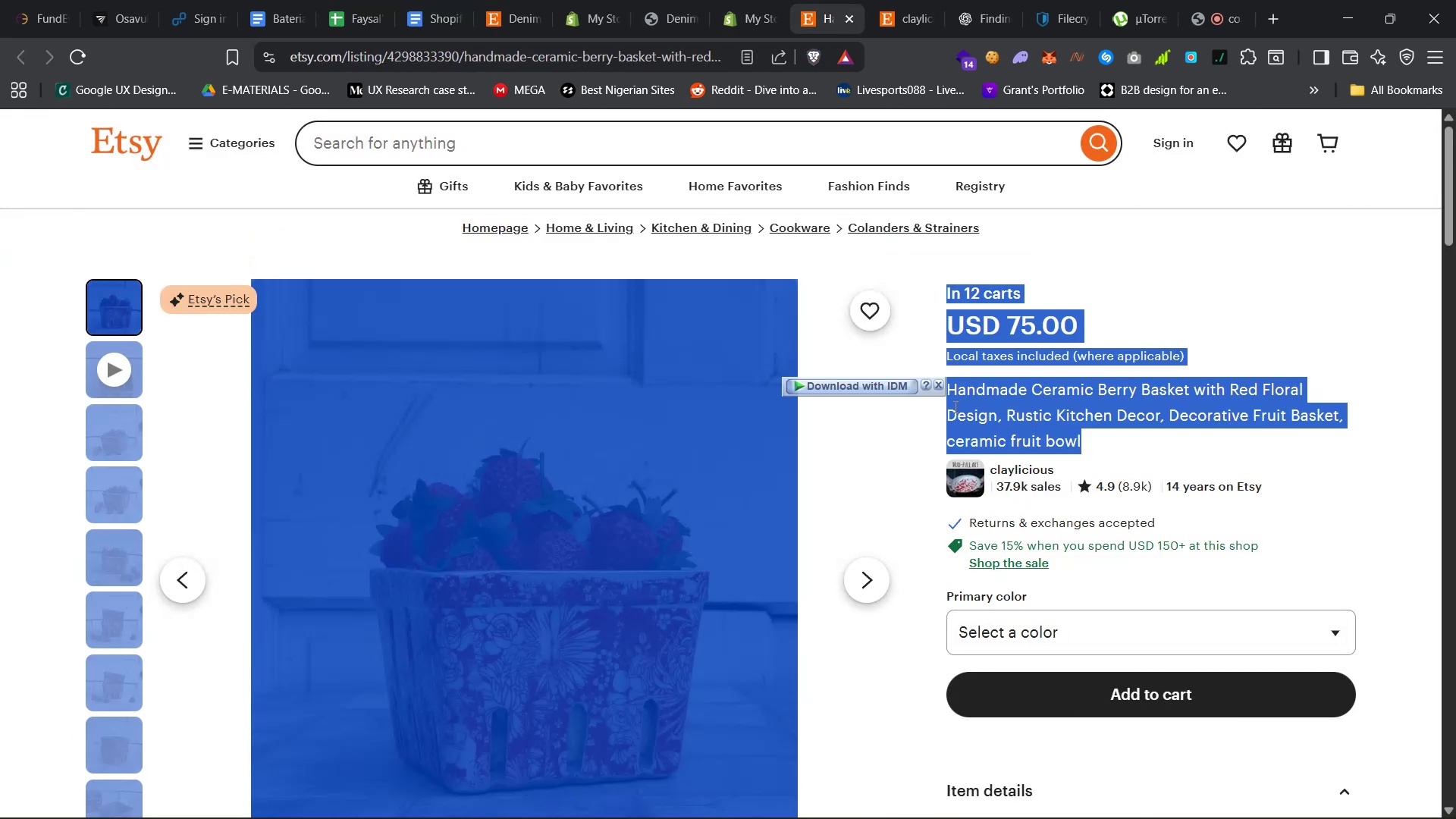 
left_click([989, 410])
 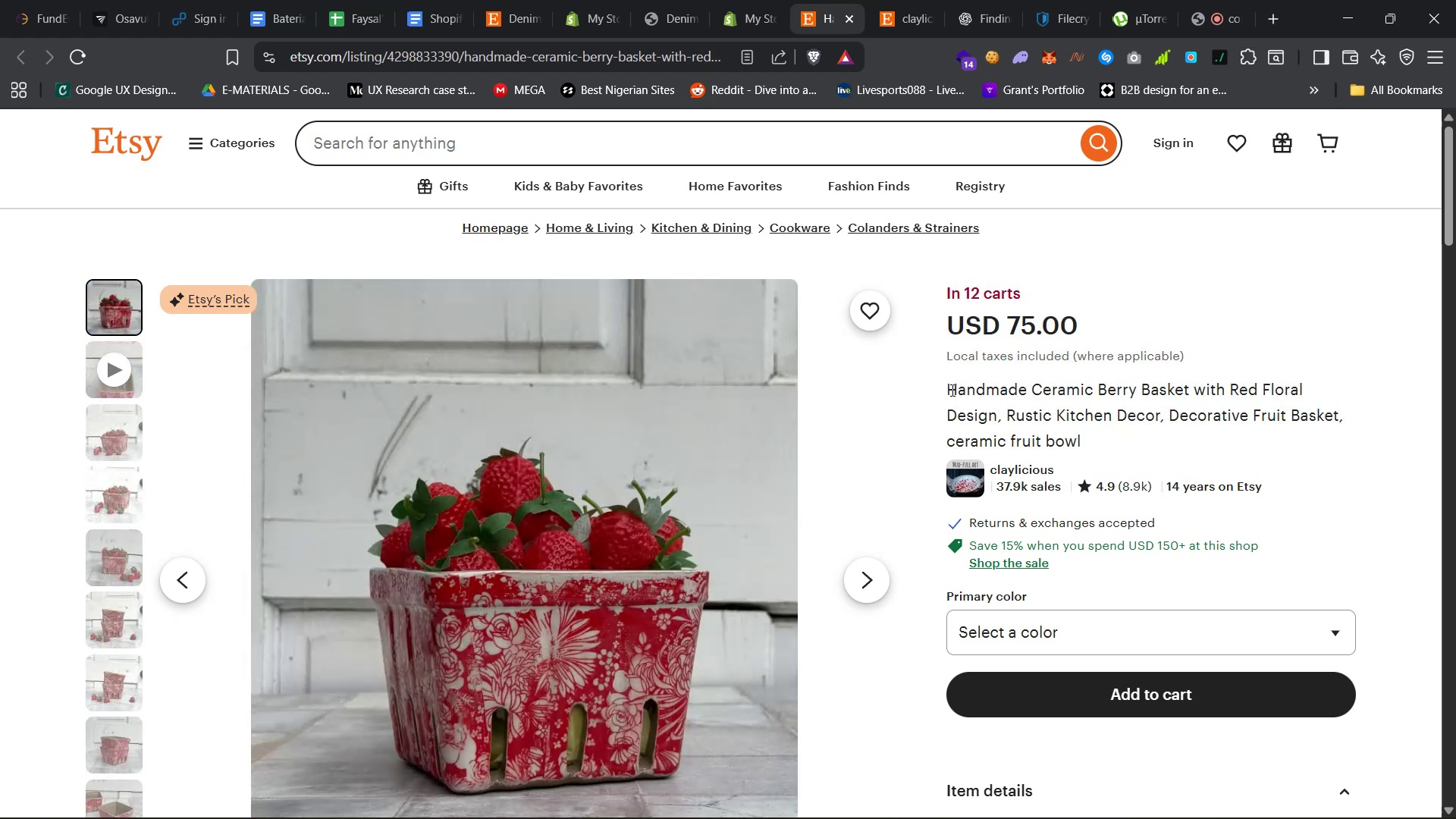 
left_click_drag(start_coordinate=[951, 390], to_coordinate=[1105, 434])
 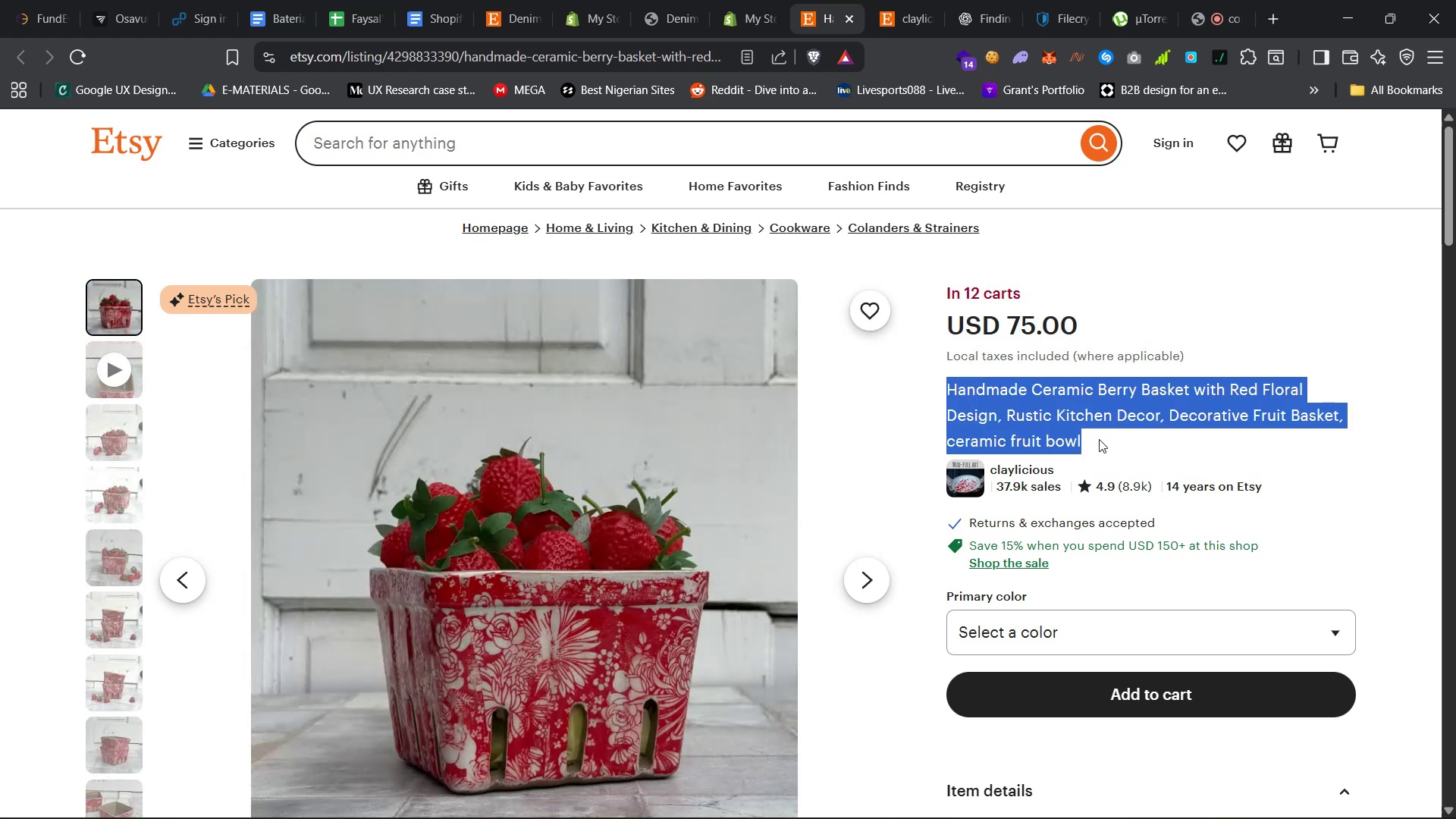 
key(Control+C)
 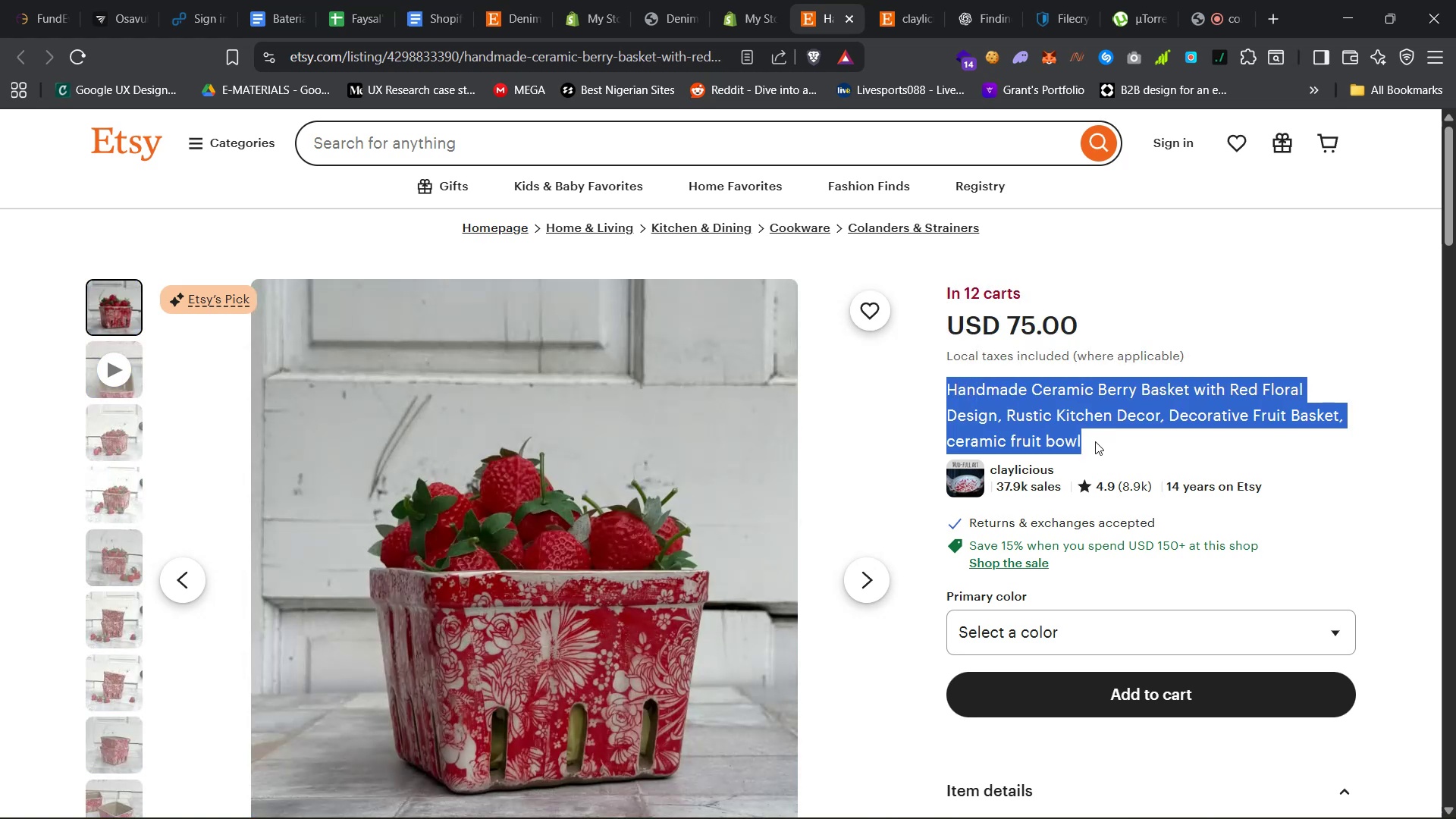 
key(Control+C)
 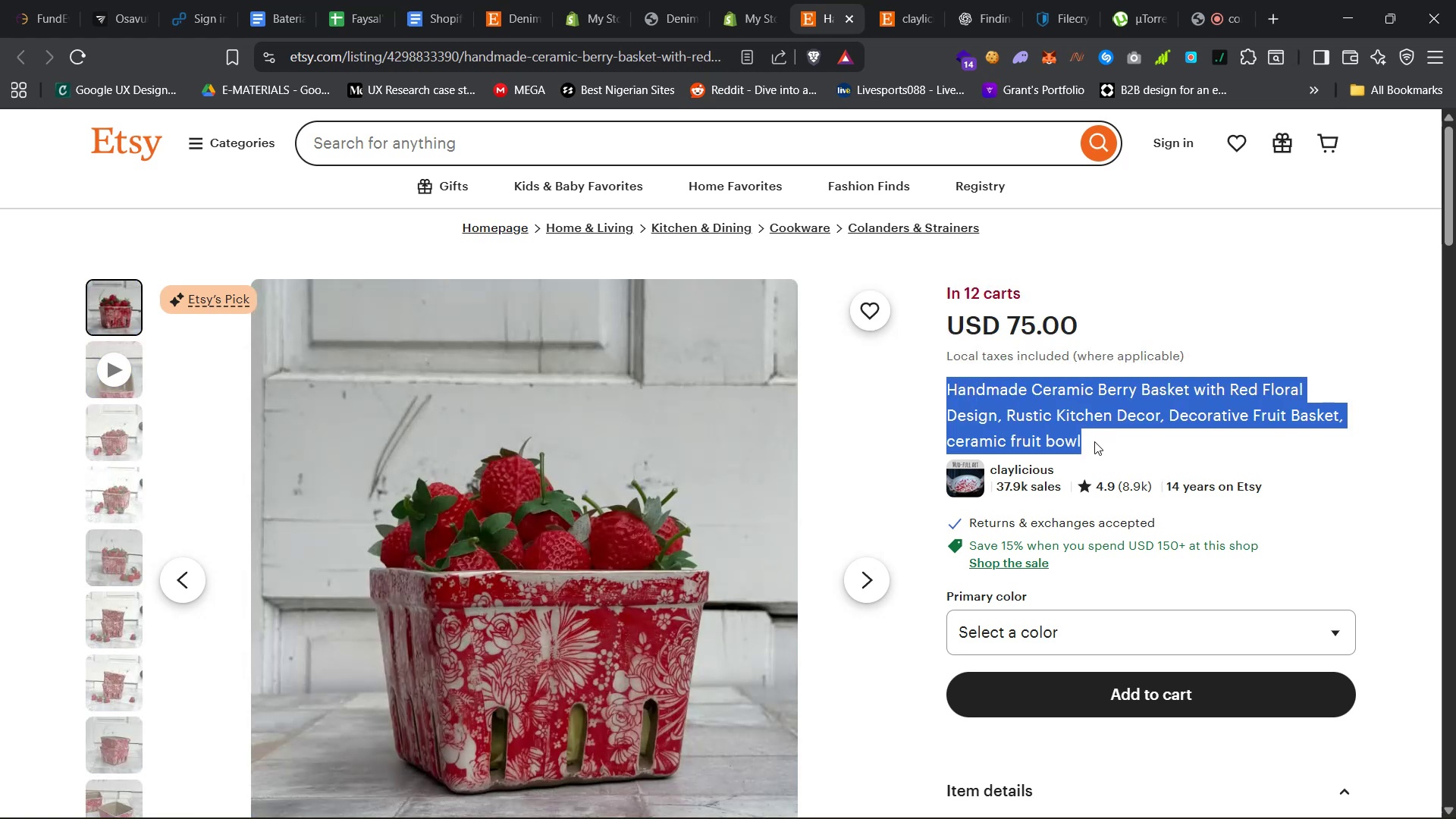 
key(Control+C)
 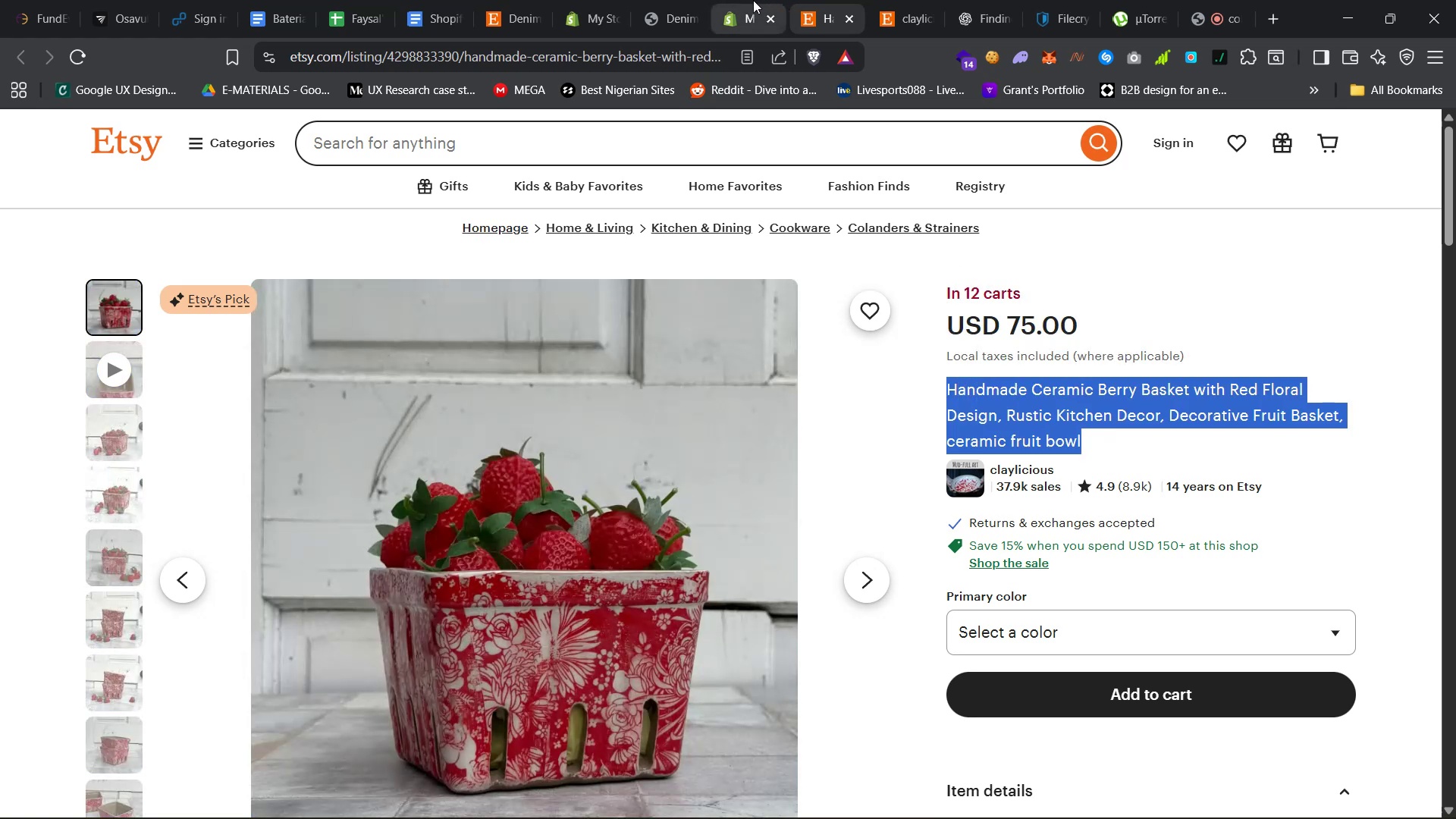 
left_click([739, 0])
 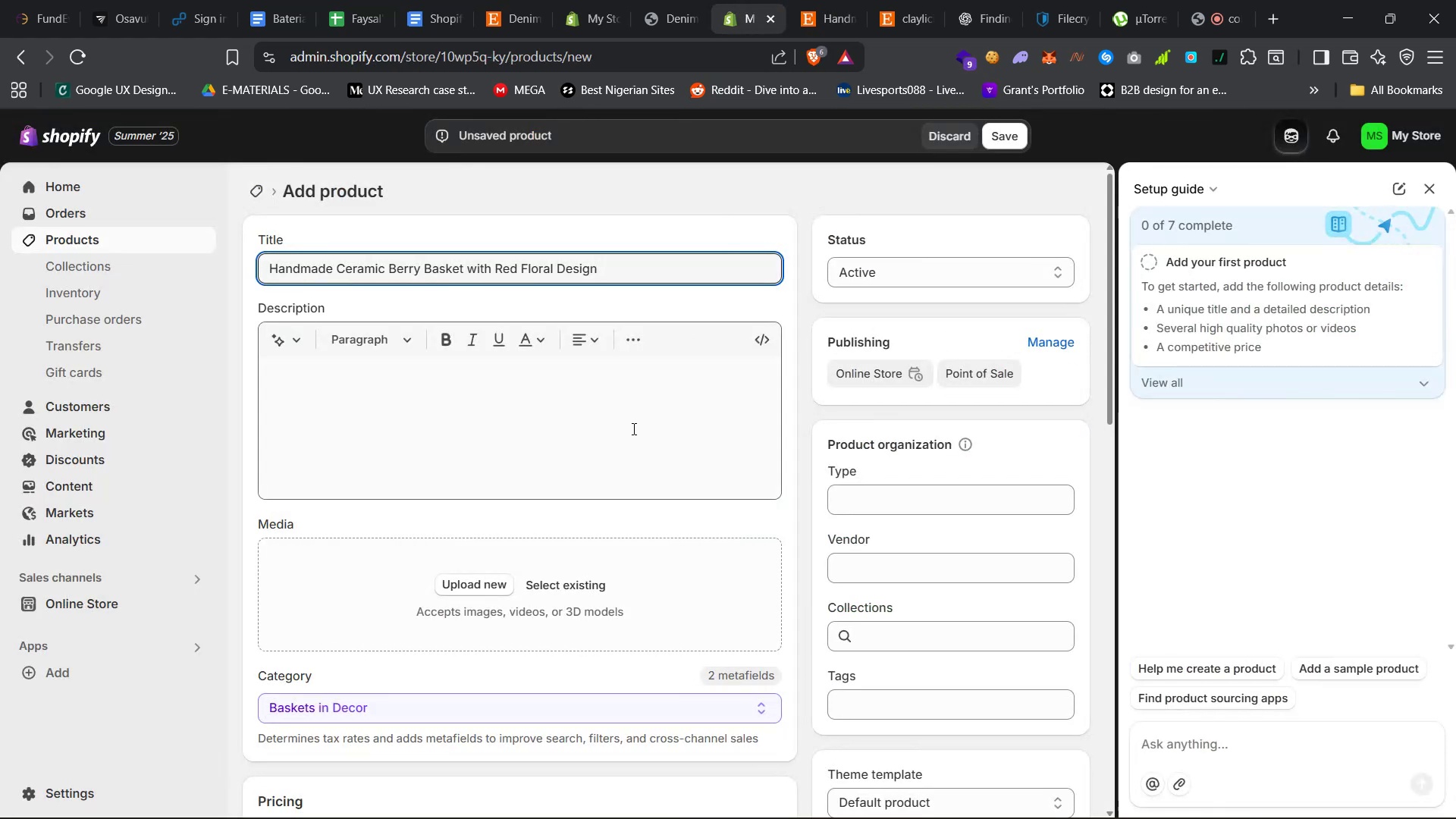 
left_click([631, 428])
 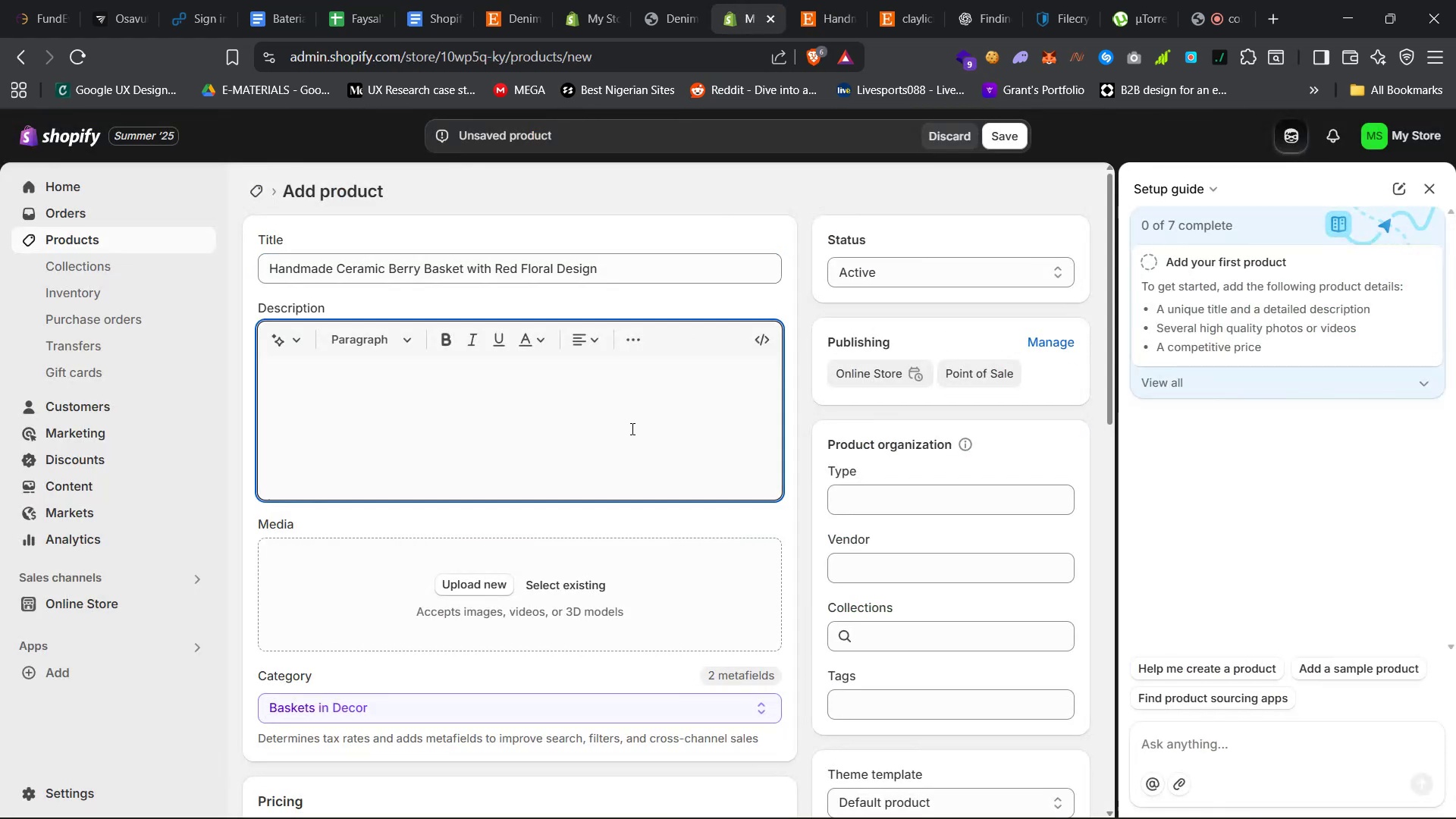 
key(Control+V)
 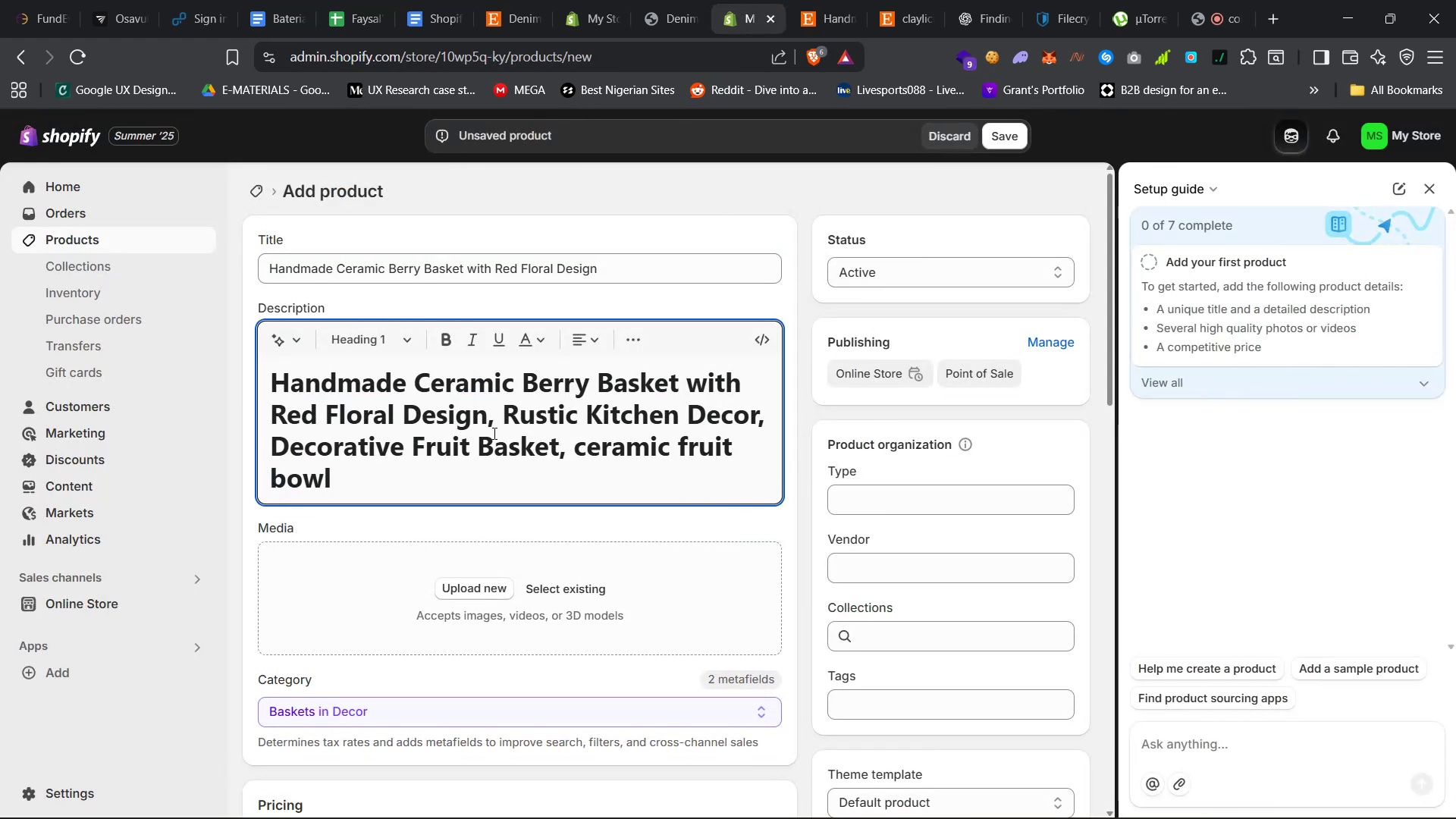 
left_click([410, 340])
 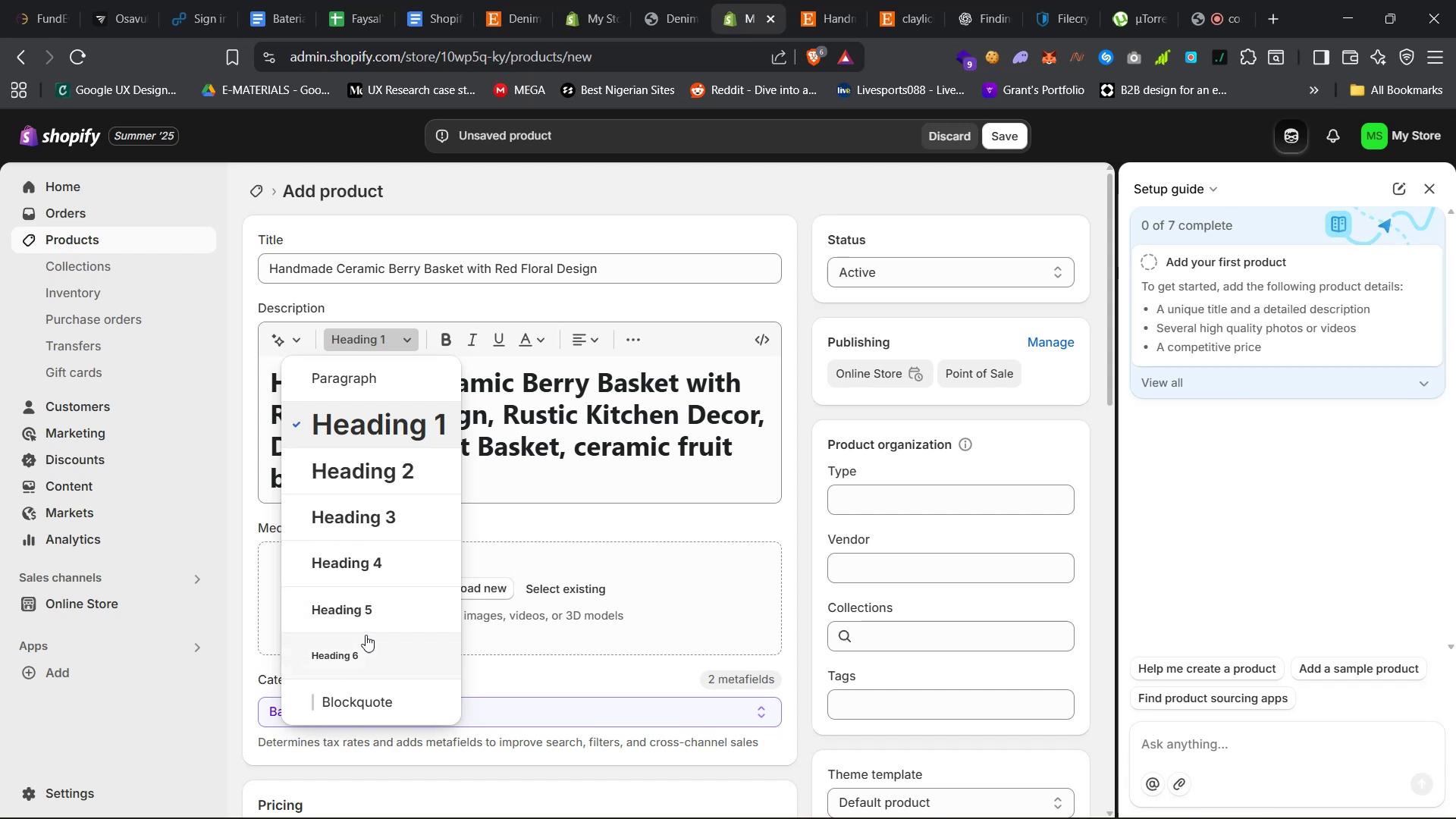 
left_click([366, 652])
 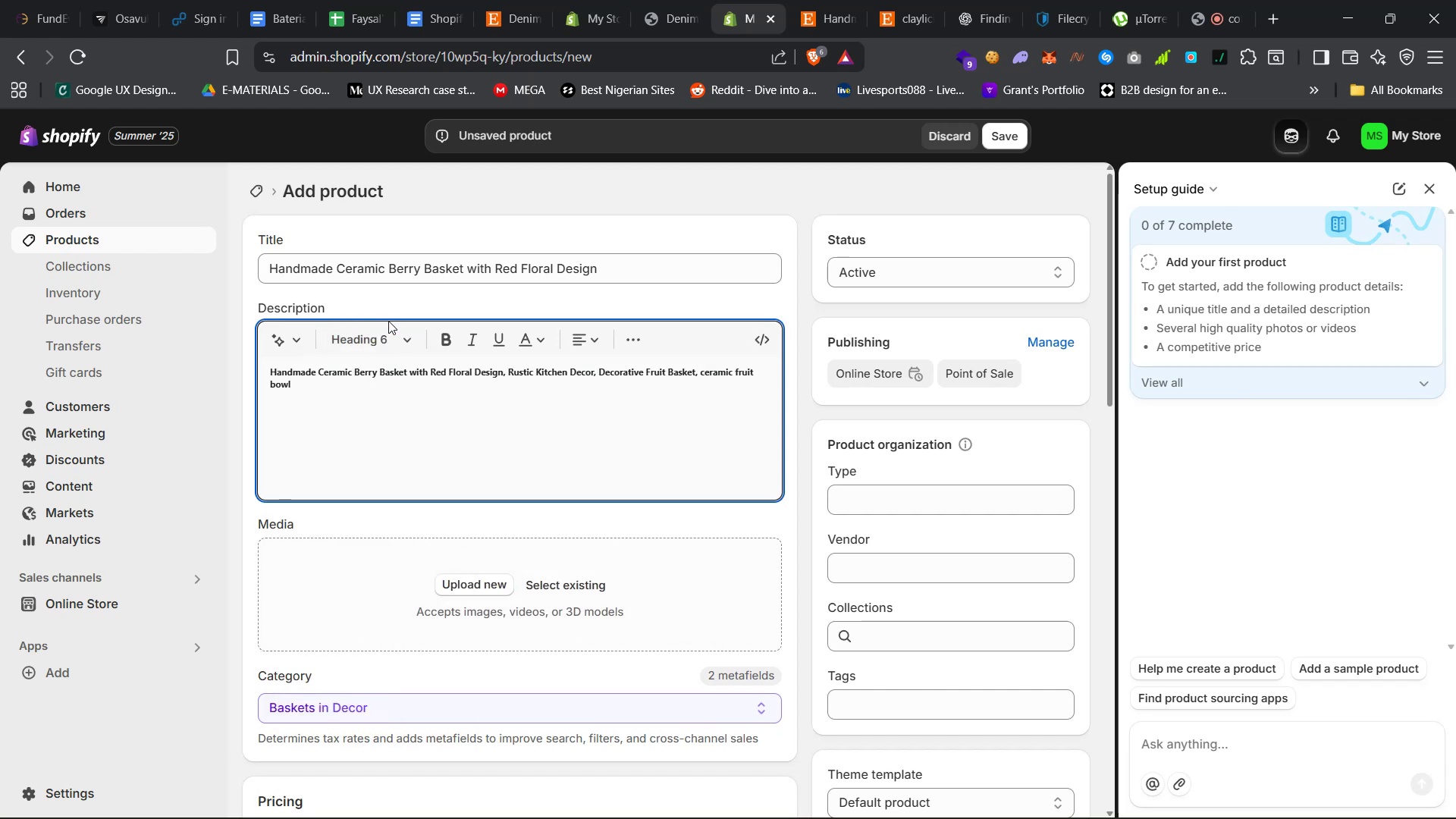 
left_click([387, 334])
 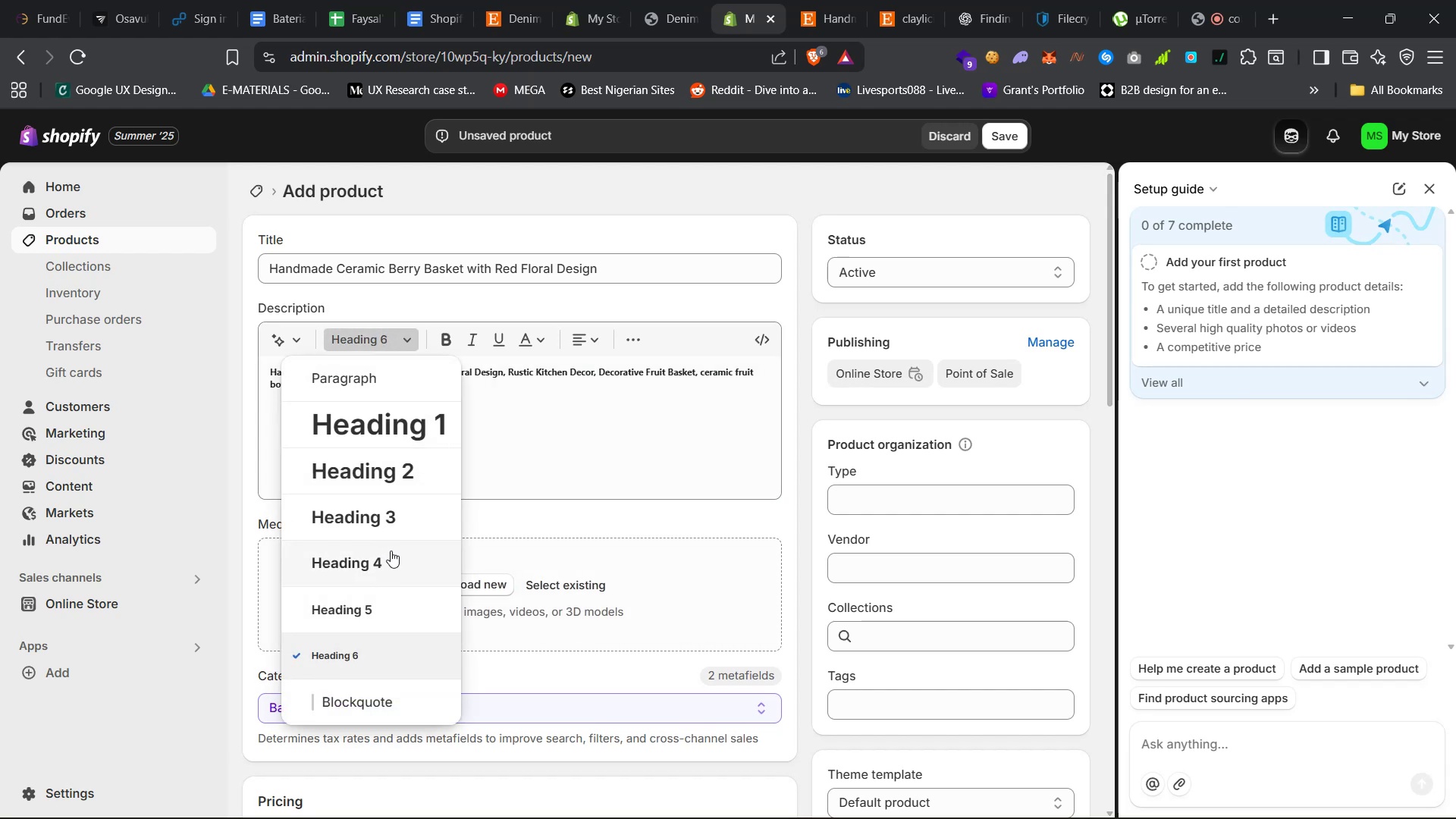 
left_click([400, 527])
 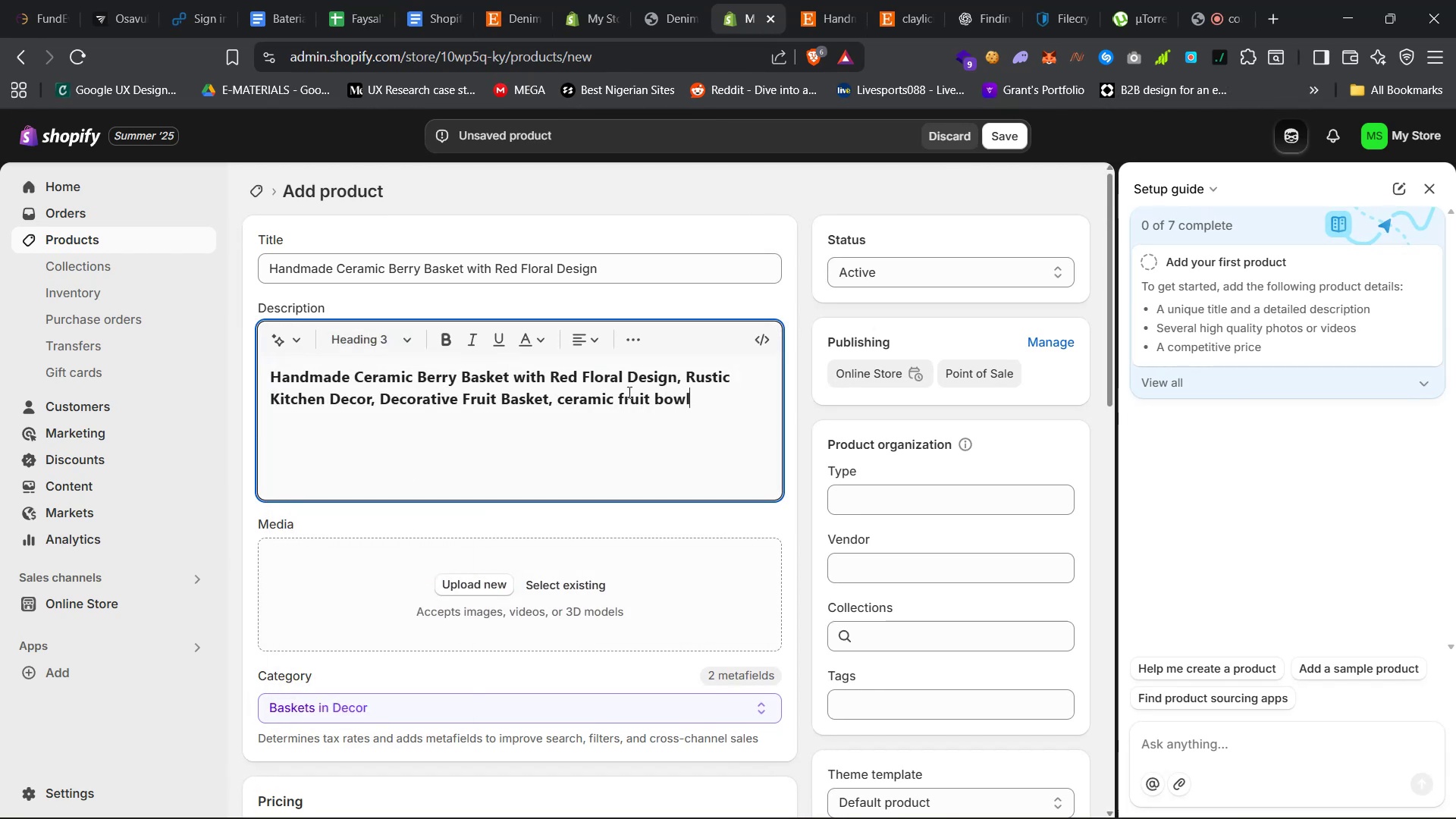 
left_click_drag(start_coordinate=[698, 399], to_coordinate=[266, 385])
 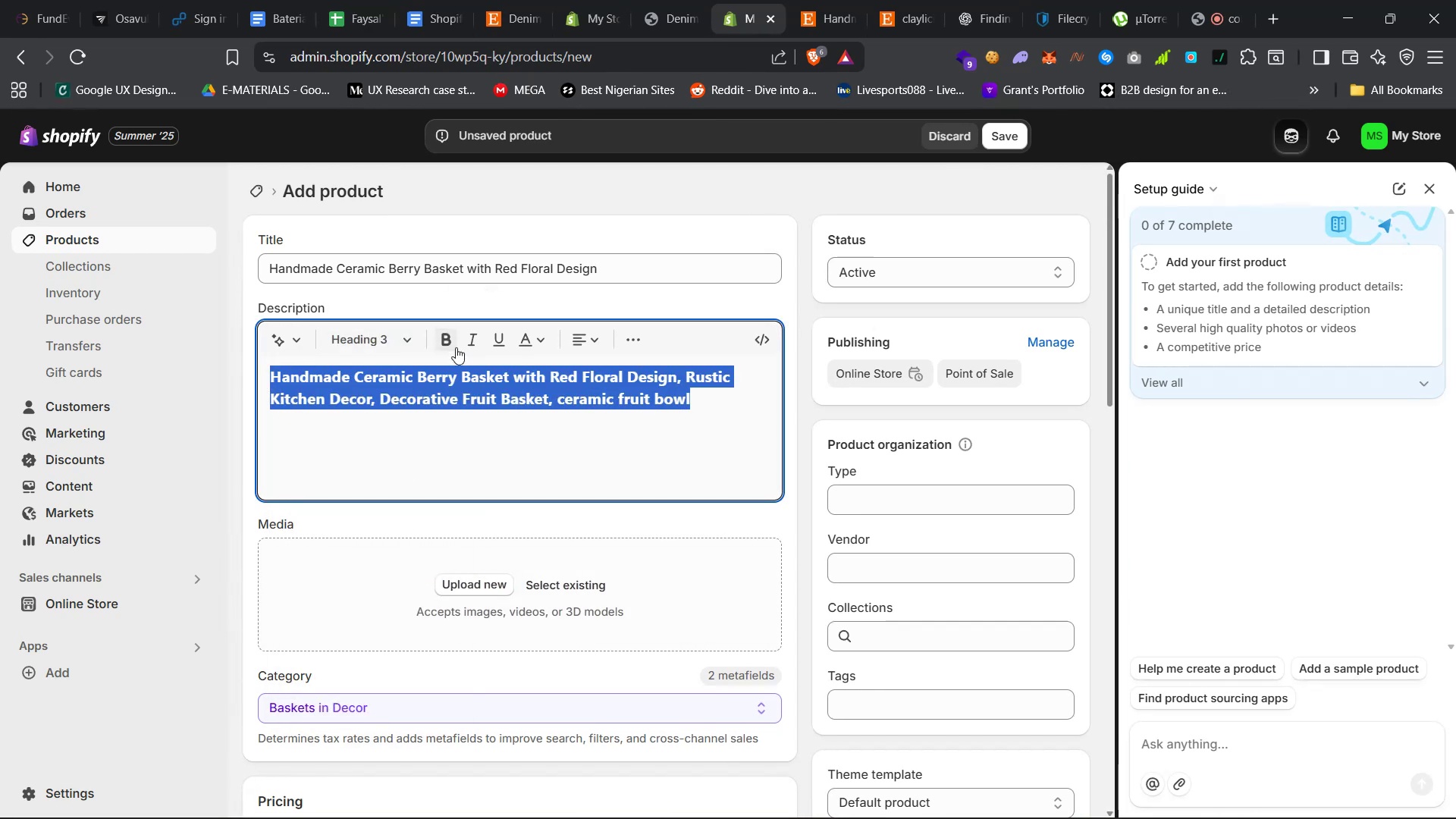 
left_click([453, 344])
 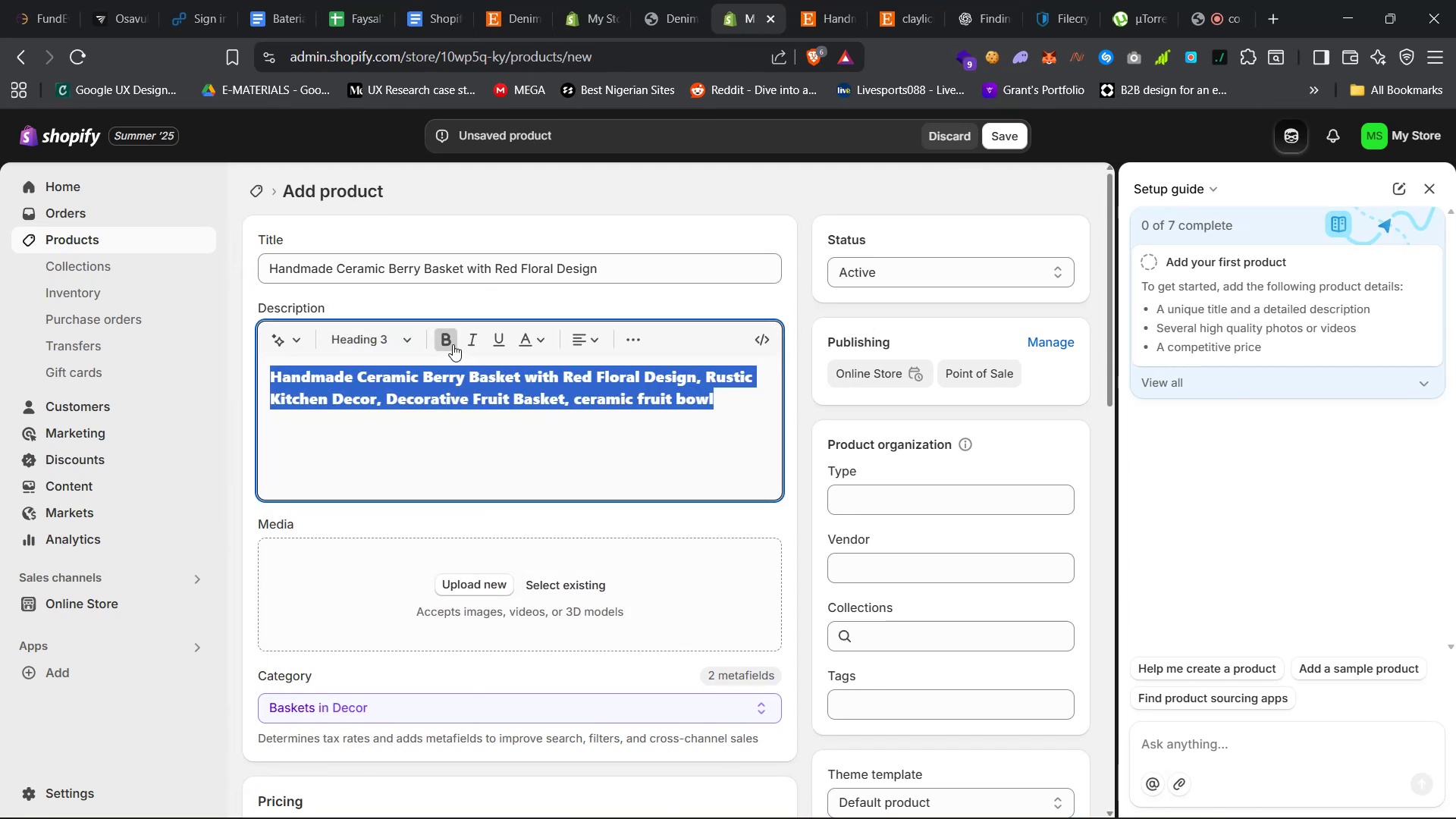 
left_click([453, 344])
 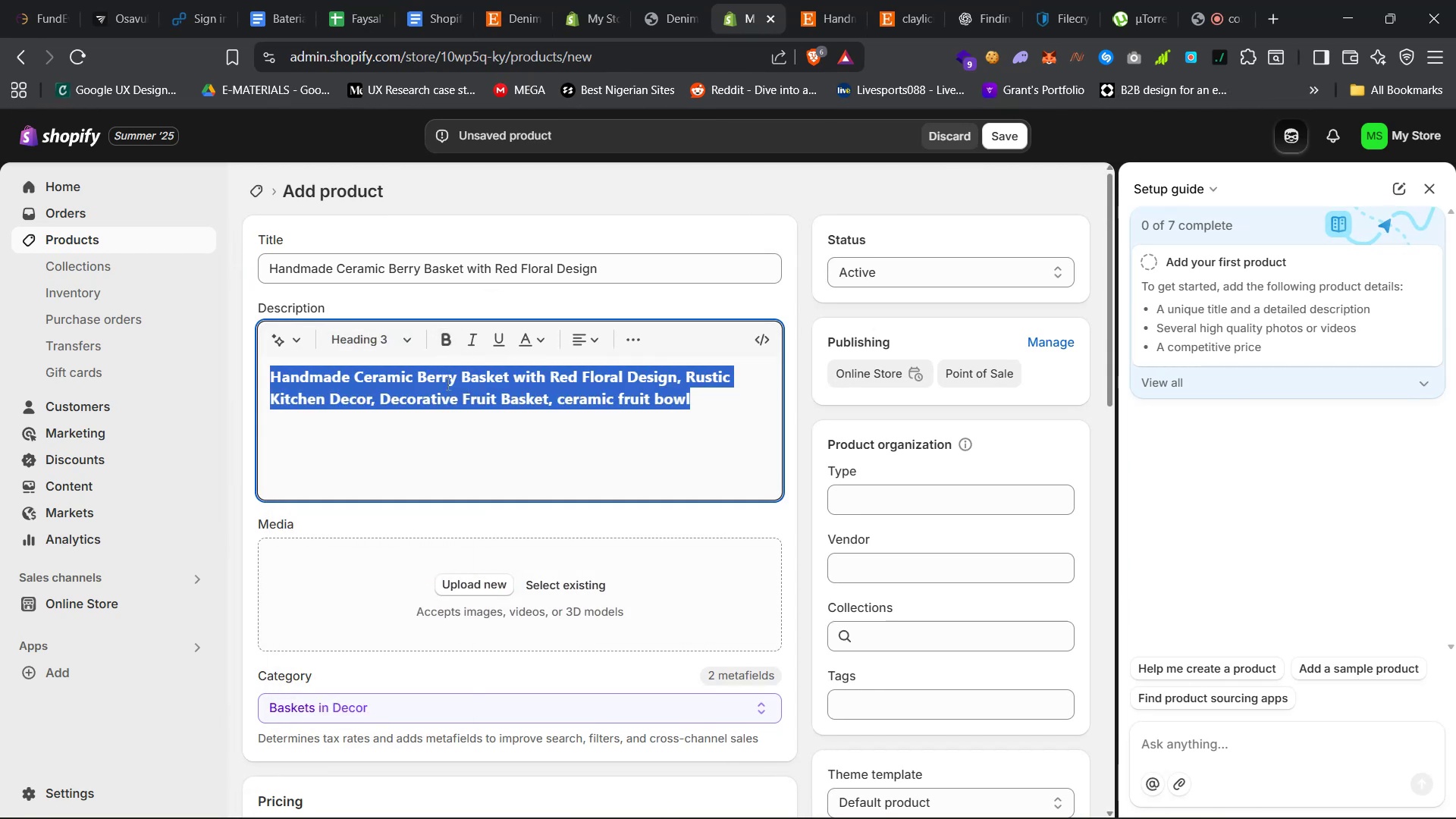 
left_click([434, 439])
 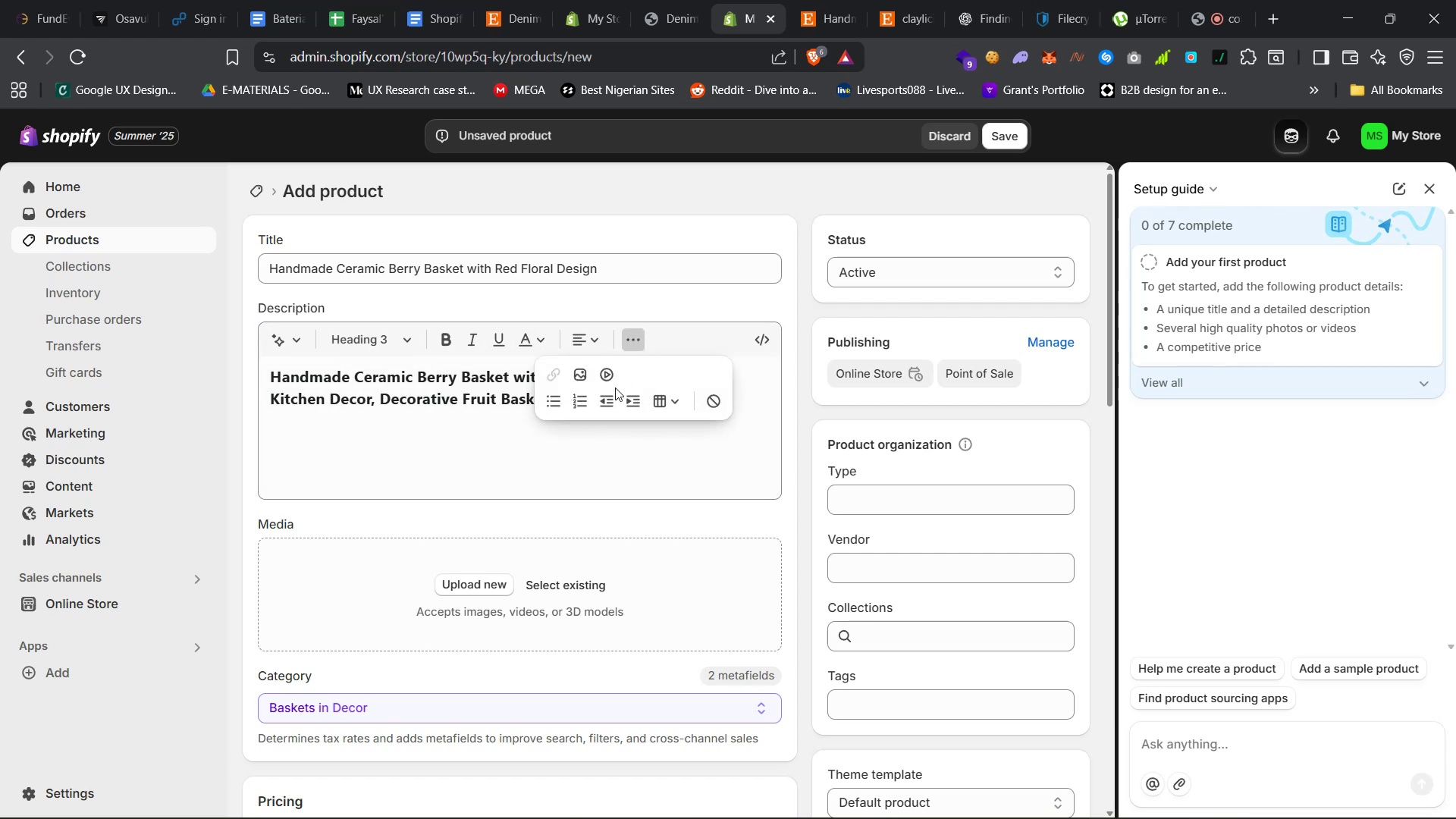 
left_click([528, 441])
 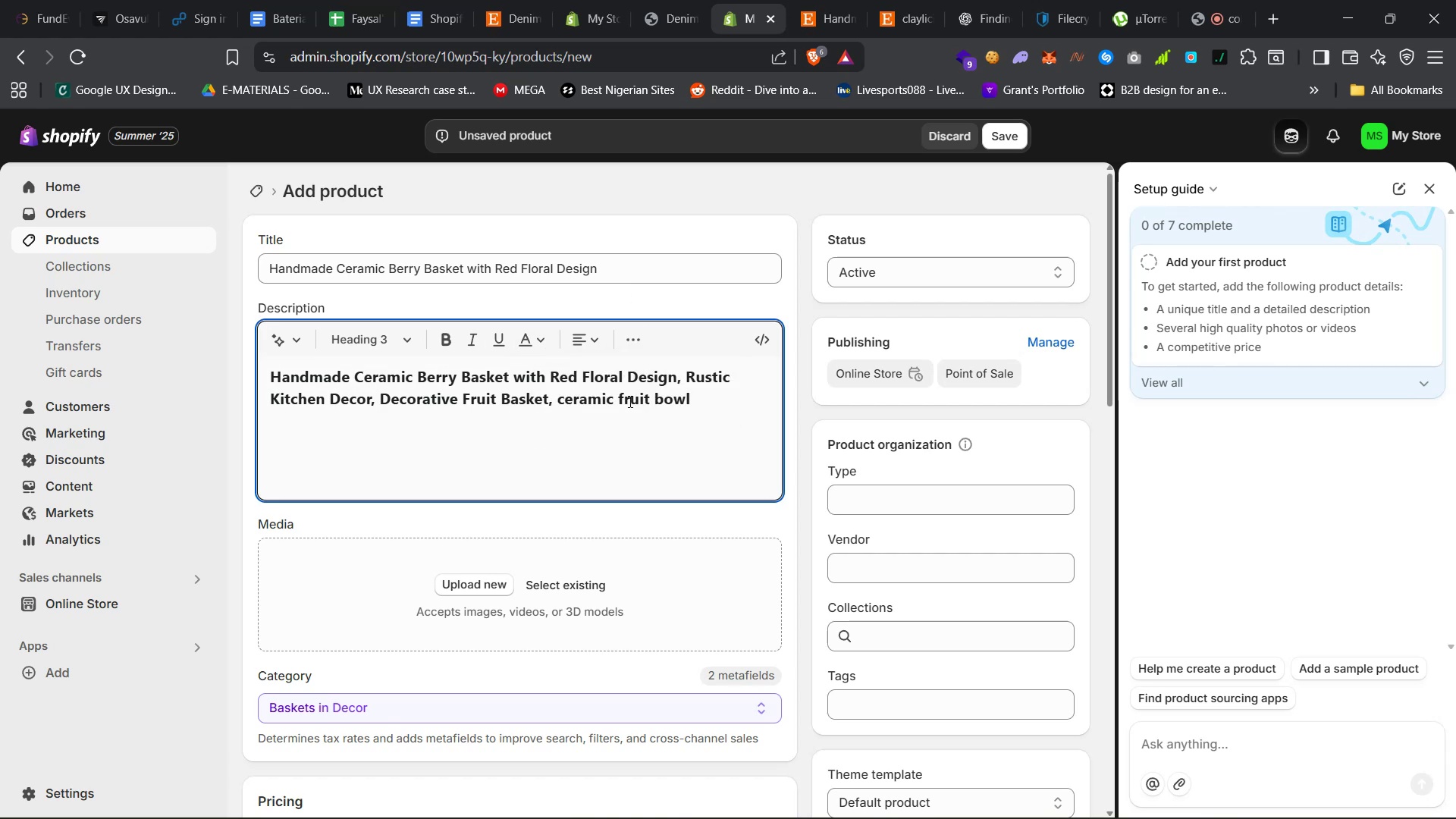 
left_click([629, 401])
 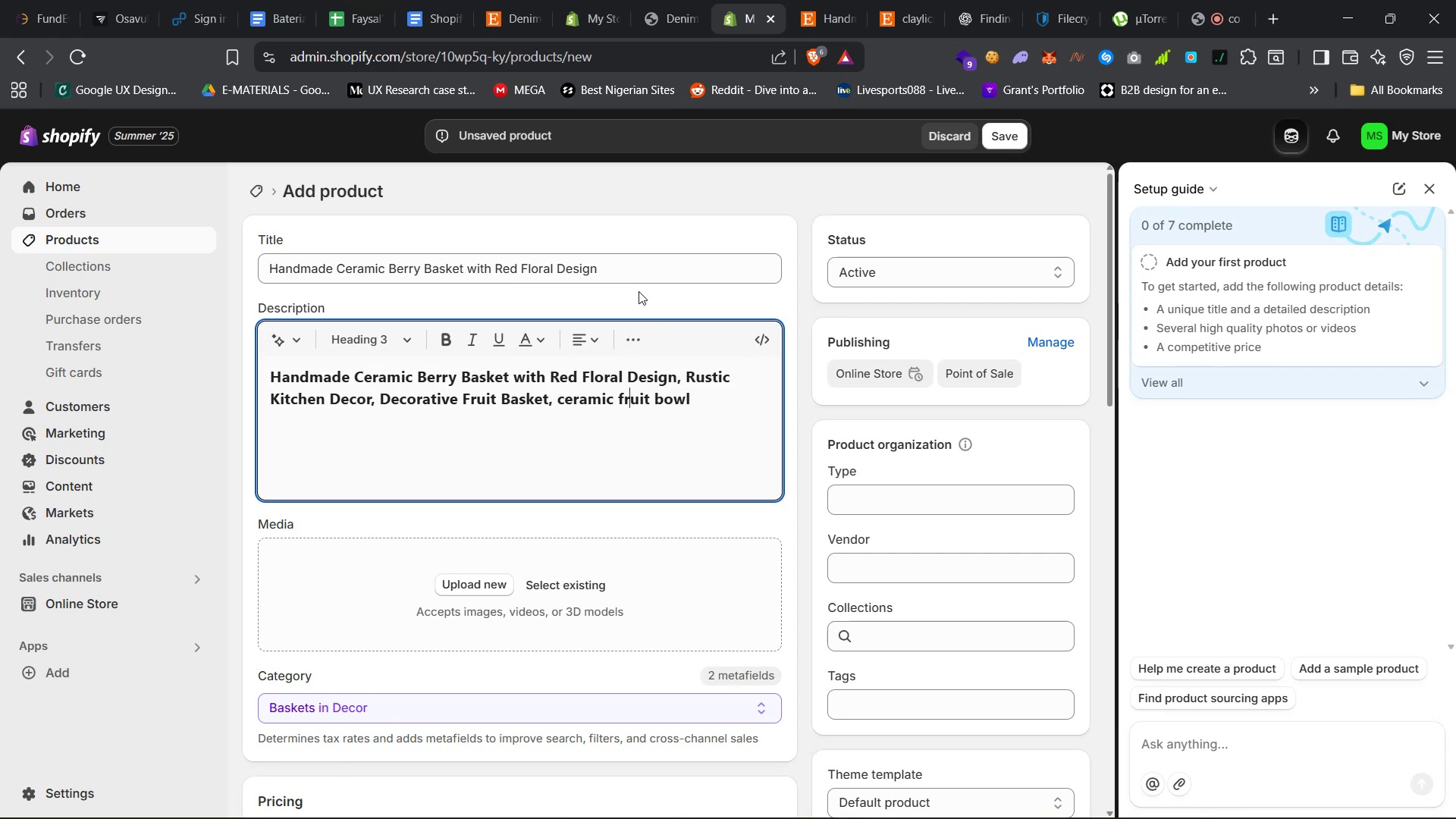 
left_click([620, 263])
 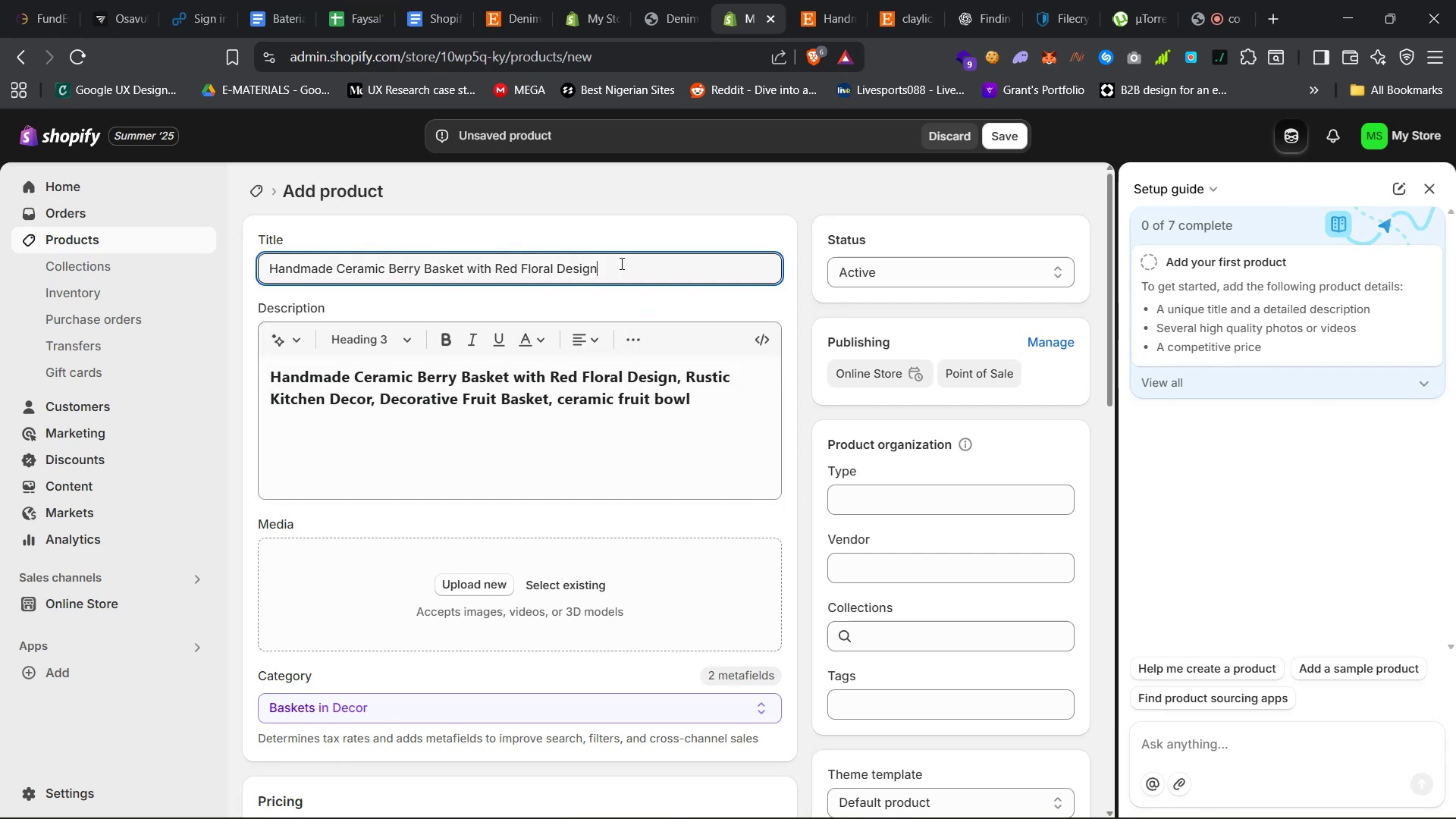 
key(Control+A)
 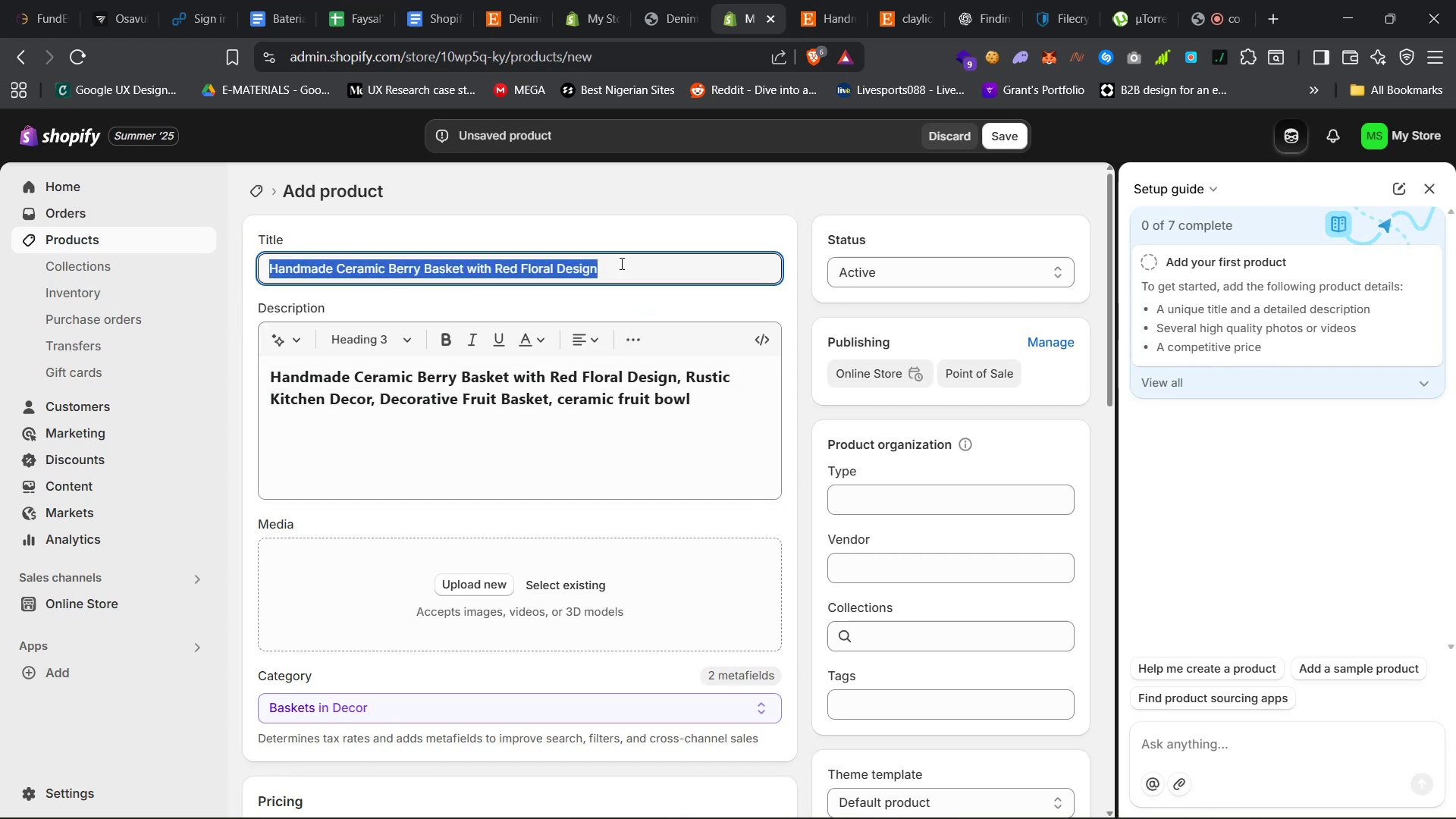 
key(Control+C)
 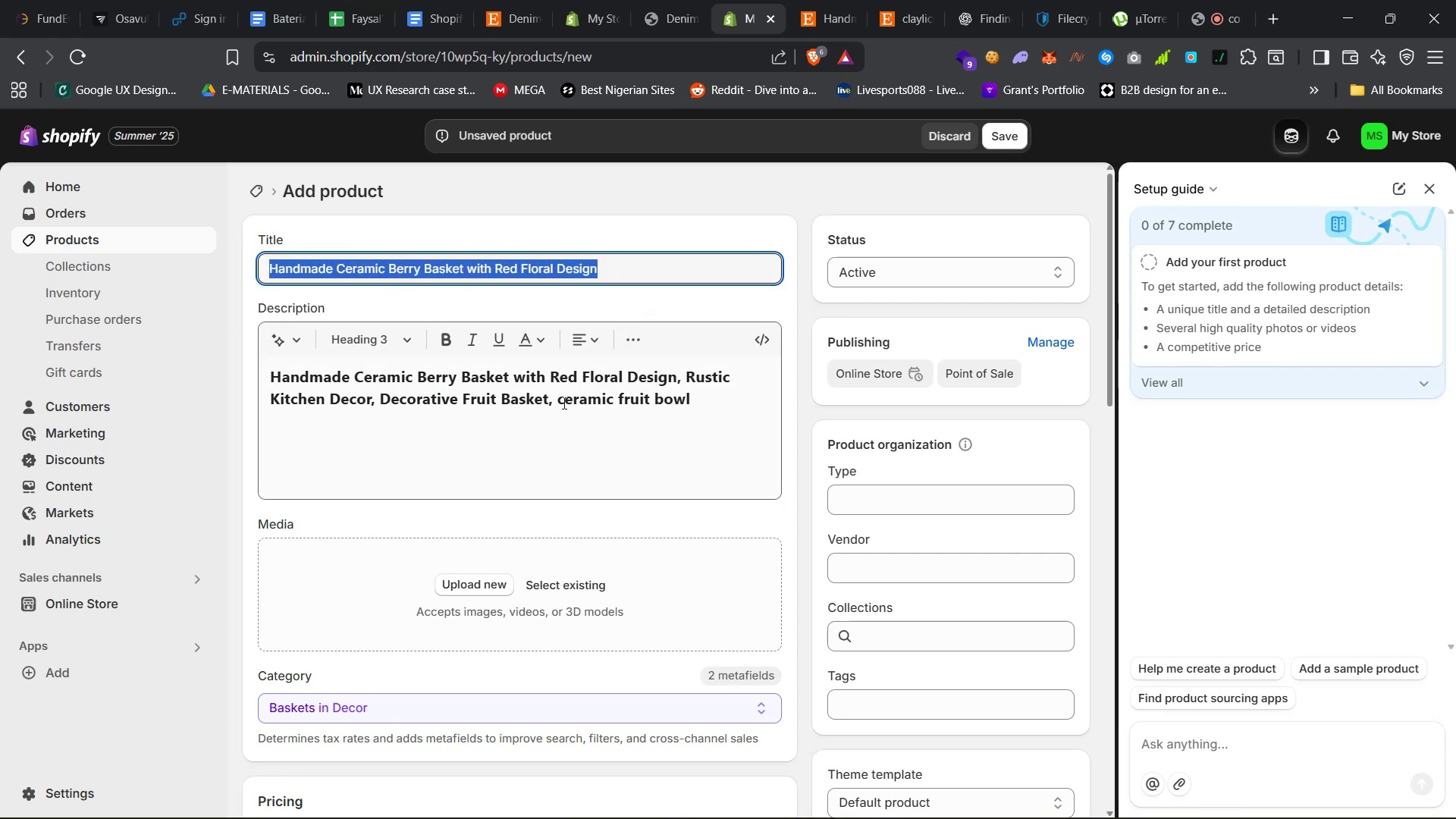 
left_click([562, 403])
 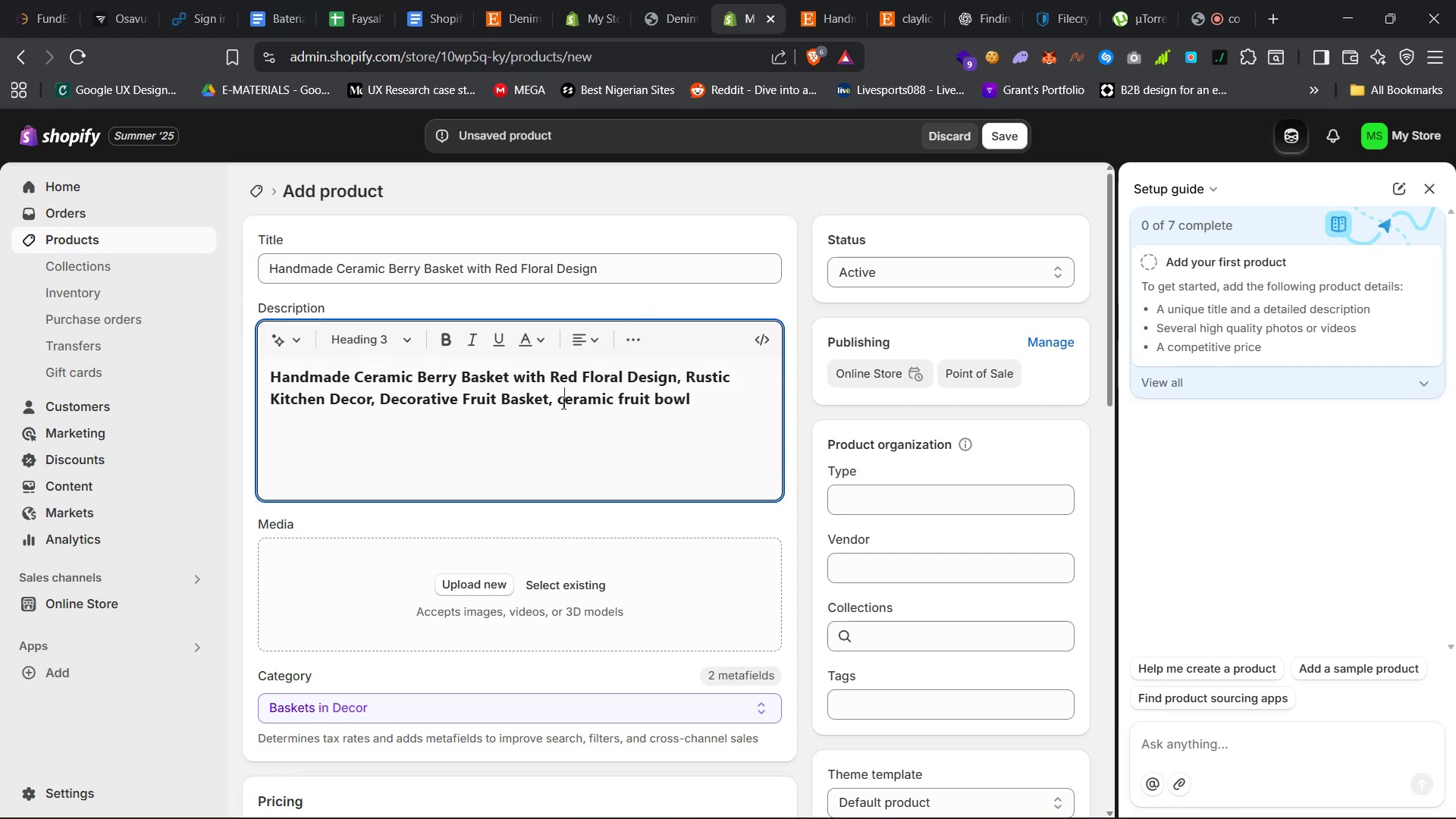 
key(Control+A)
 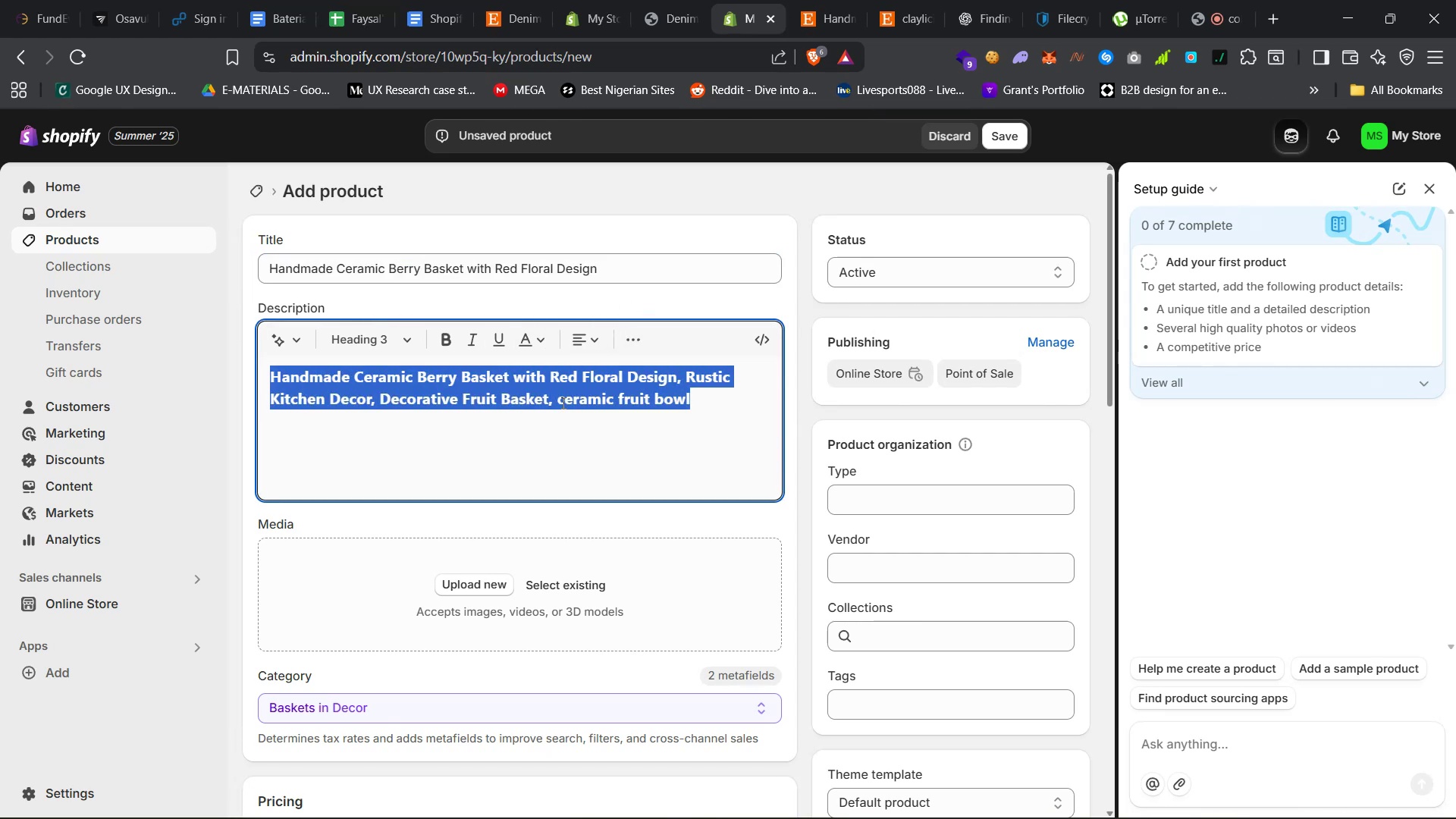 
key(Control+V)
 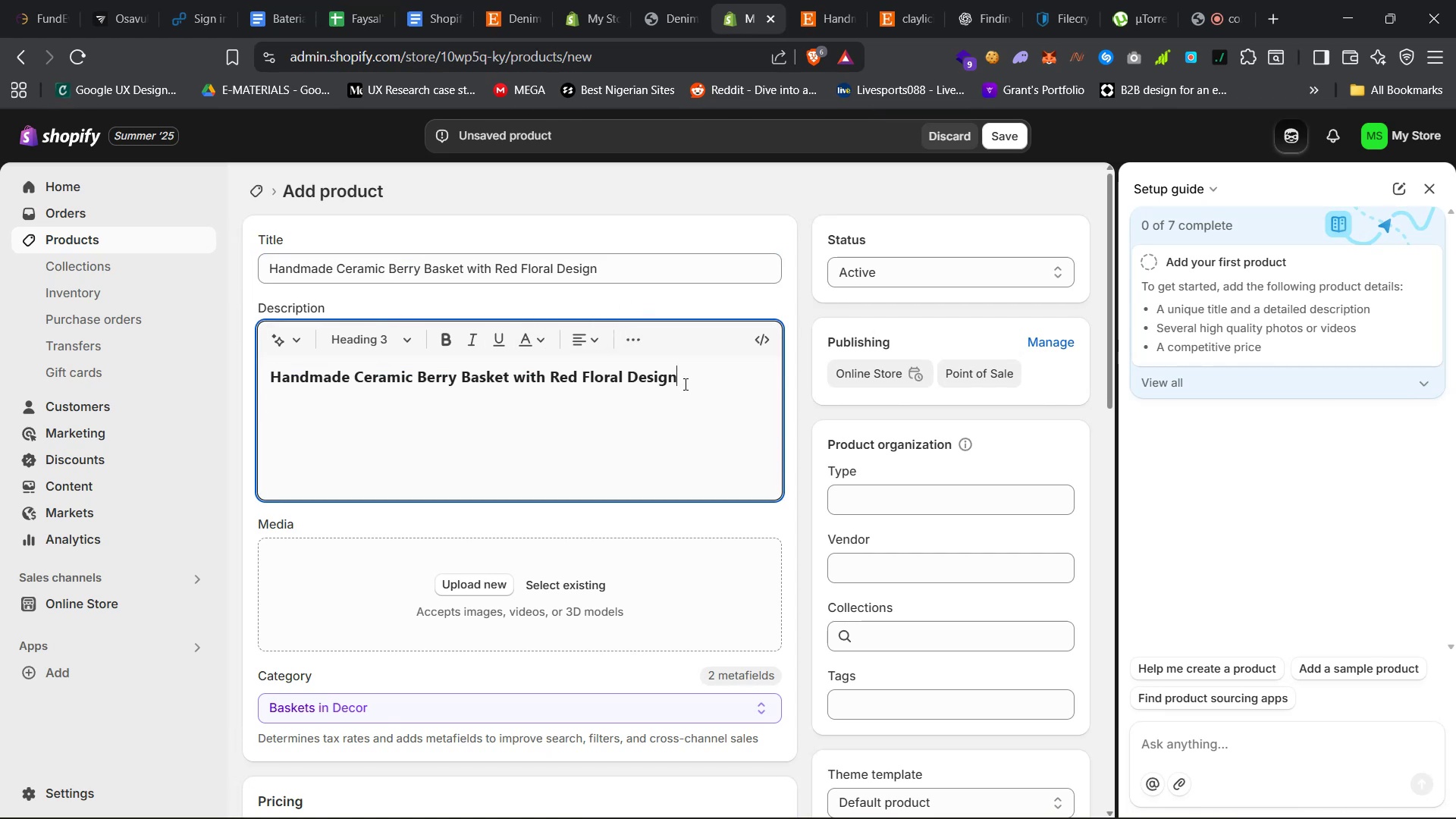 
left_click([684, 384])
 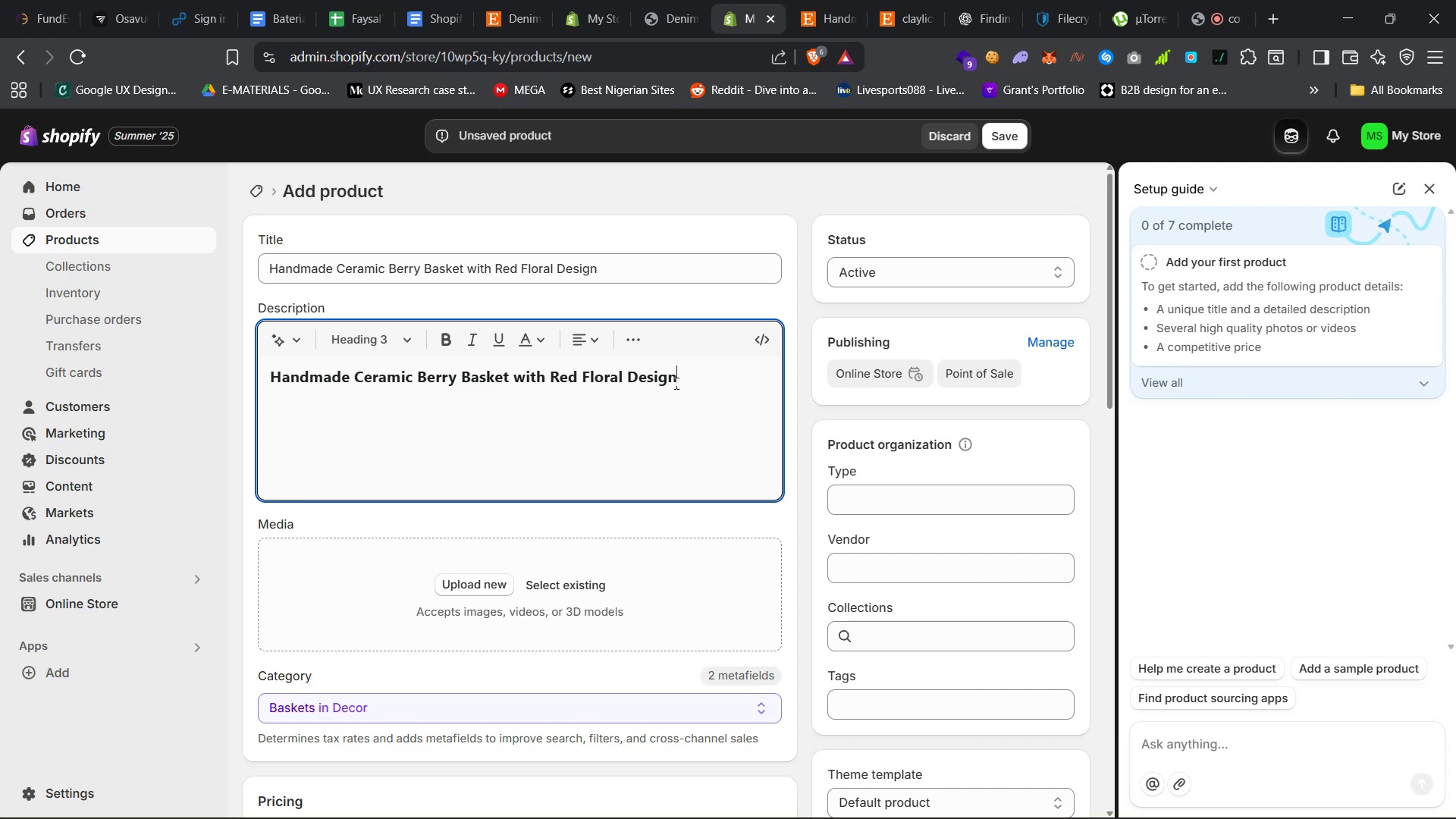 
key(Control+A)
 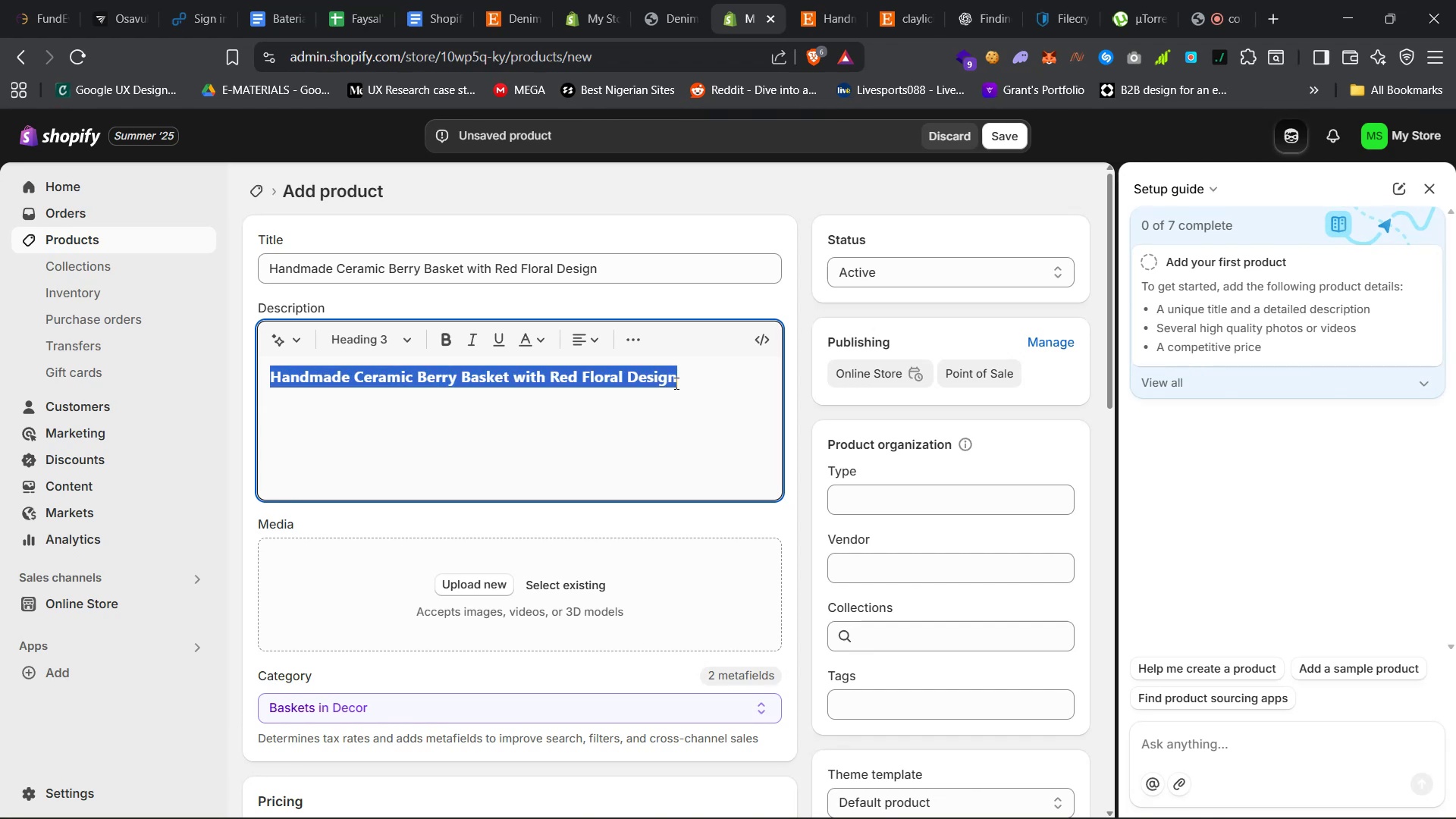 
key(Backspace)
type(sdHandmade Ceramic Berry Basket with Red Floral Design)
 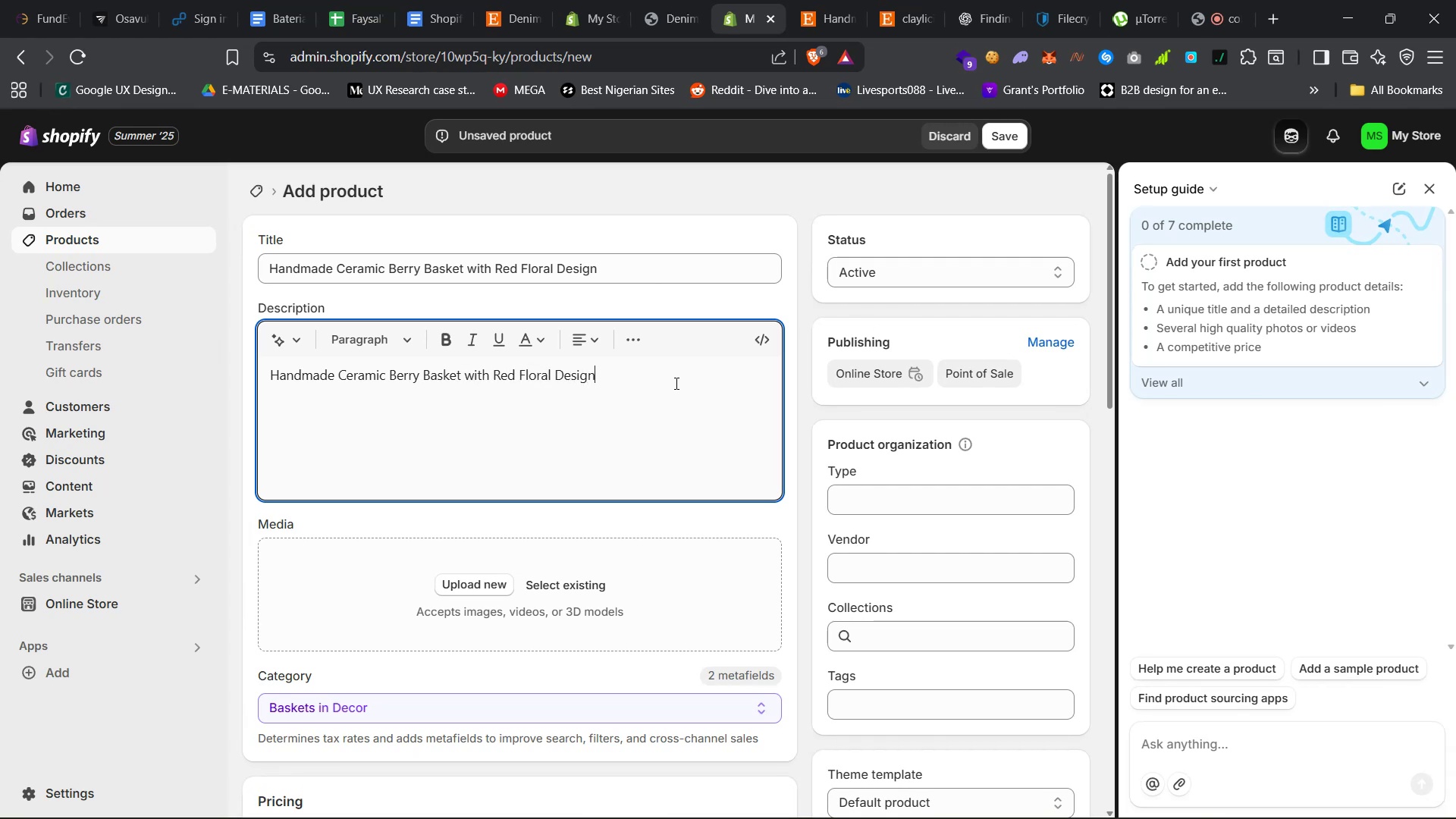 
wait(9.16)
 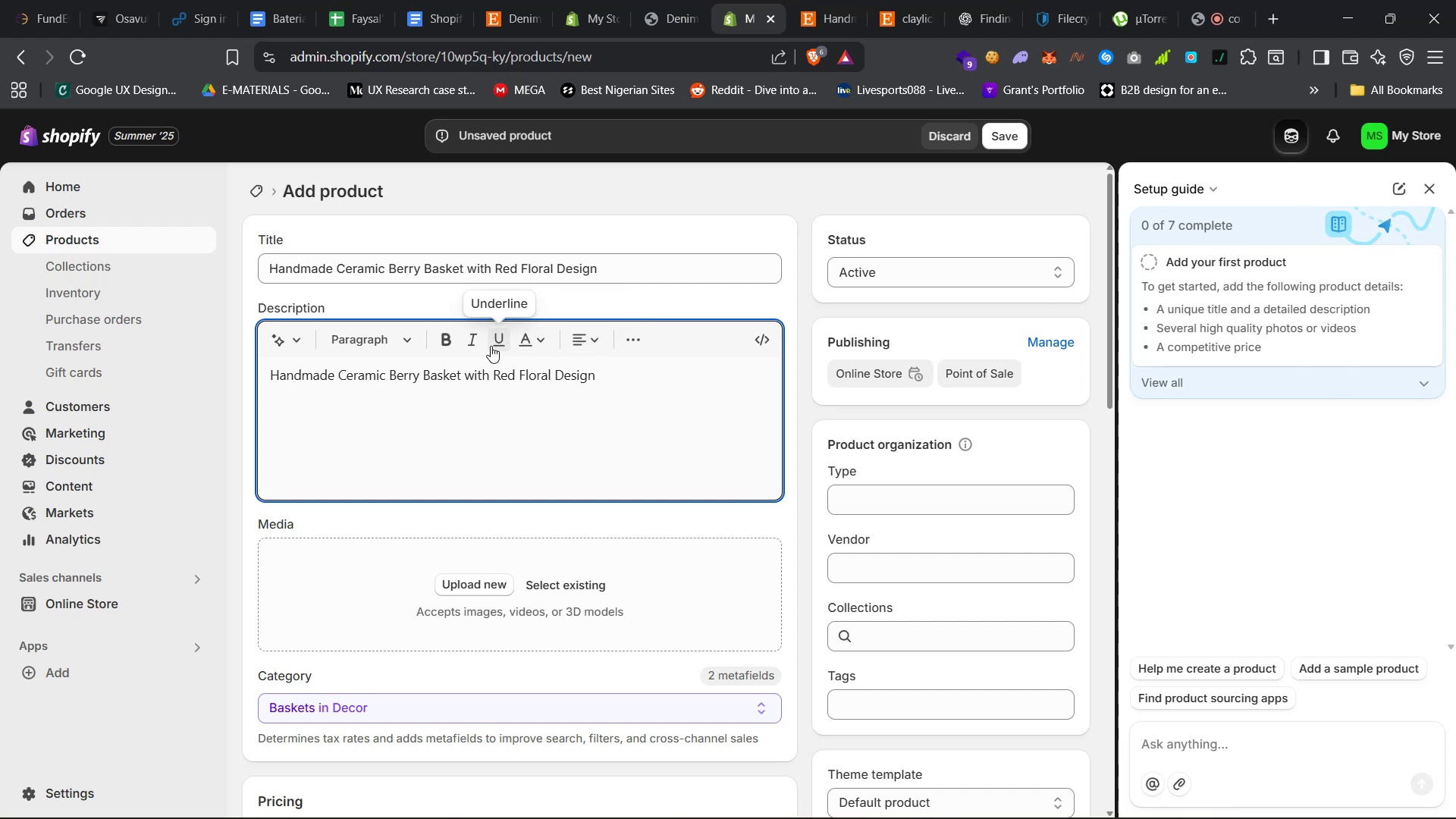 
left_click([813, 2])
 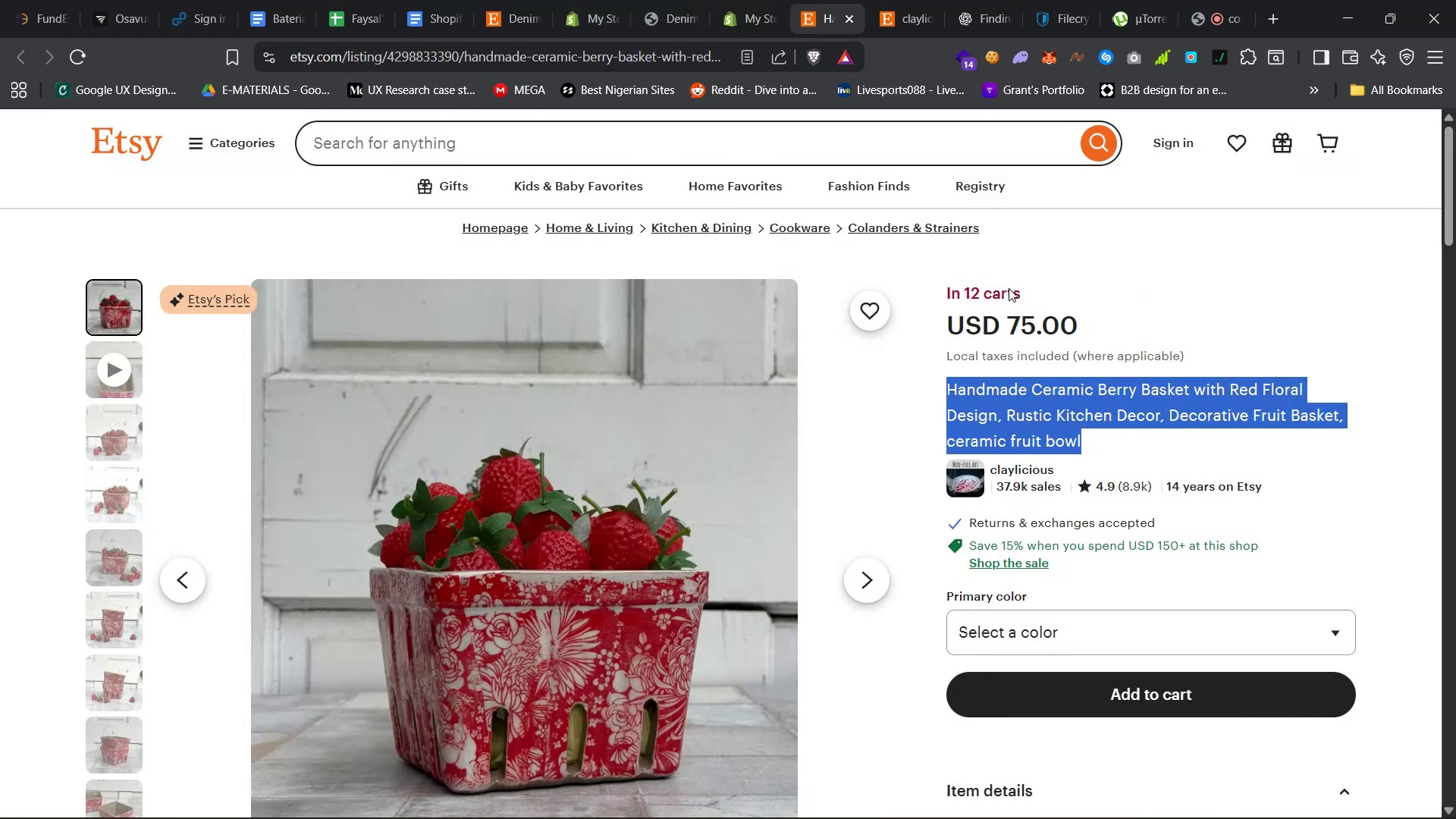 
left_click_drag(start_coordinate=[1007, 417], to_coordinate=[1022, 417])
 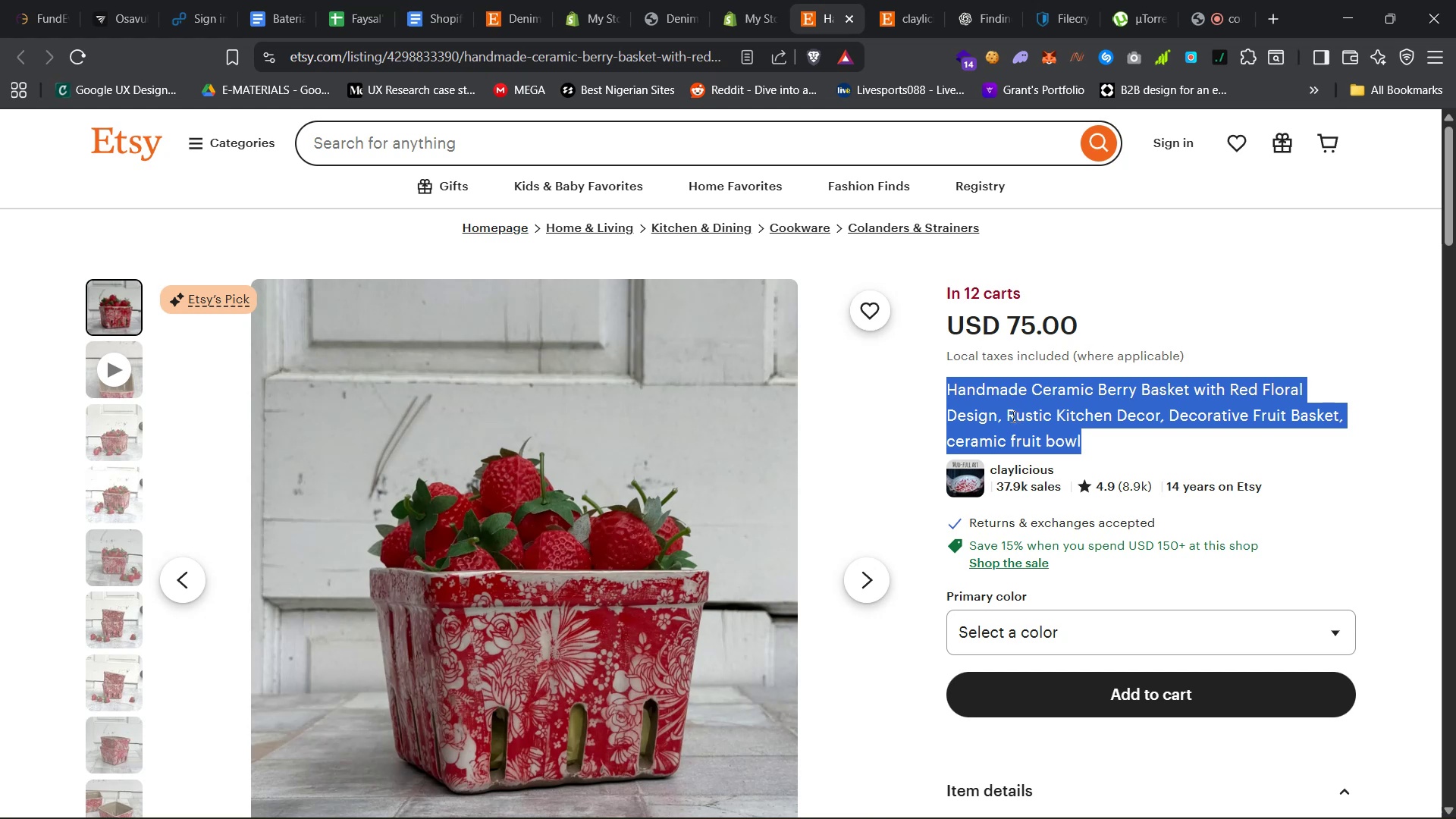 
left_click([1012, 416])
 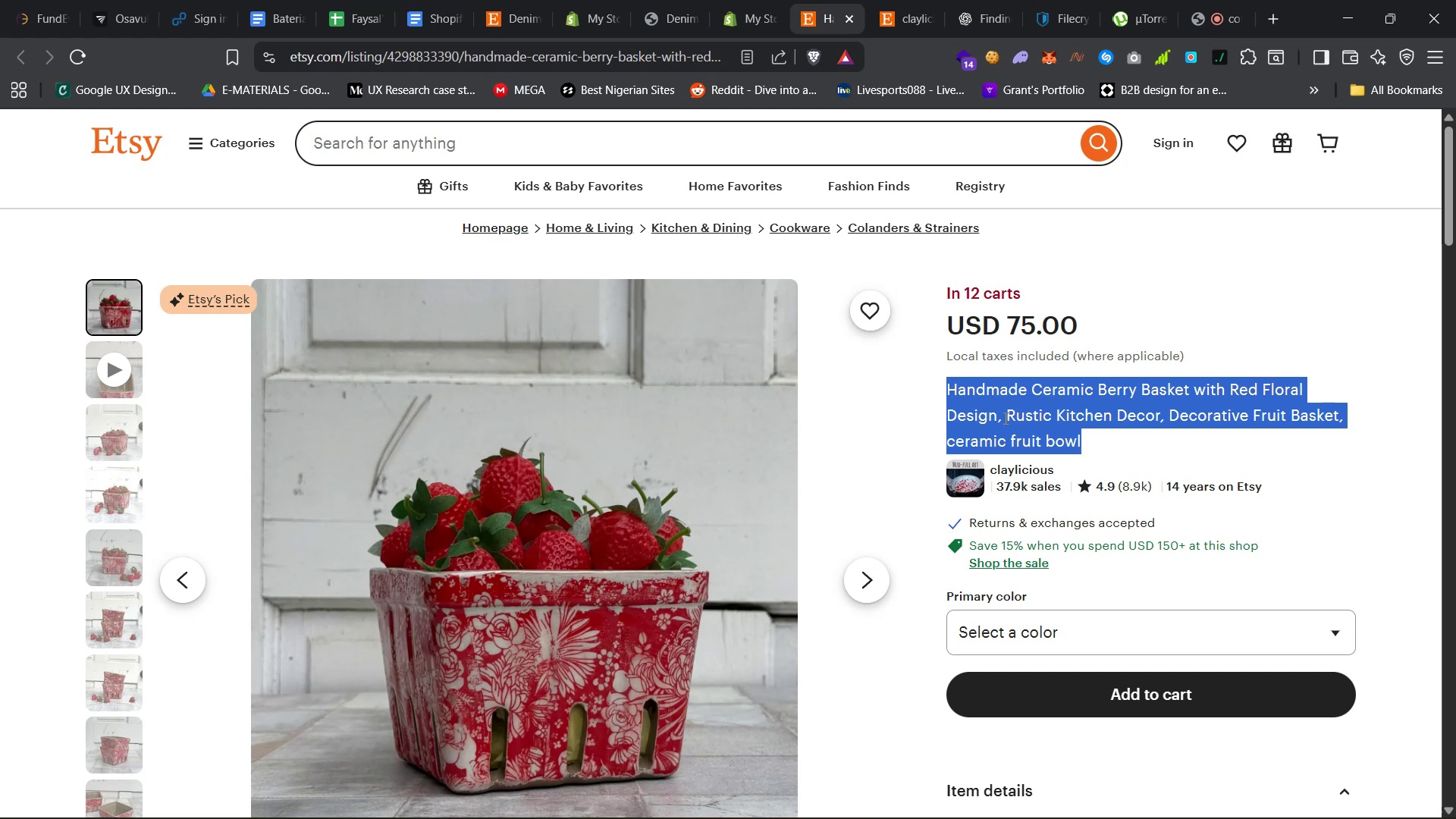 
left_click([1004, 418])
 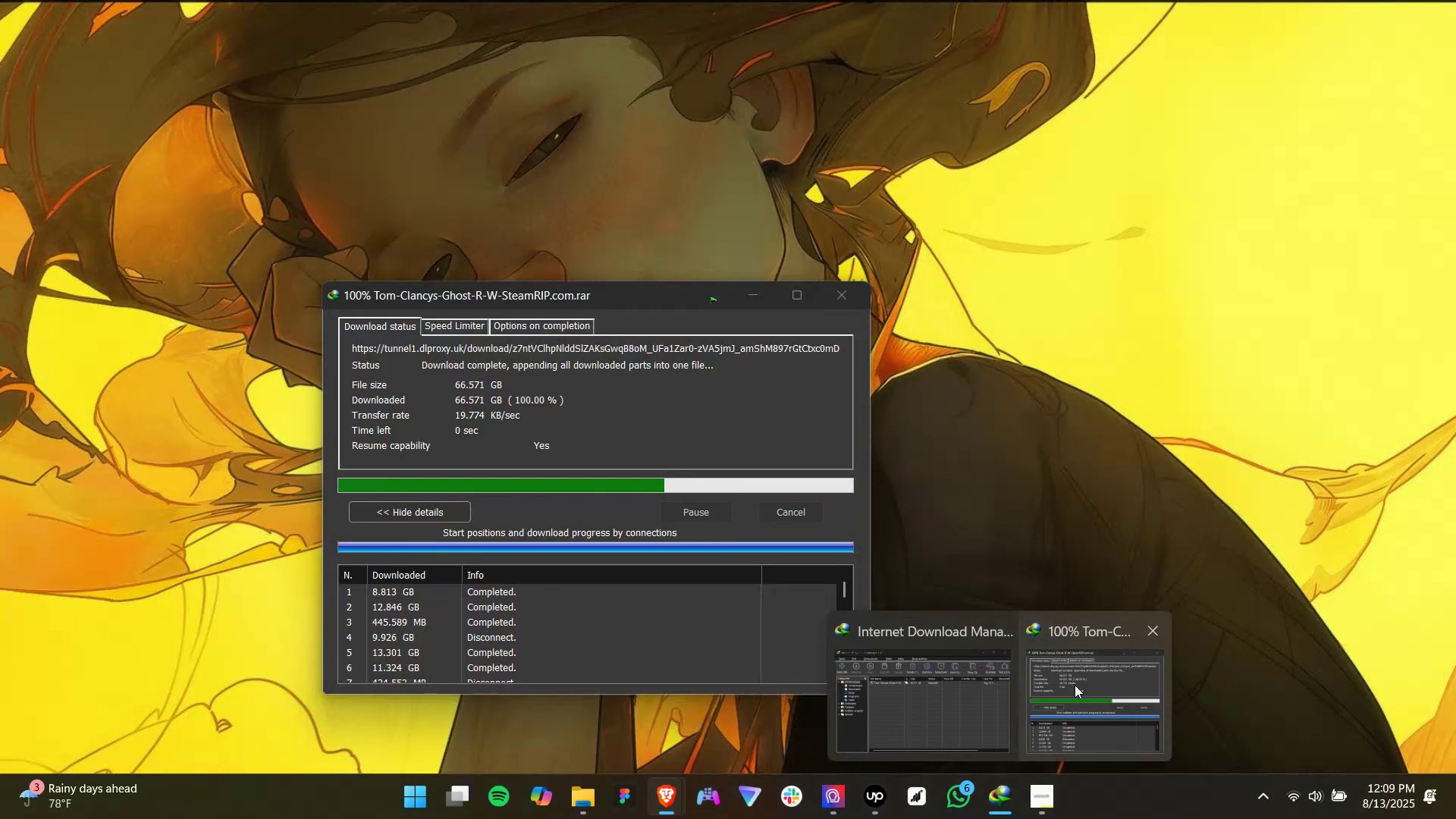 
left_click([1169, 405])
 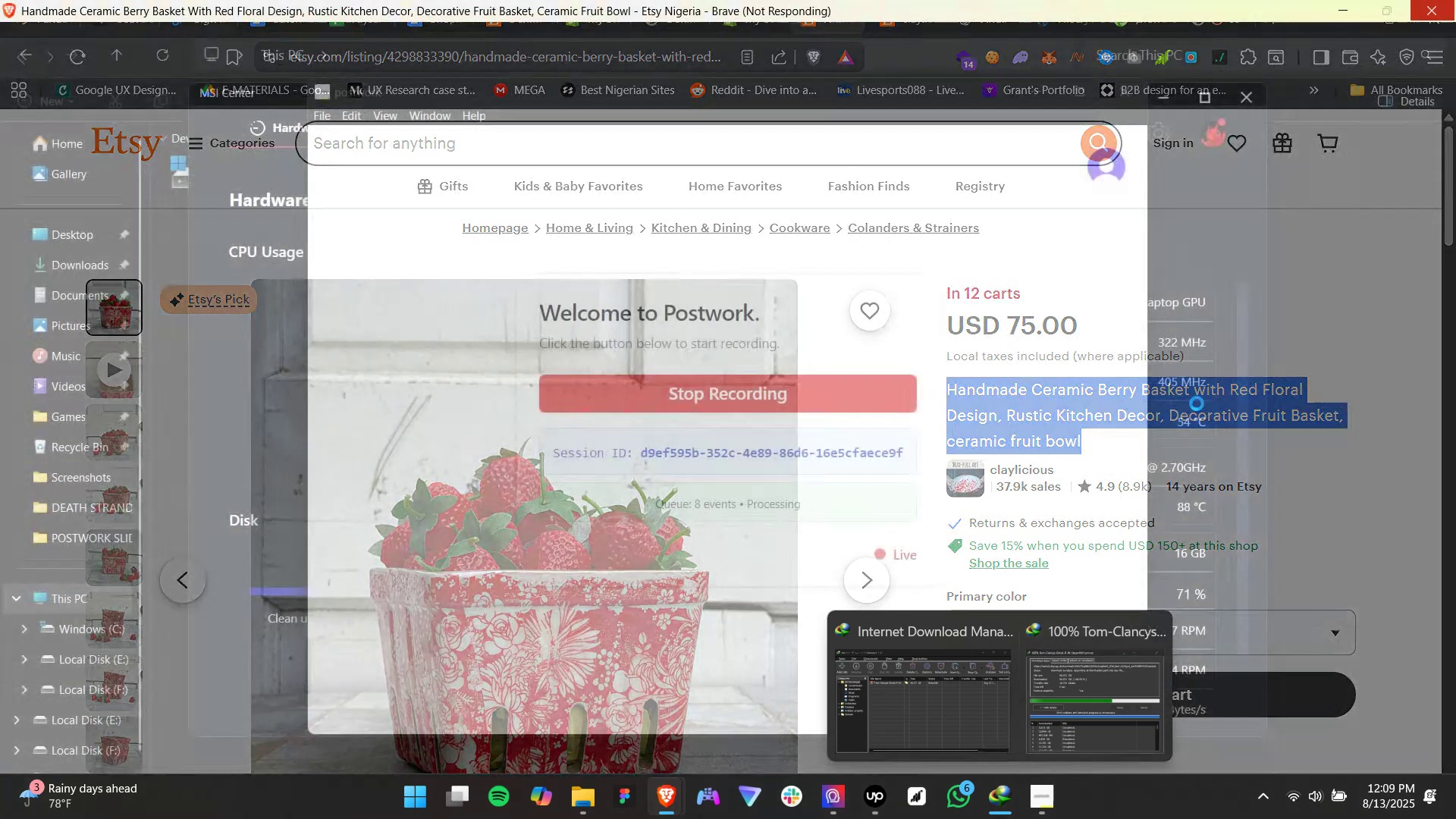 
wait(11.05)
 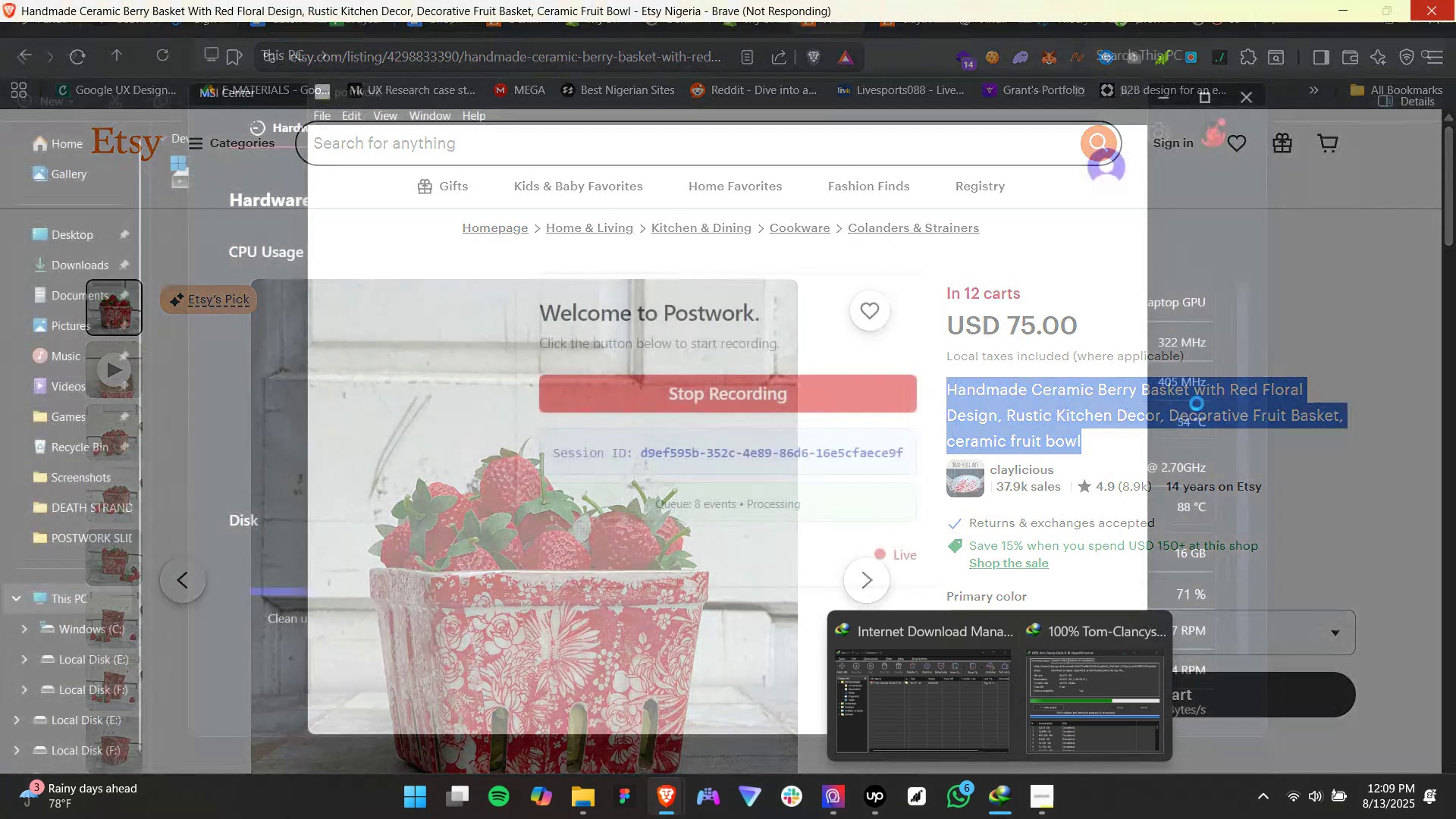 
mouse_move([1106, 416])
 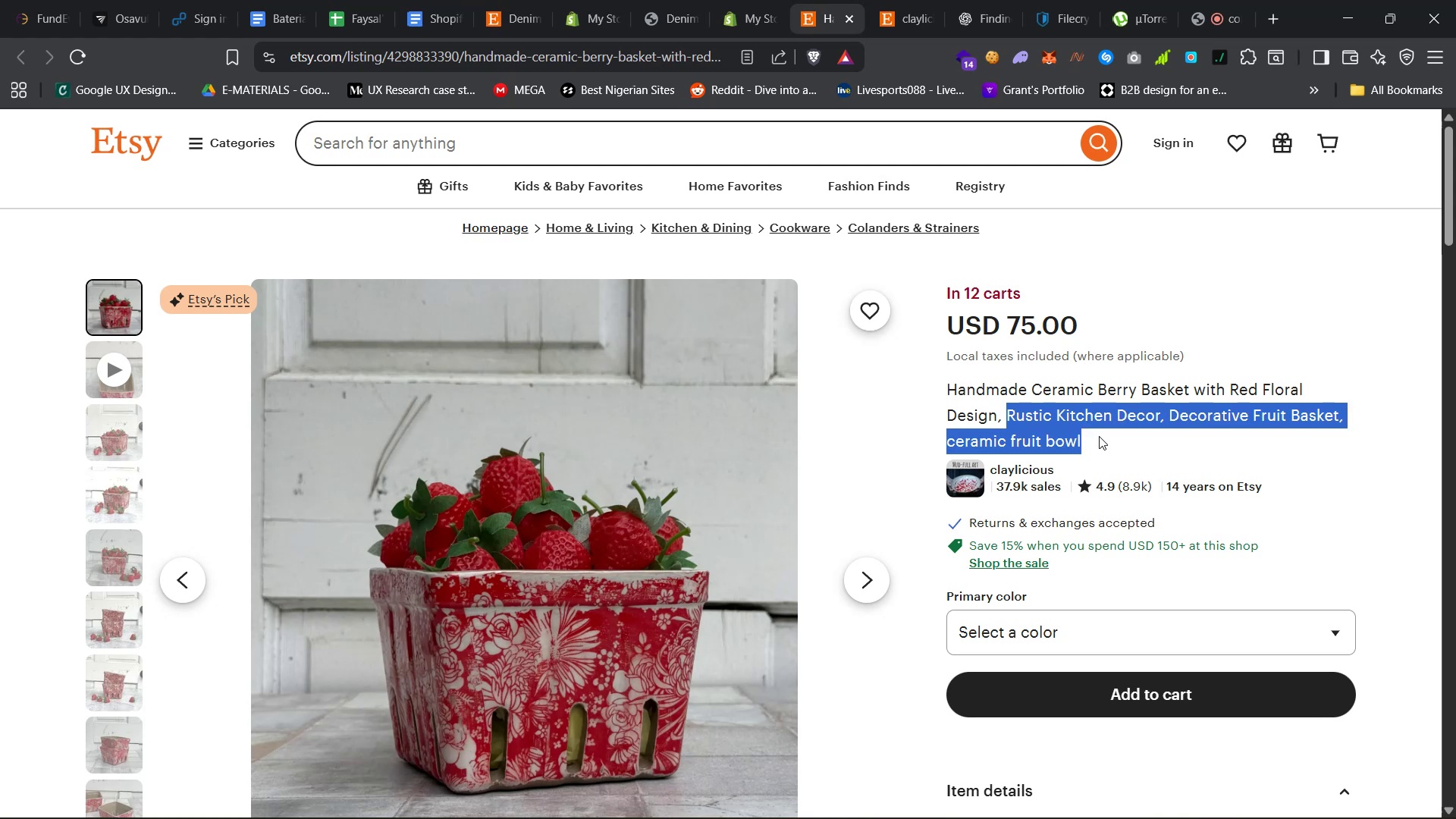 
key(Control+C)
 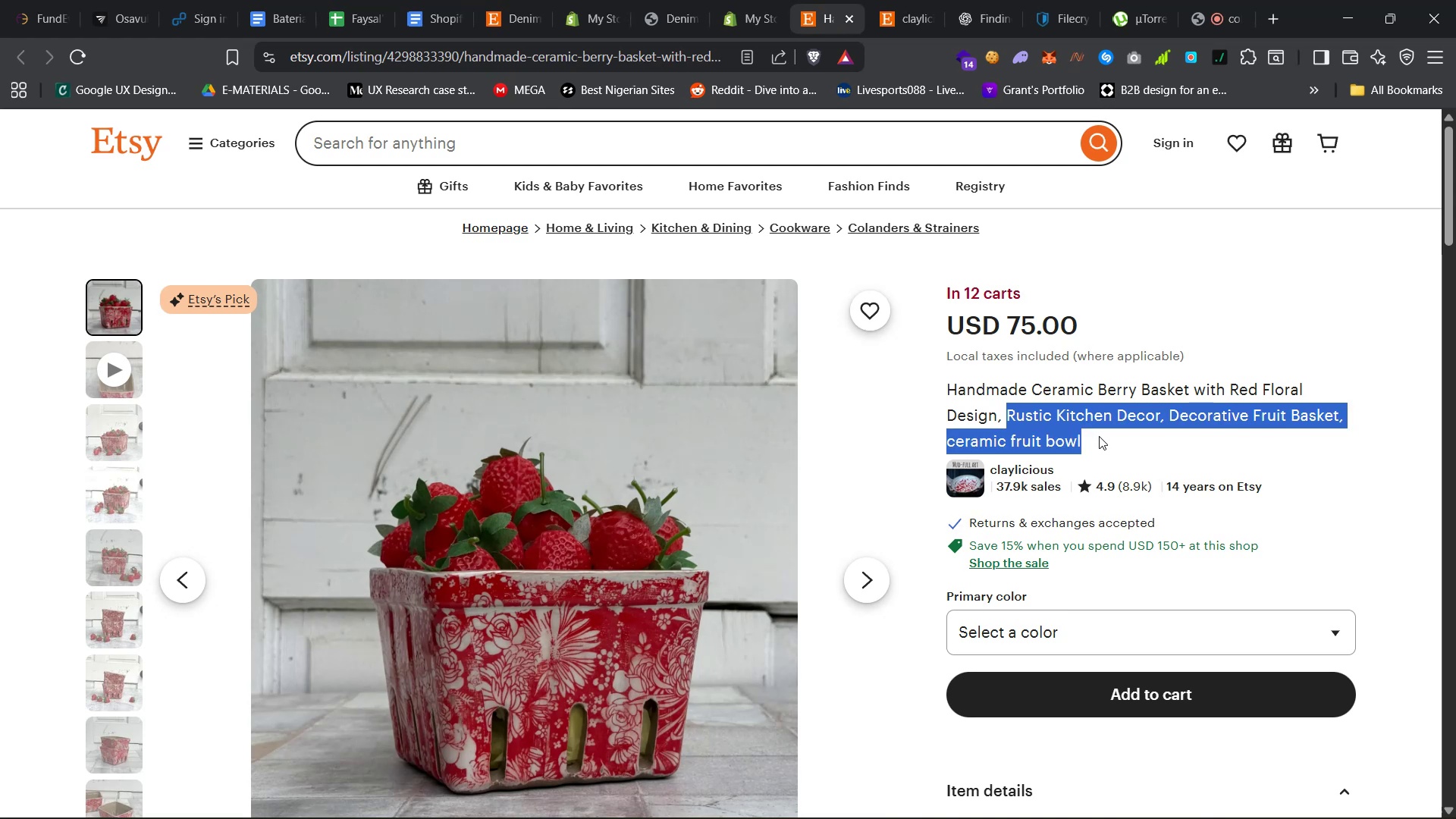 
key(Control+C)
 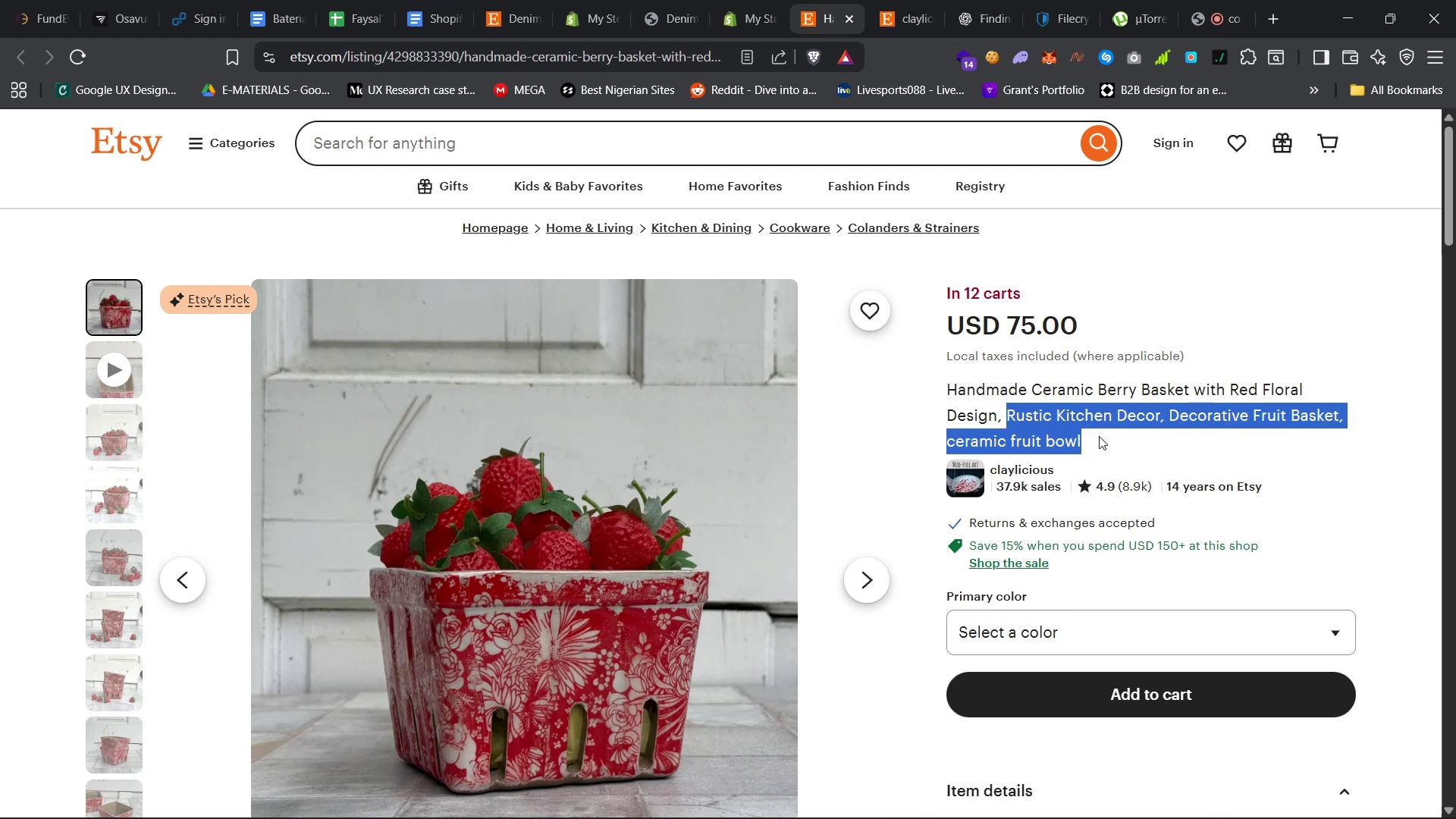 
key(Control+C)
 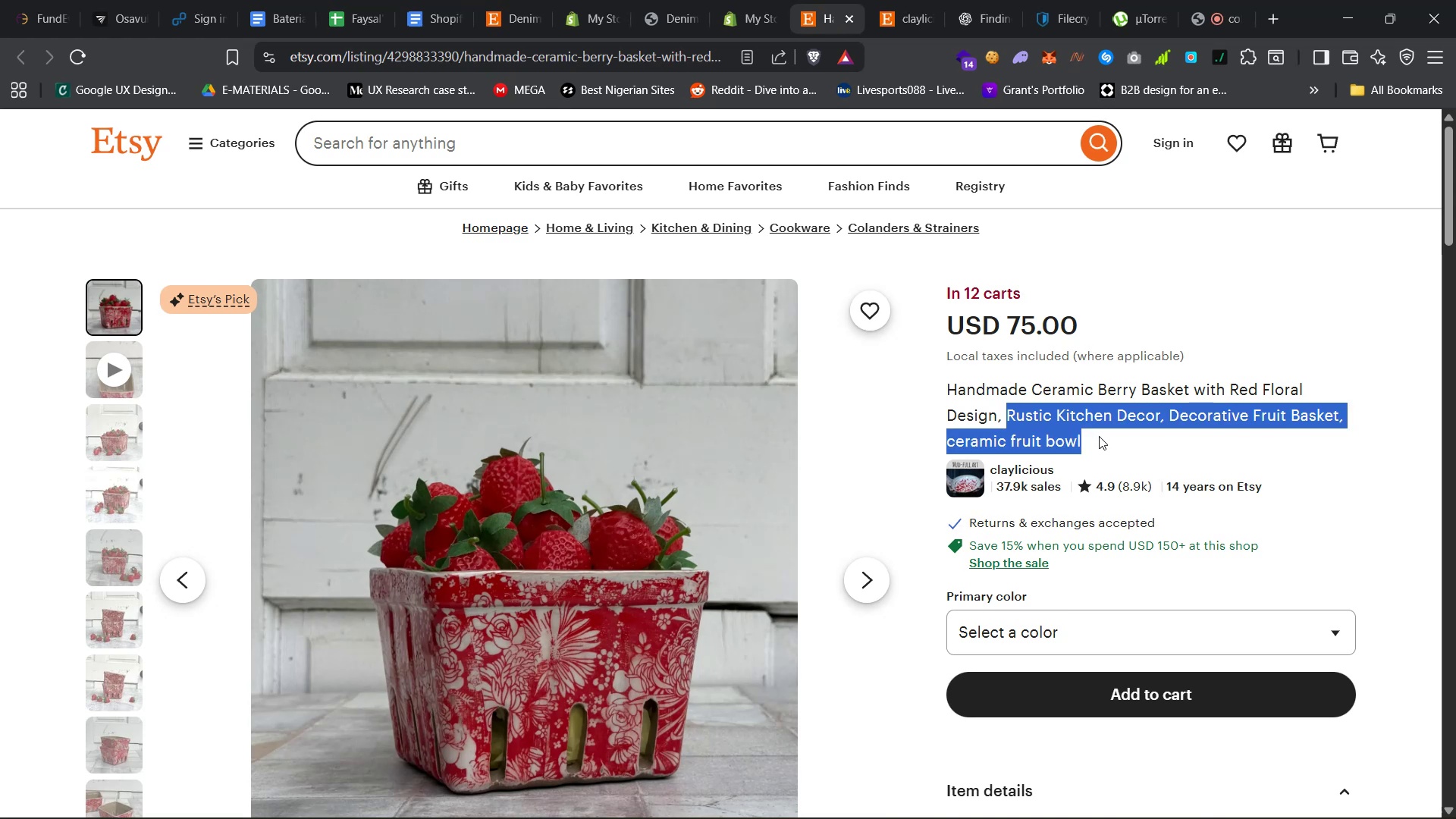 
key(Control+C)
 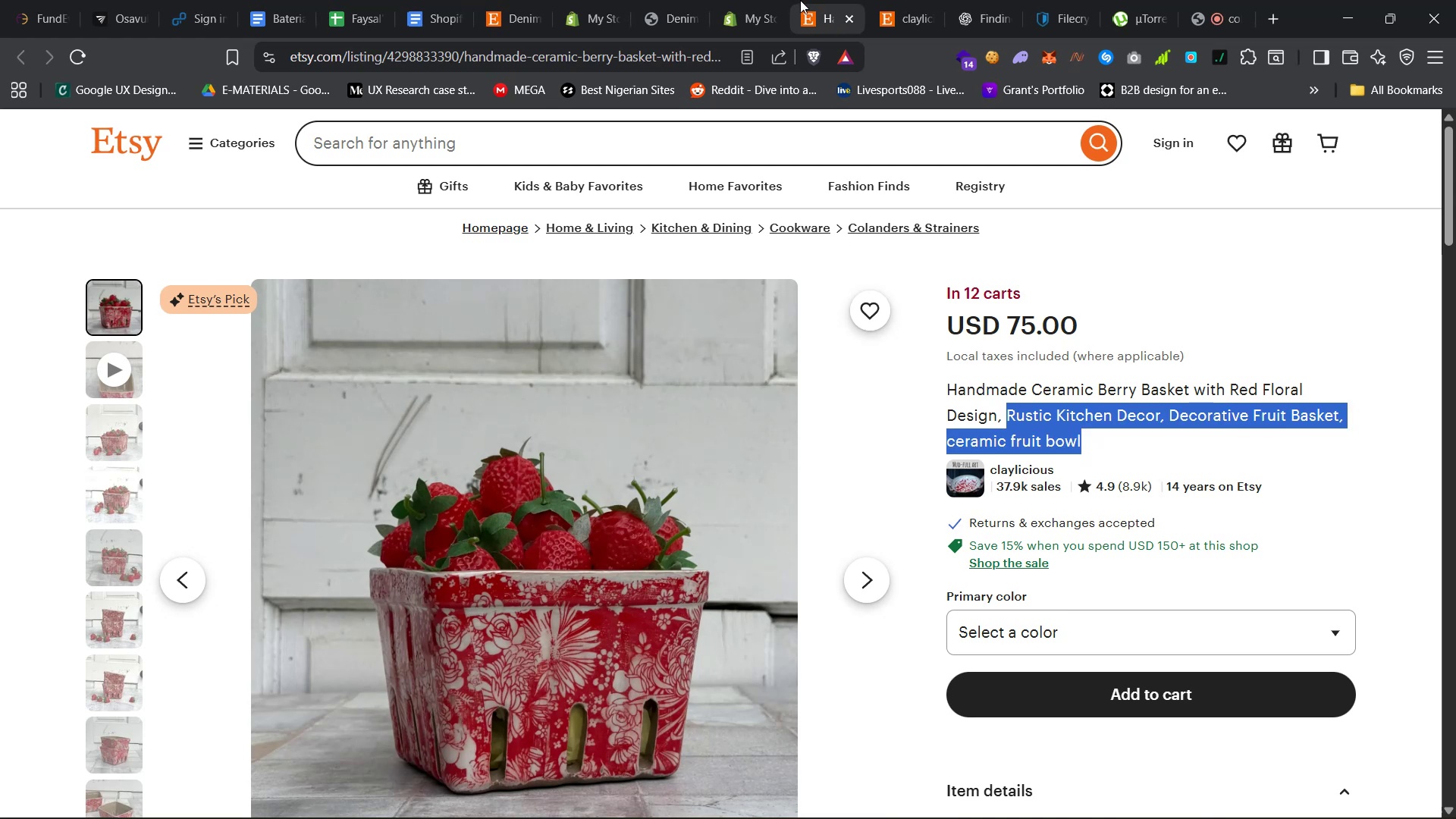 
left_click([725, 0])
 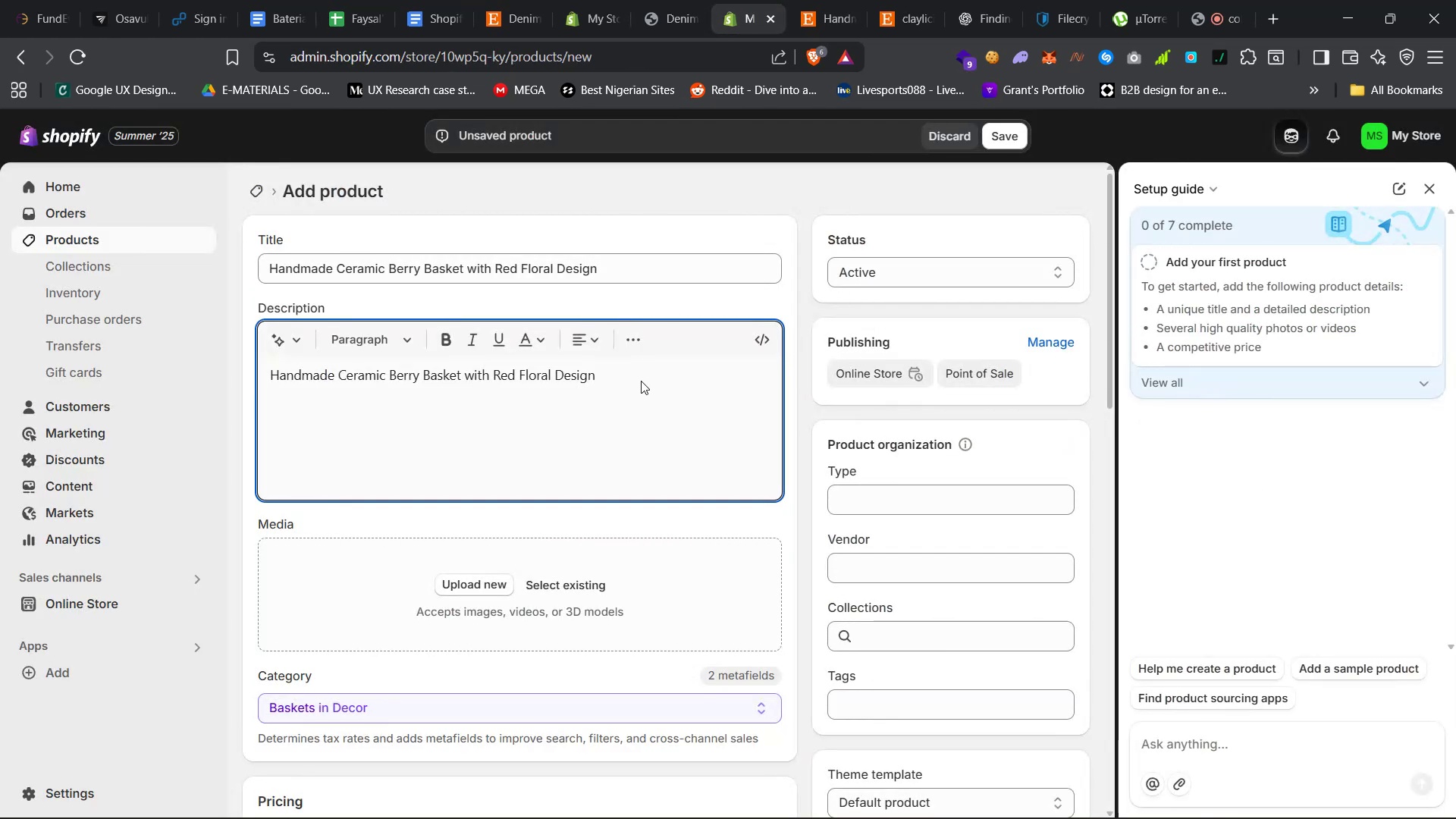 
left_click([630, 375])
 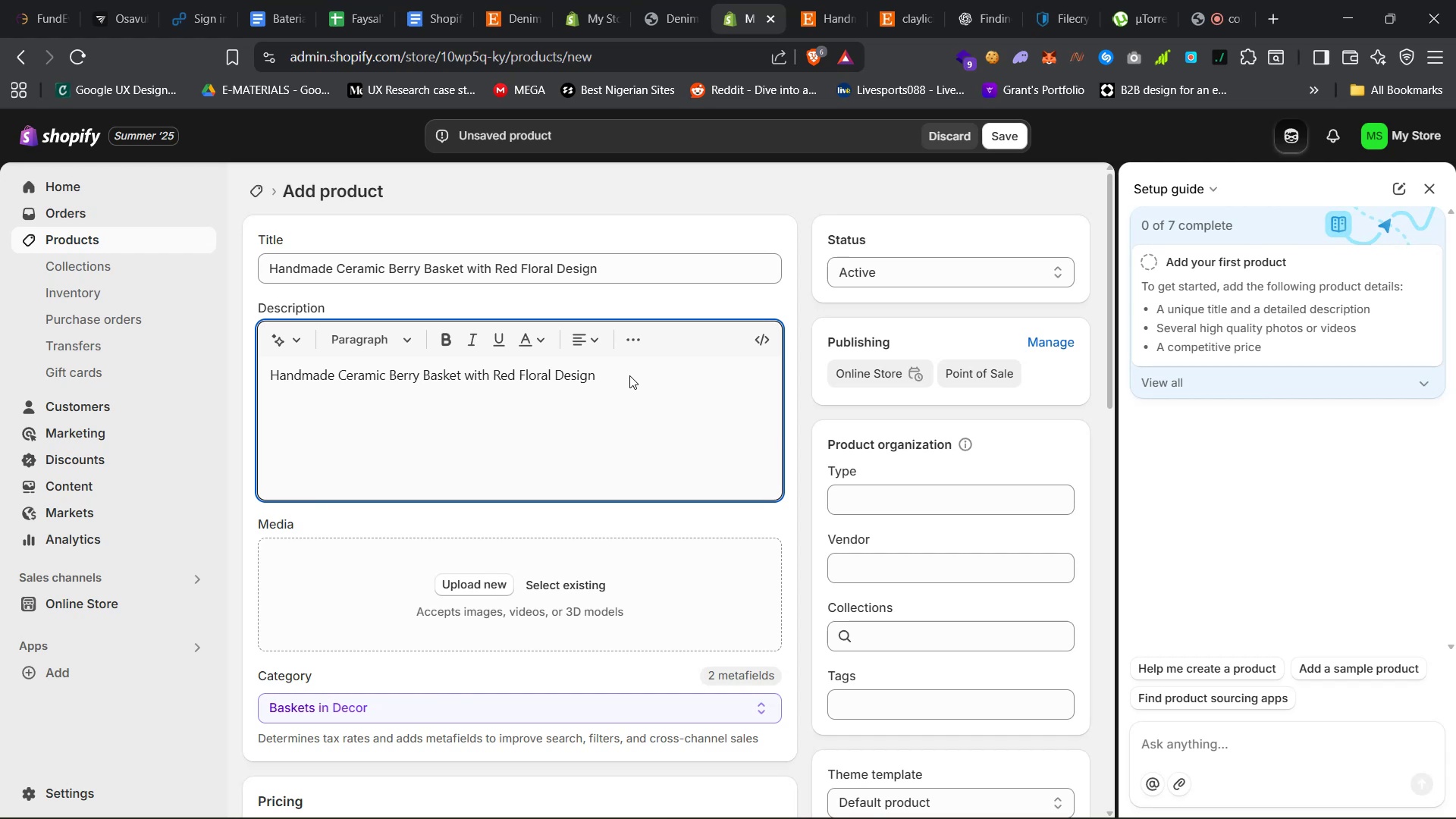 
wait(9.73)
 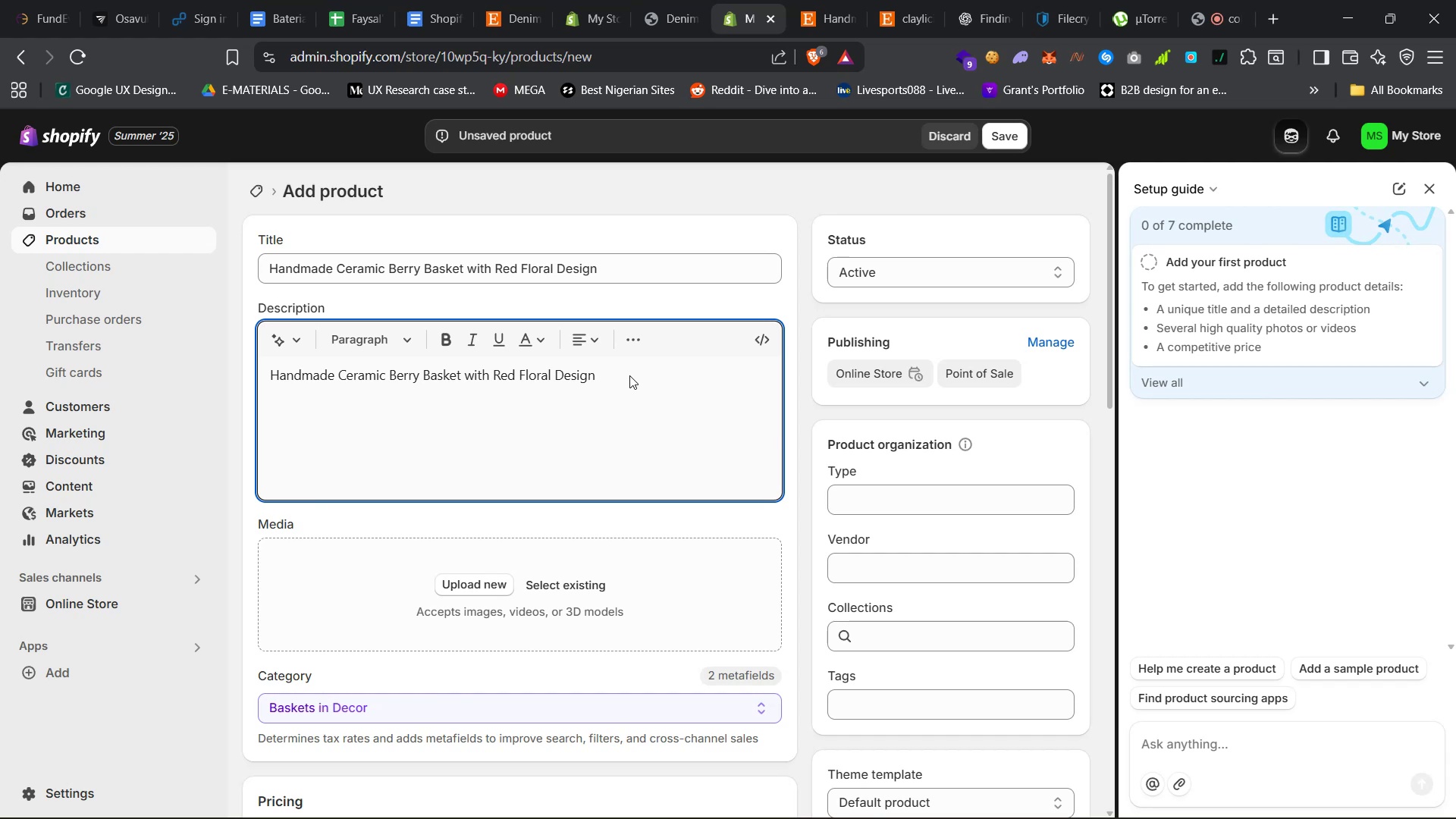 
double_click([580, 375])
 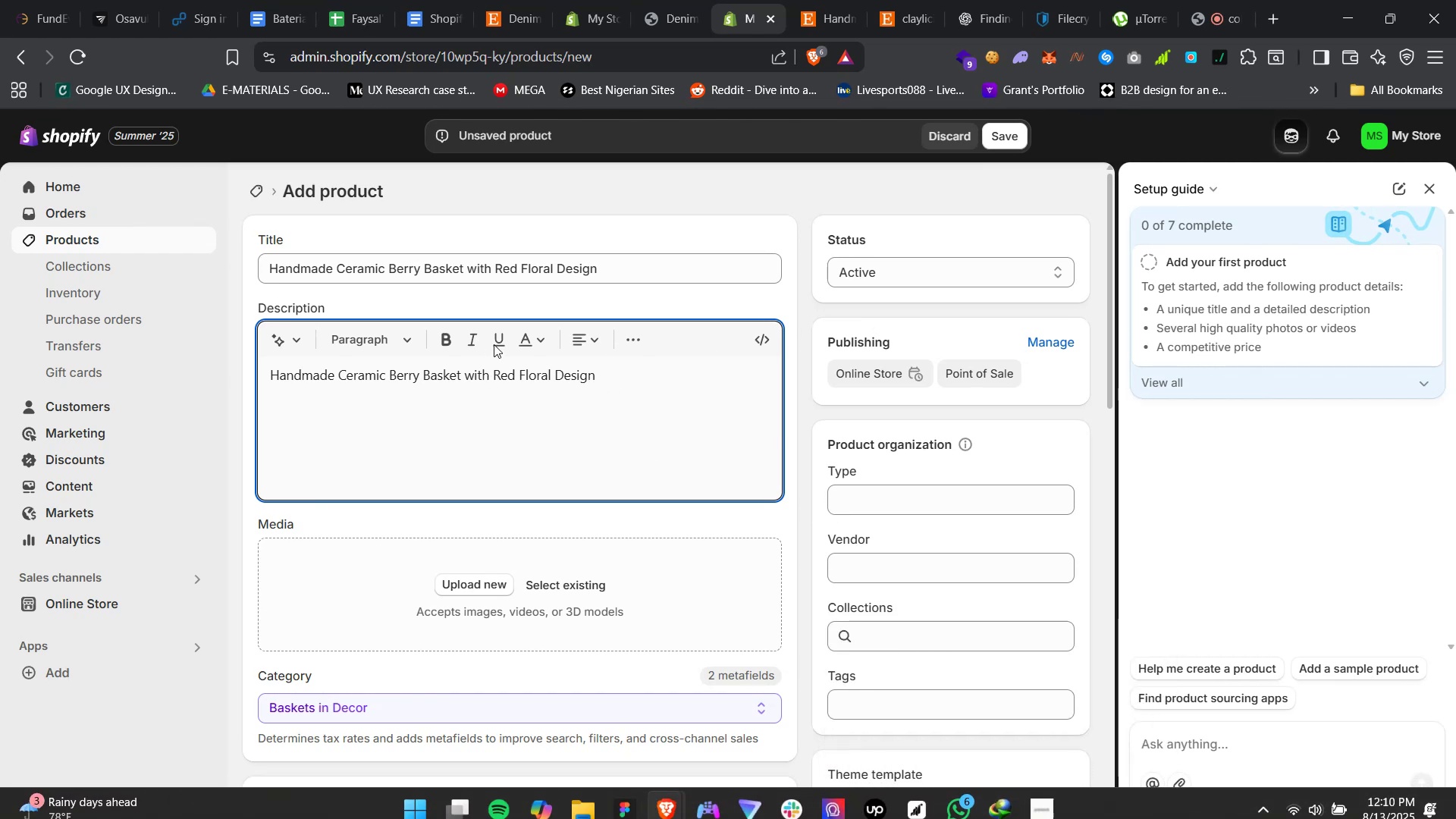 
double_click([595, 375])
 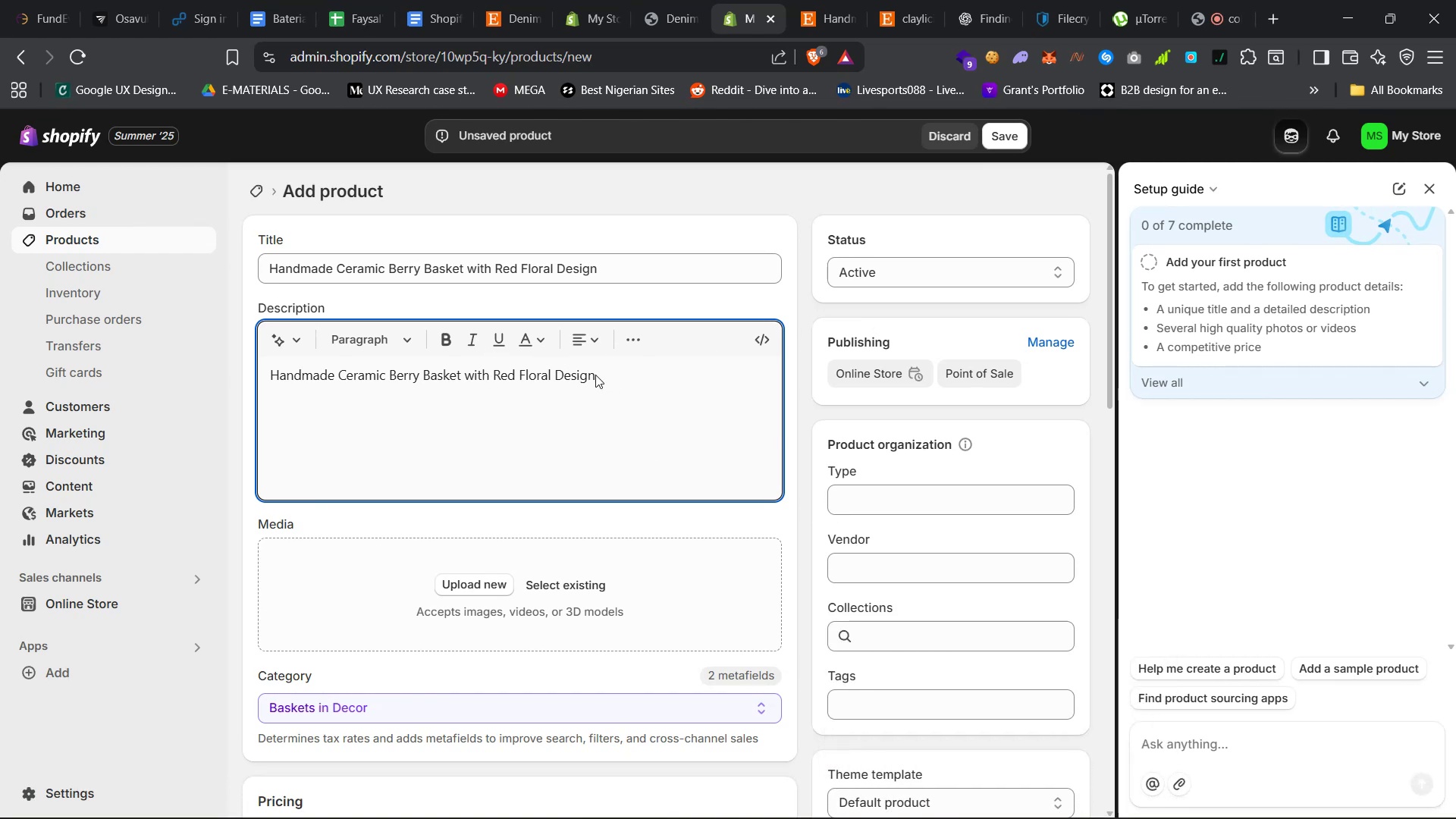 
triple_click([595, 375])
 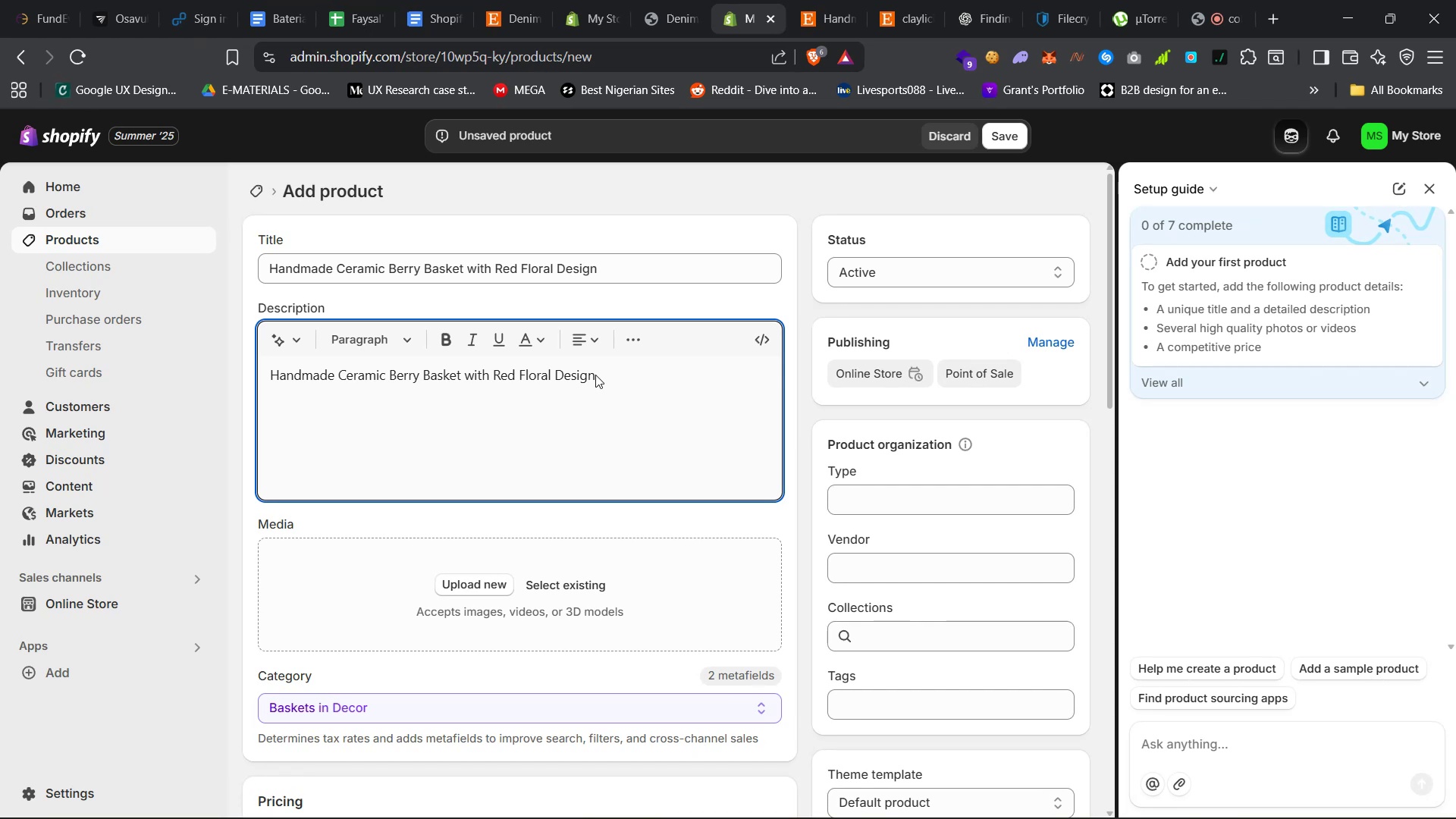 
wait(11.38)
 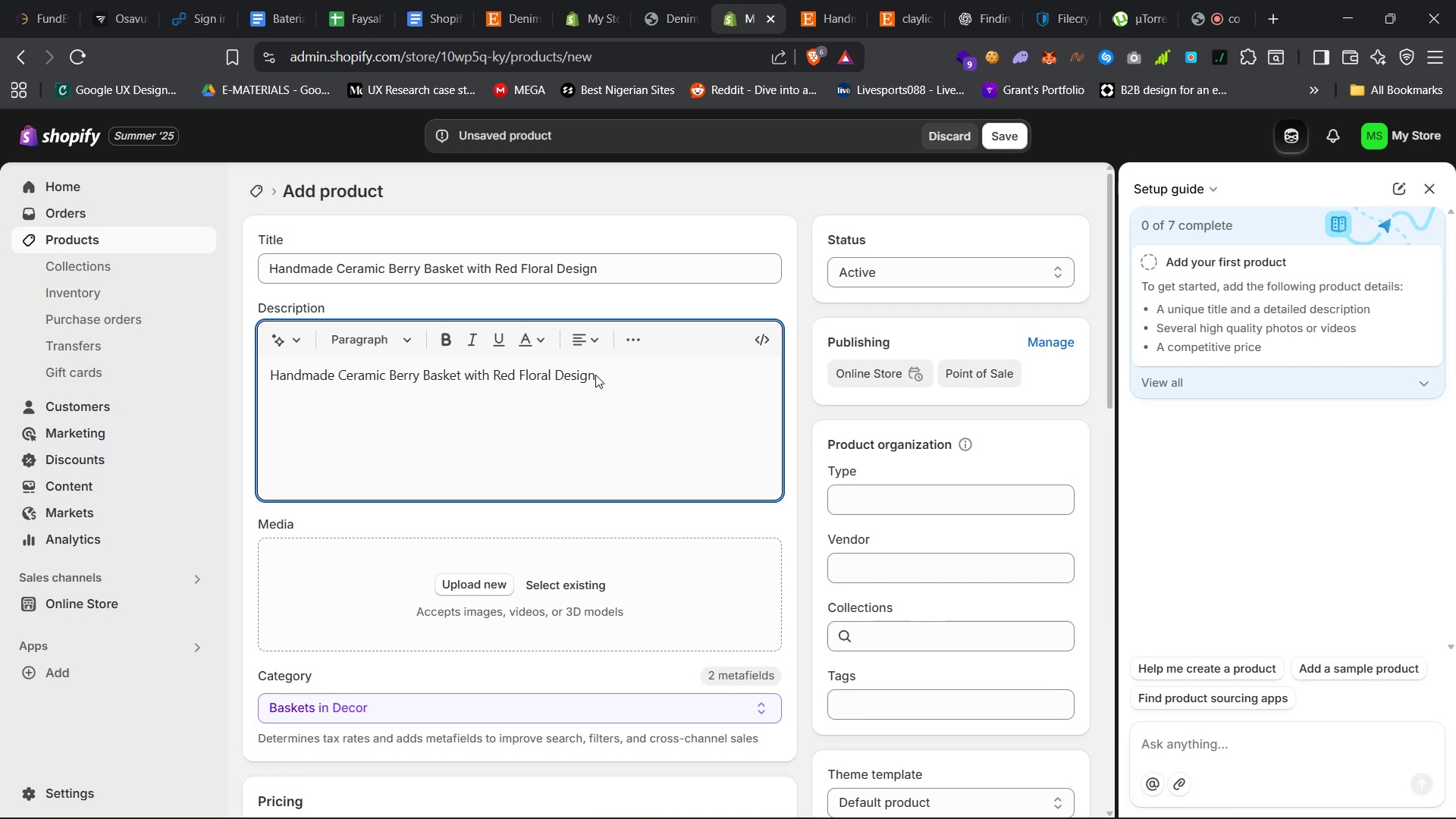 
left_click([784, 262])
 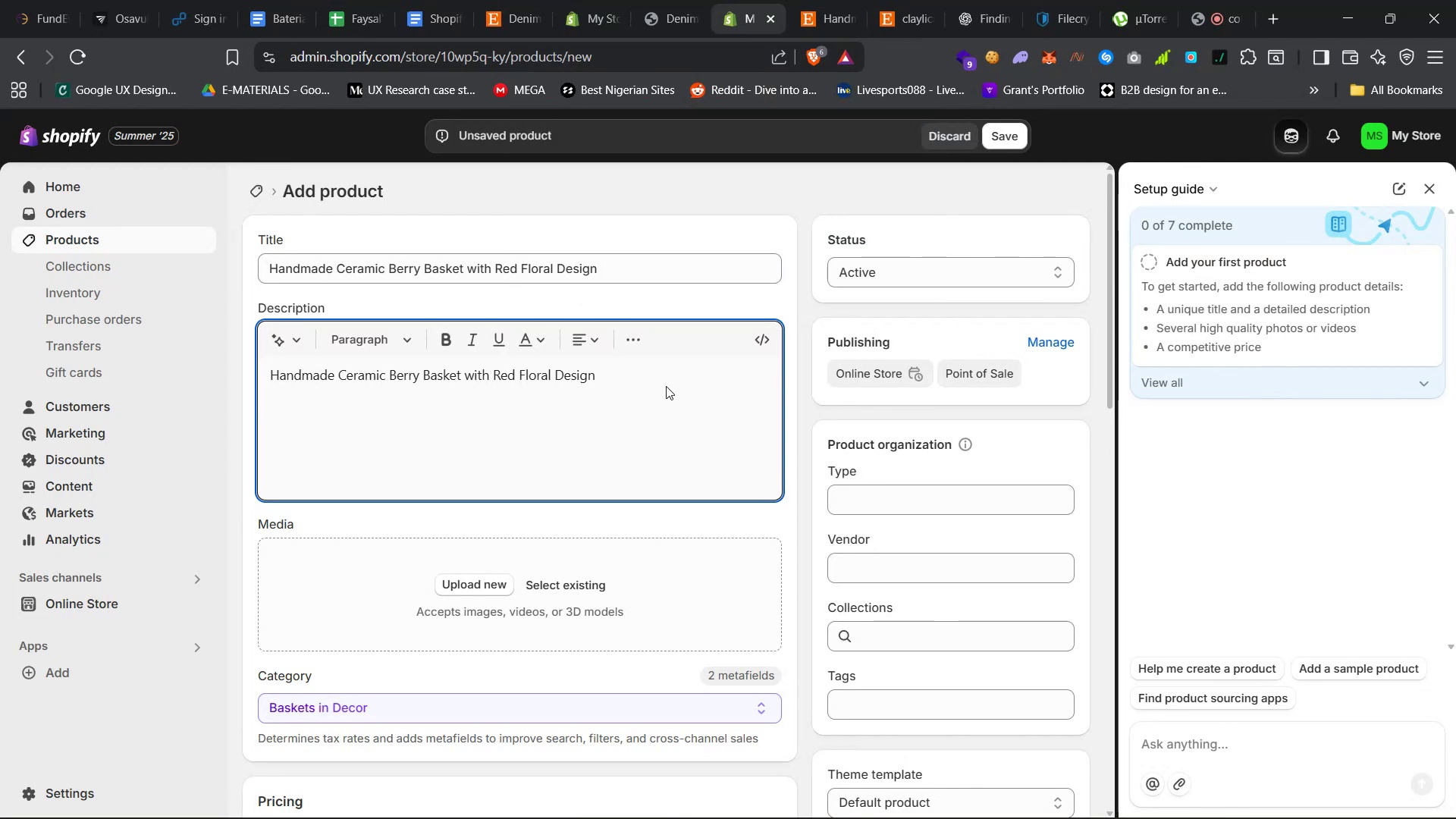 
left_click([653, 377])
 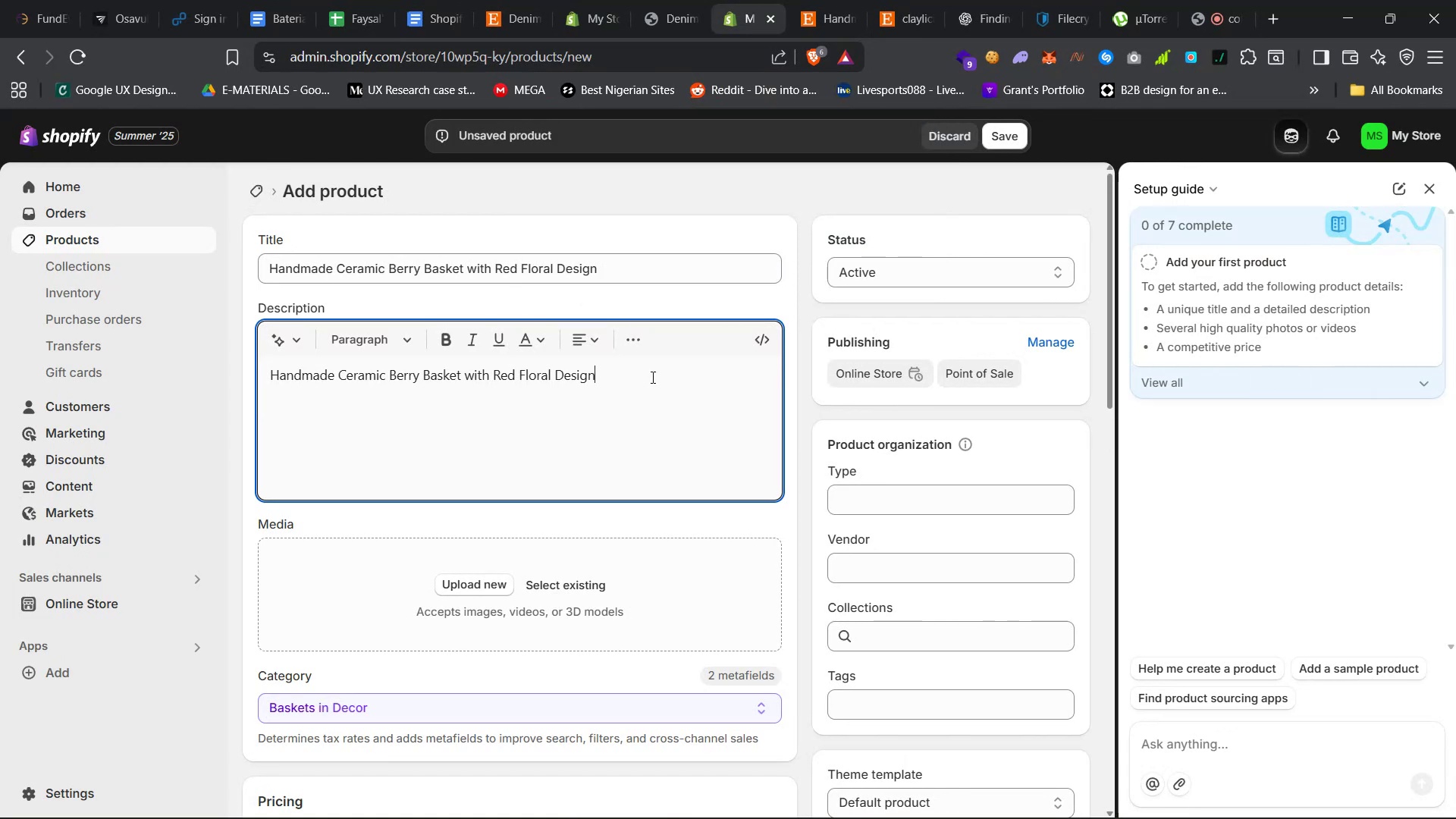 
wait(9.71)
 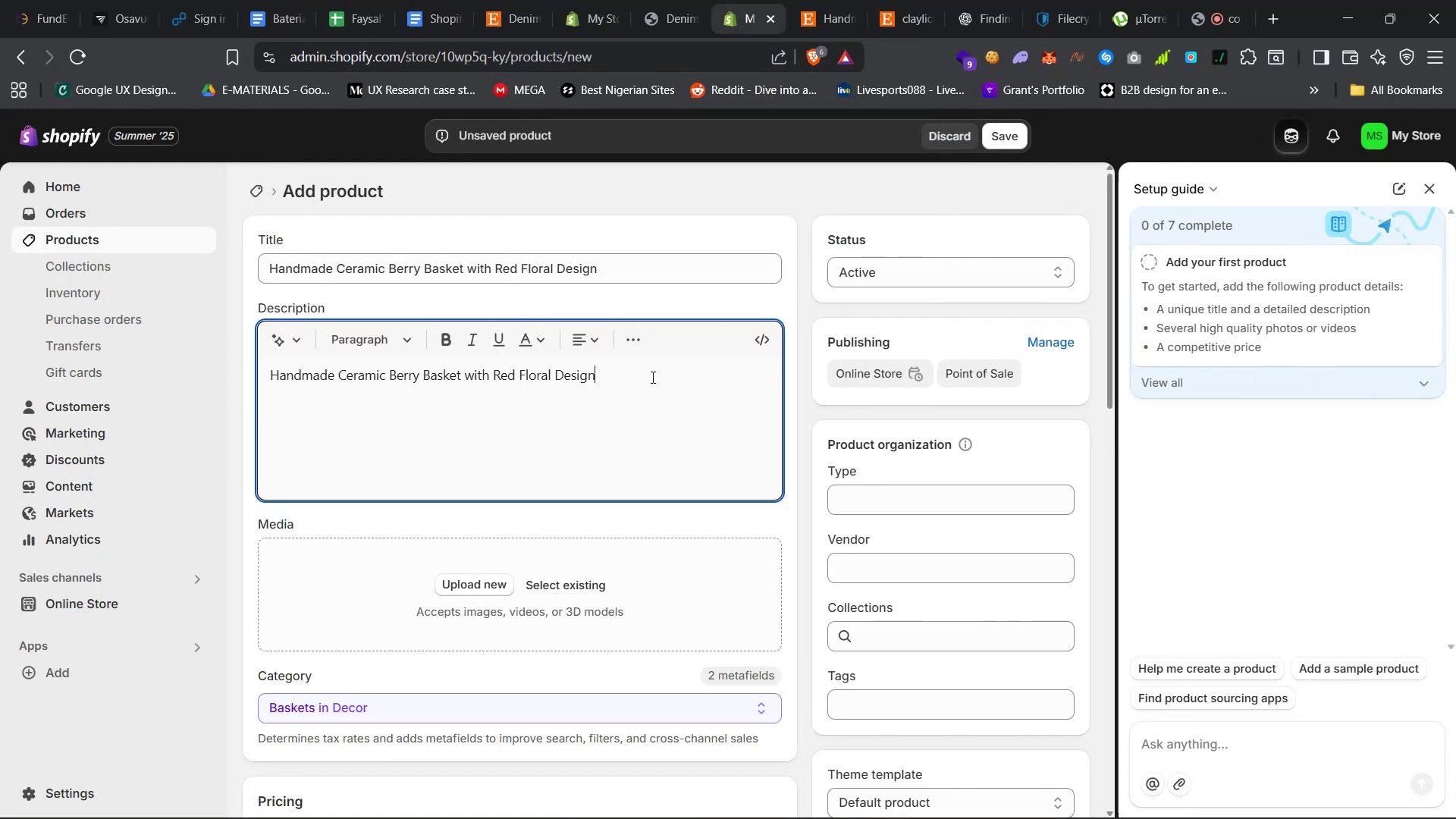 
key(Space)
 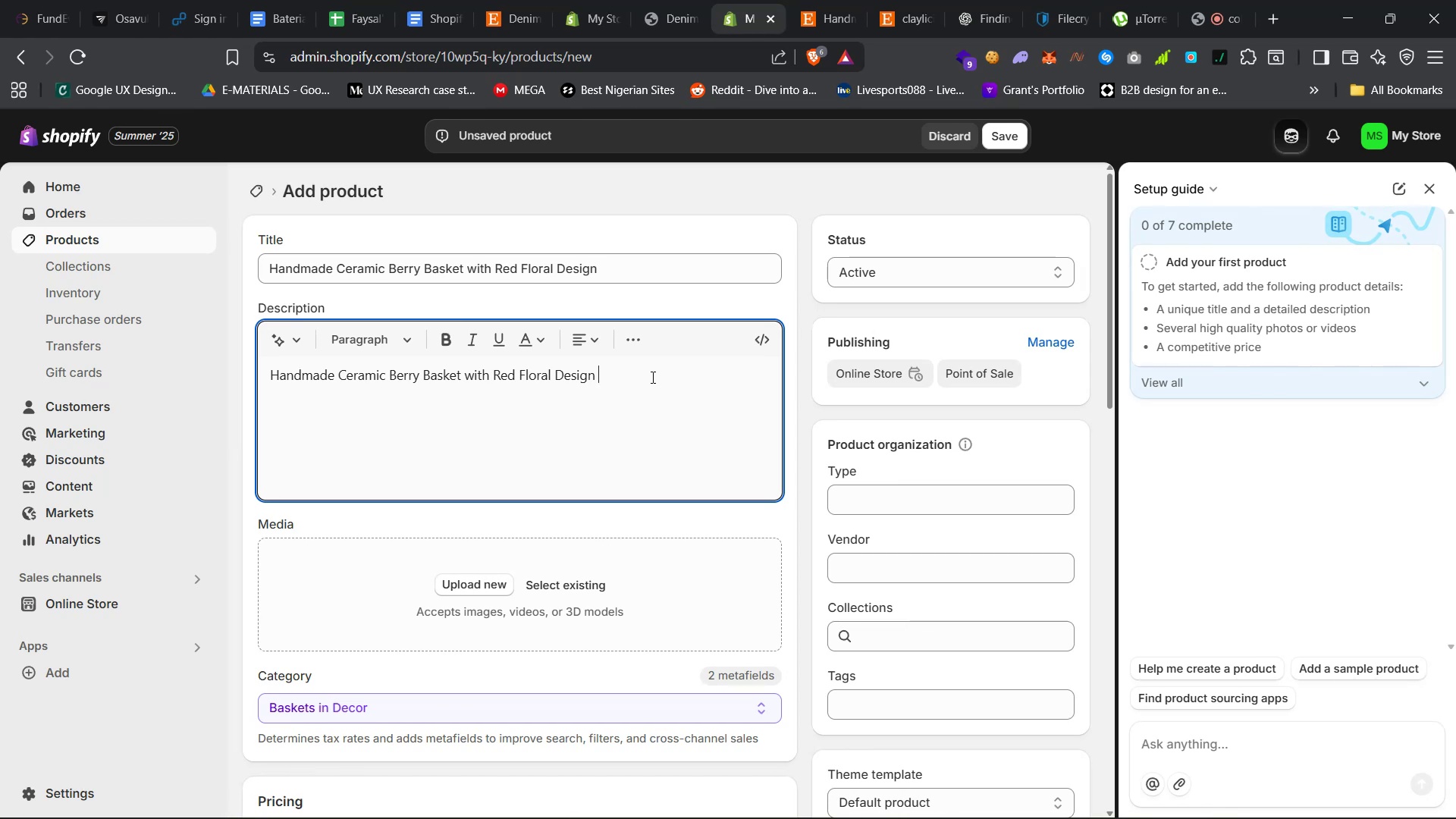 
key(Control+V)
 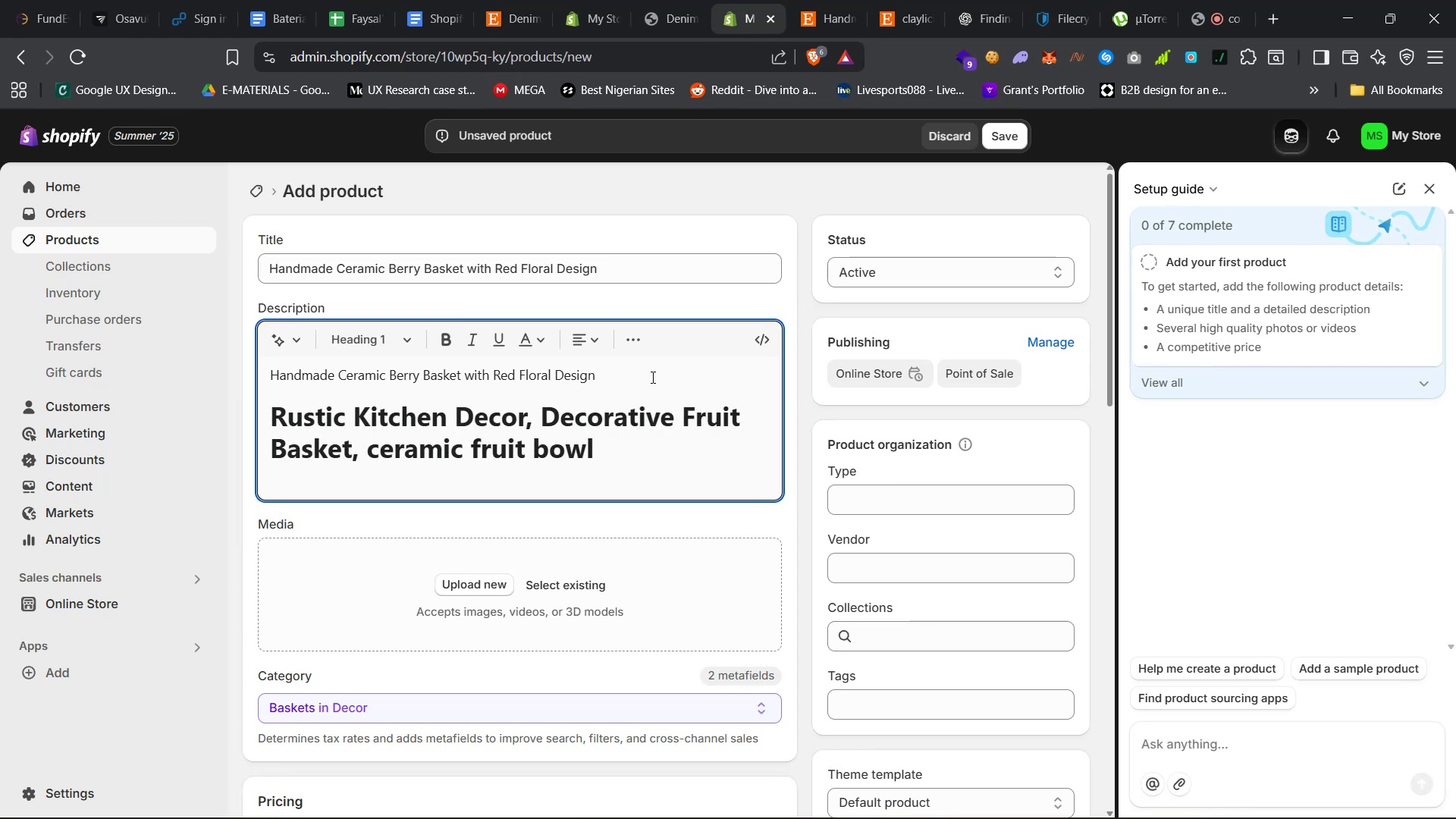 
left_click([651, 377])
 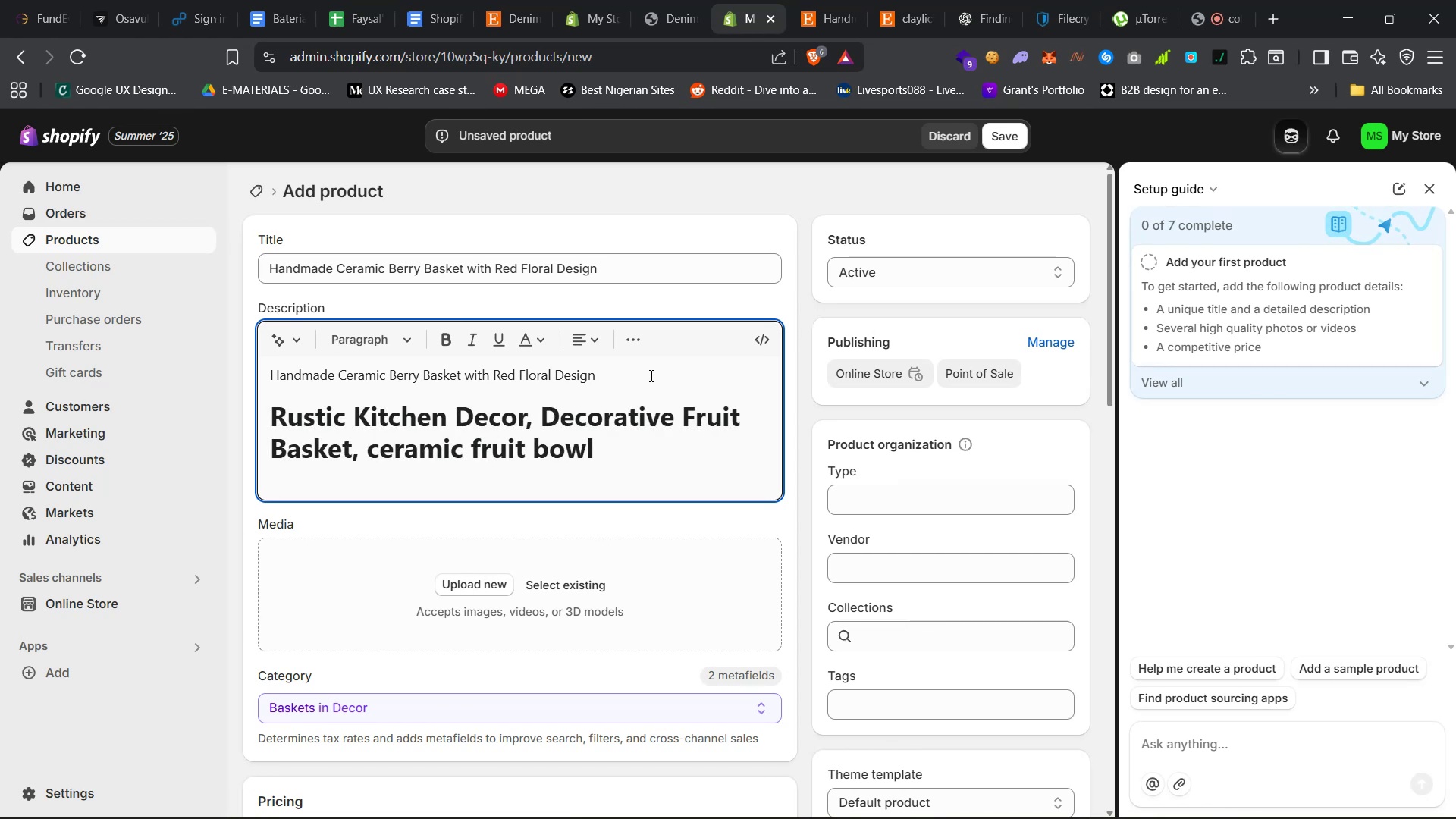 
key(Backspace)
type(, Rustic Kitchen Decor, Decorative Fruit Basket, Cermaic fruit bowl)
 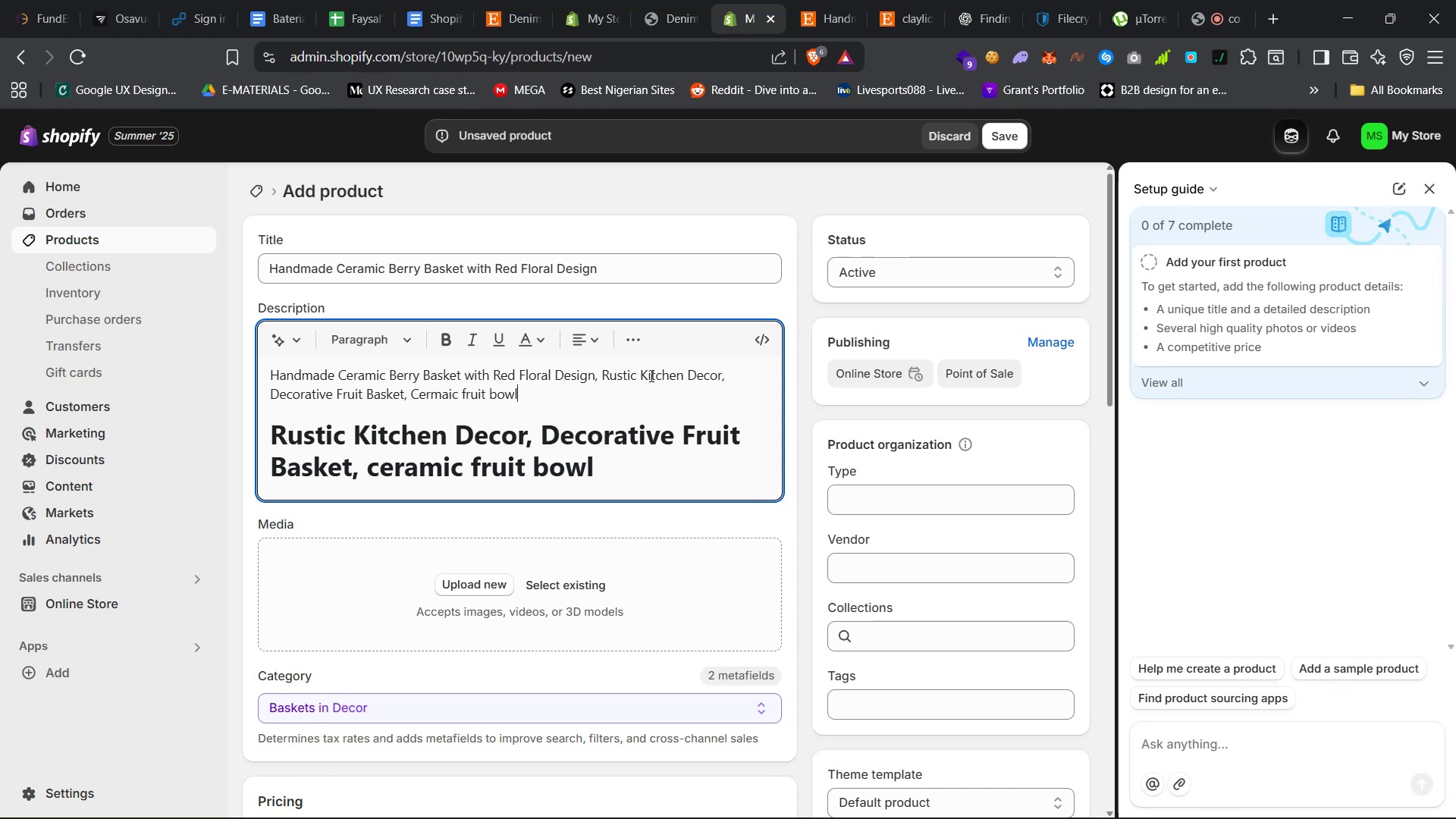 
left_click([811, 0])
 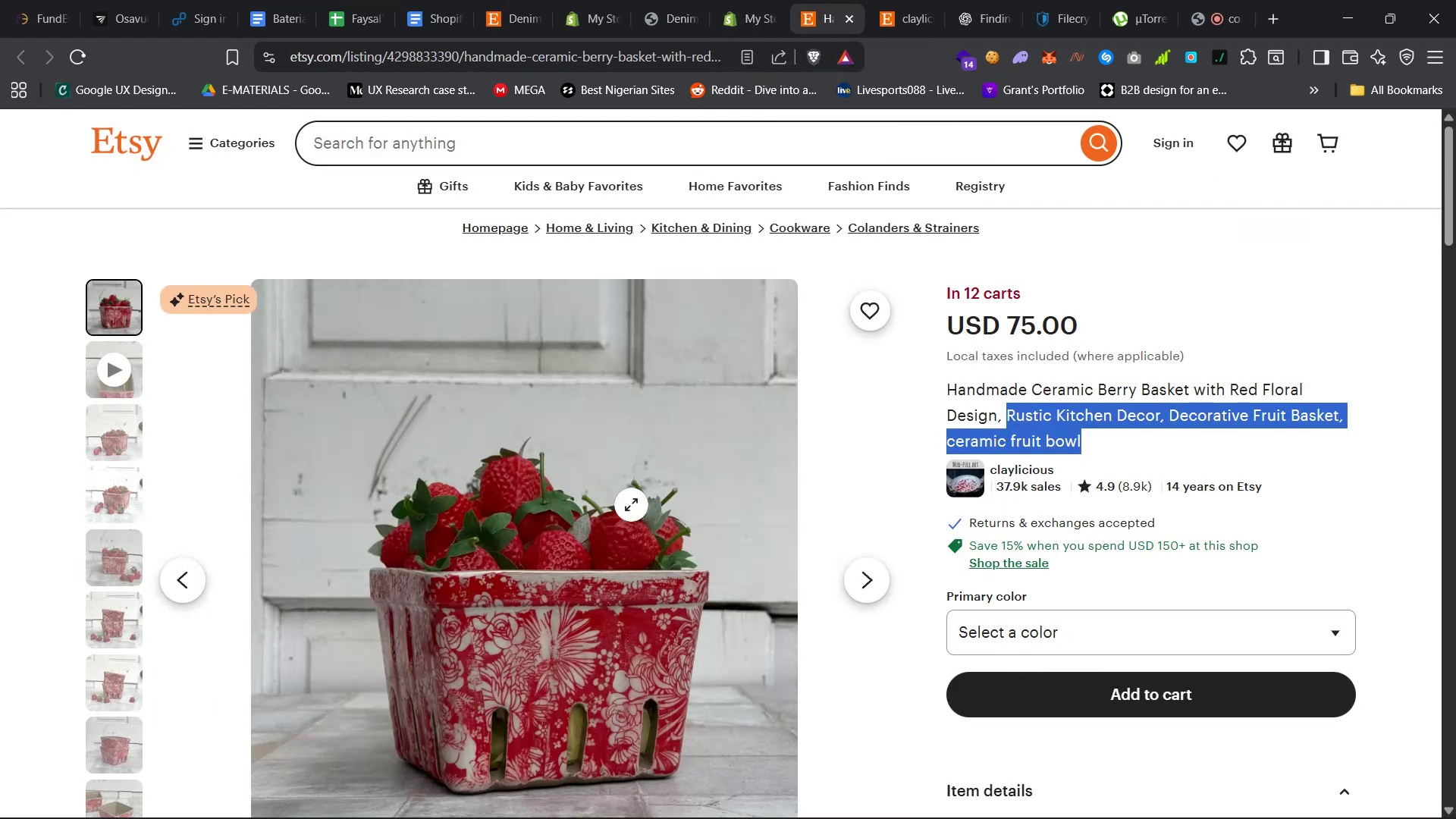 
left_click([475, 416])
 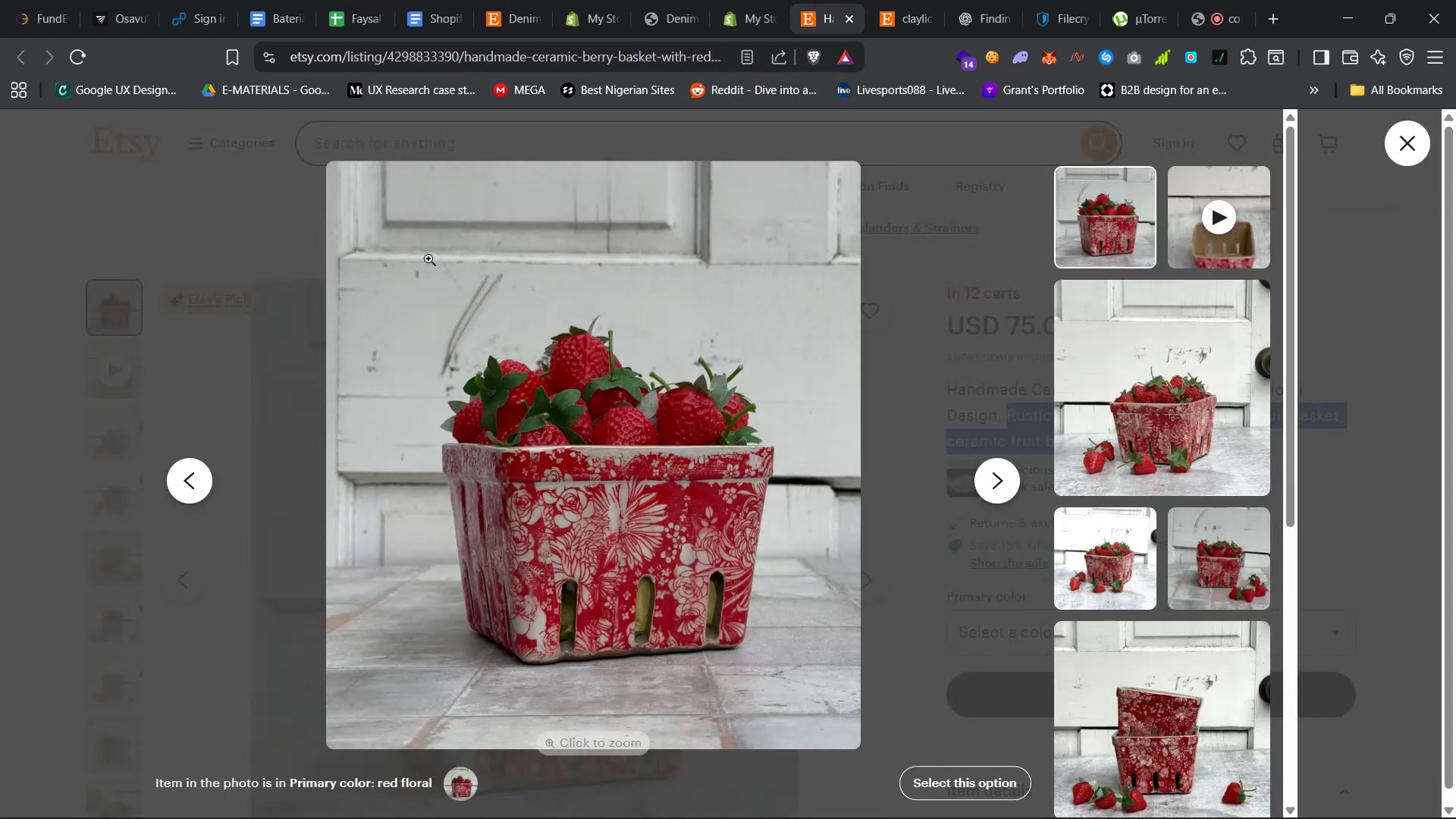 
right_click([738, 297])
 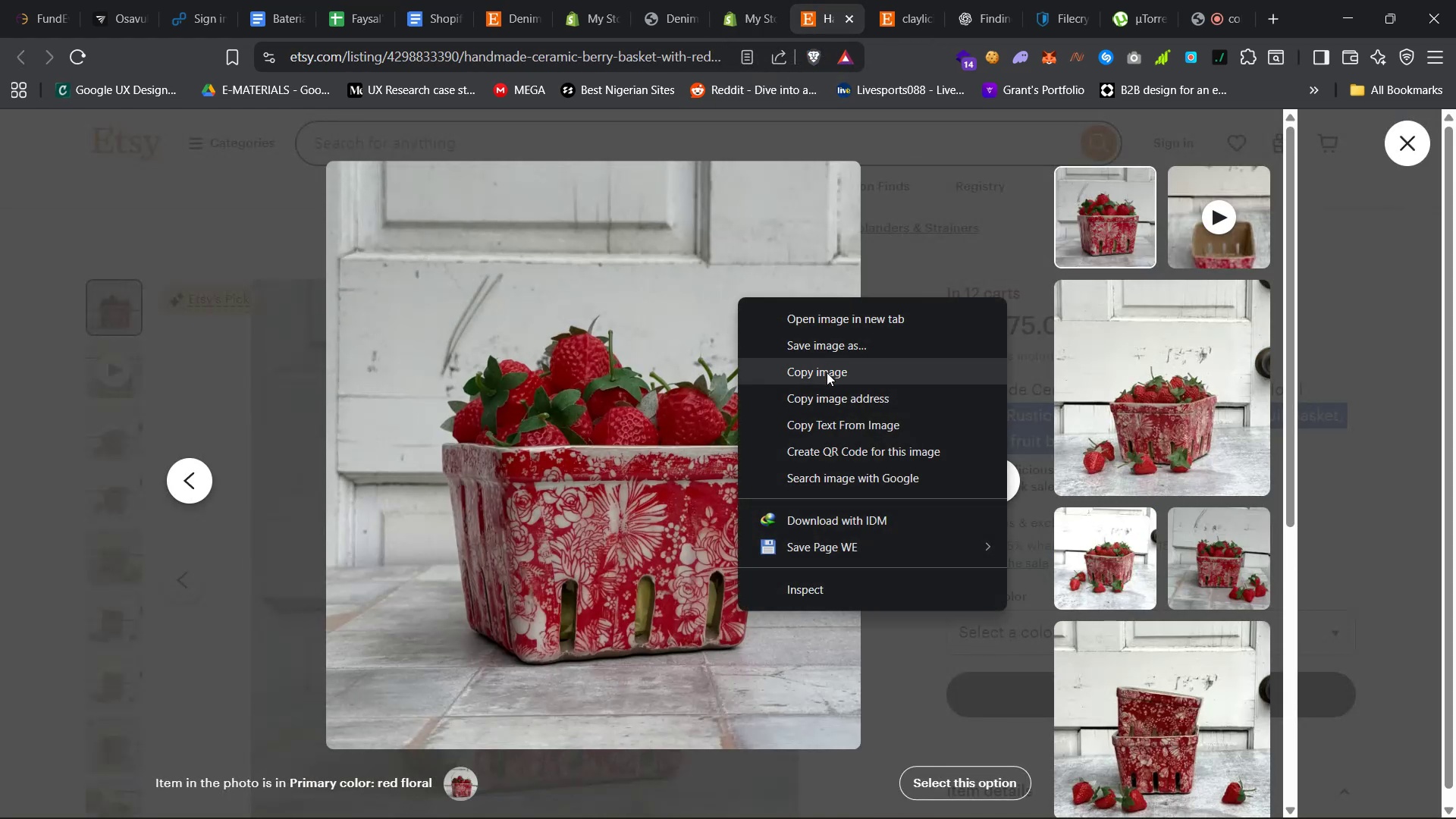 
left_click([846, 347])
 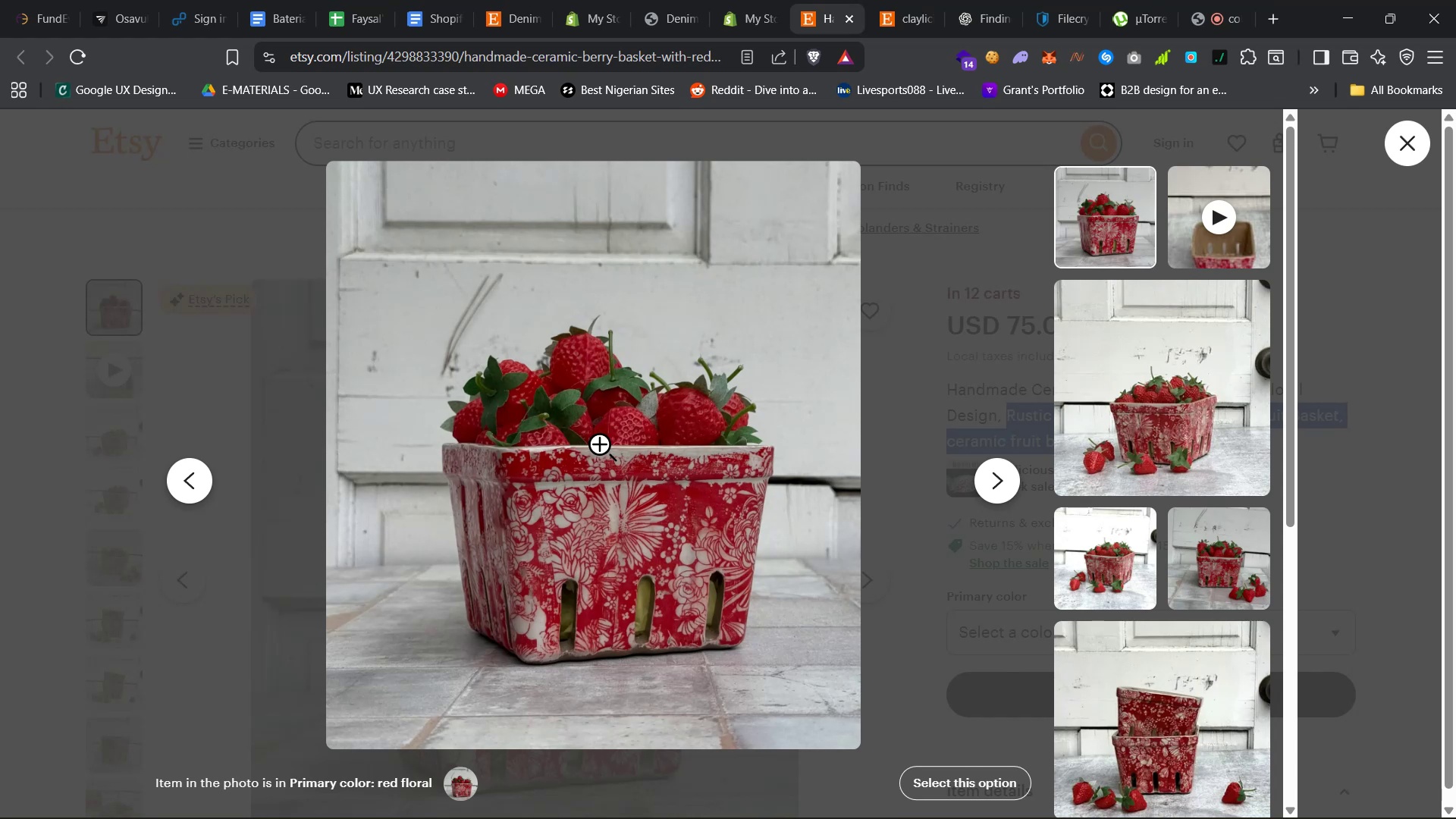 
wait(18.87)
 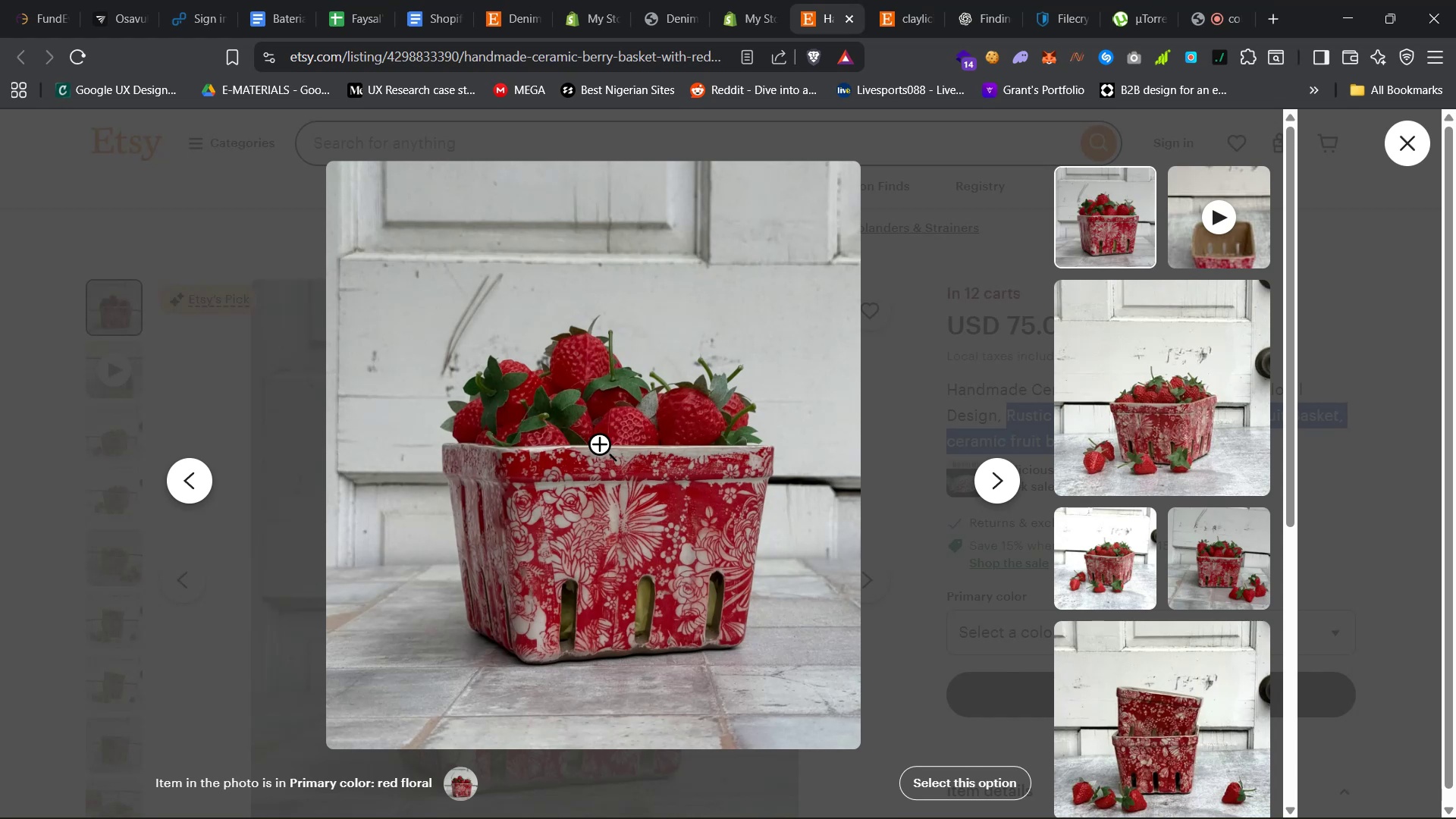 
mouse_move([656, 768])
 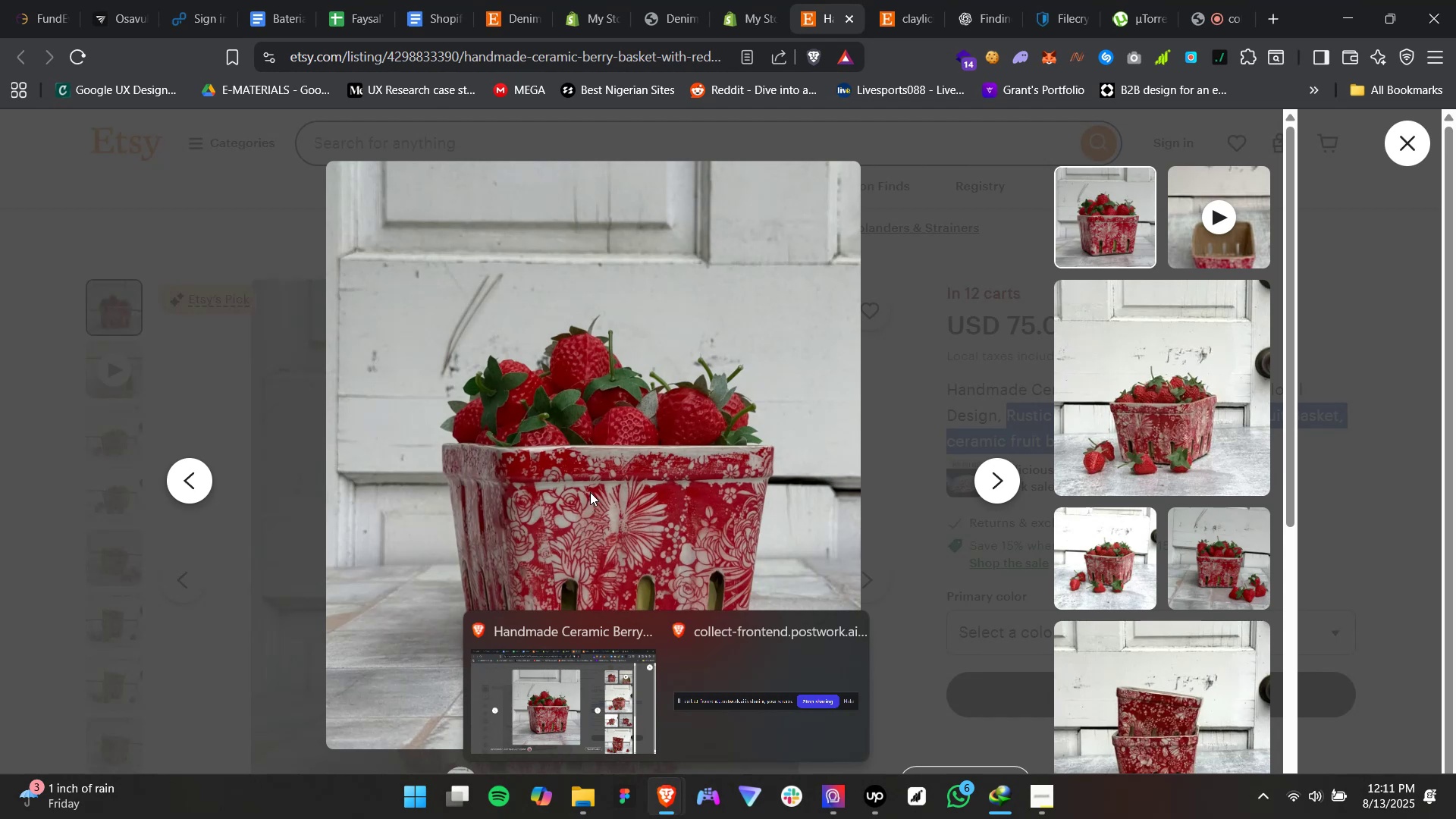 
left_click([620, 444])
 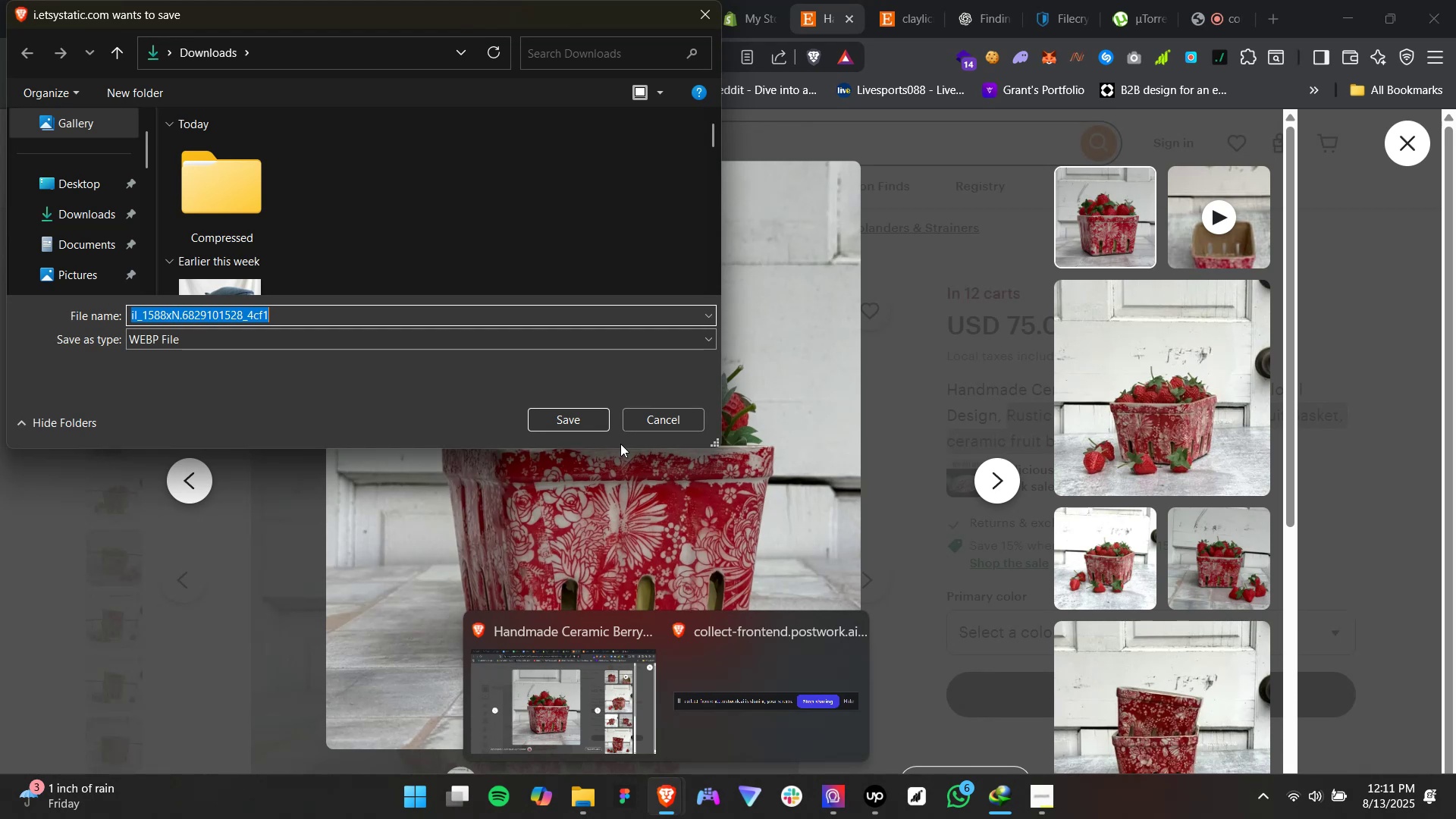 
wait(24.9)
 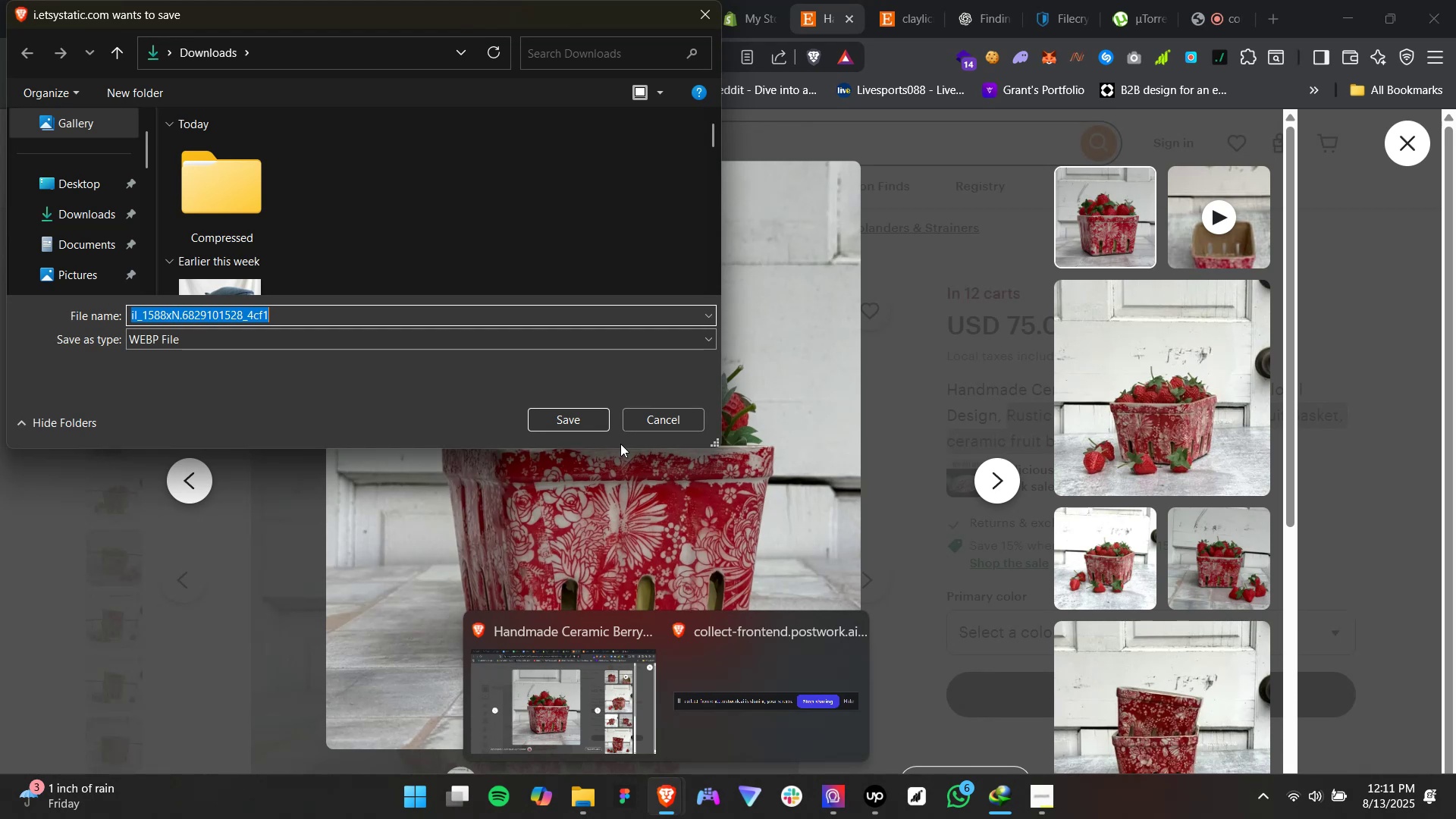 
right_click([302, 190])
 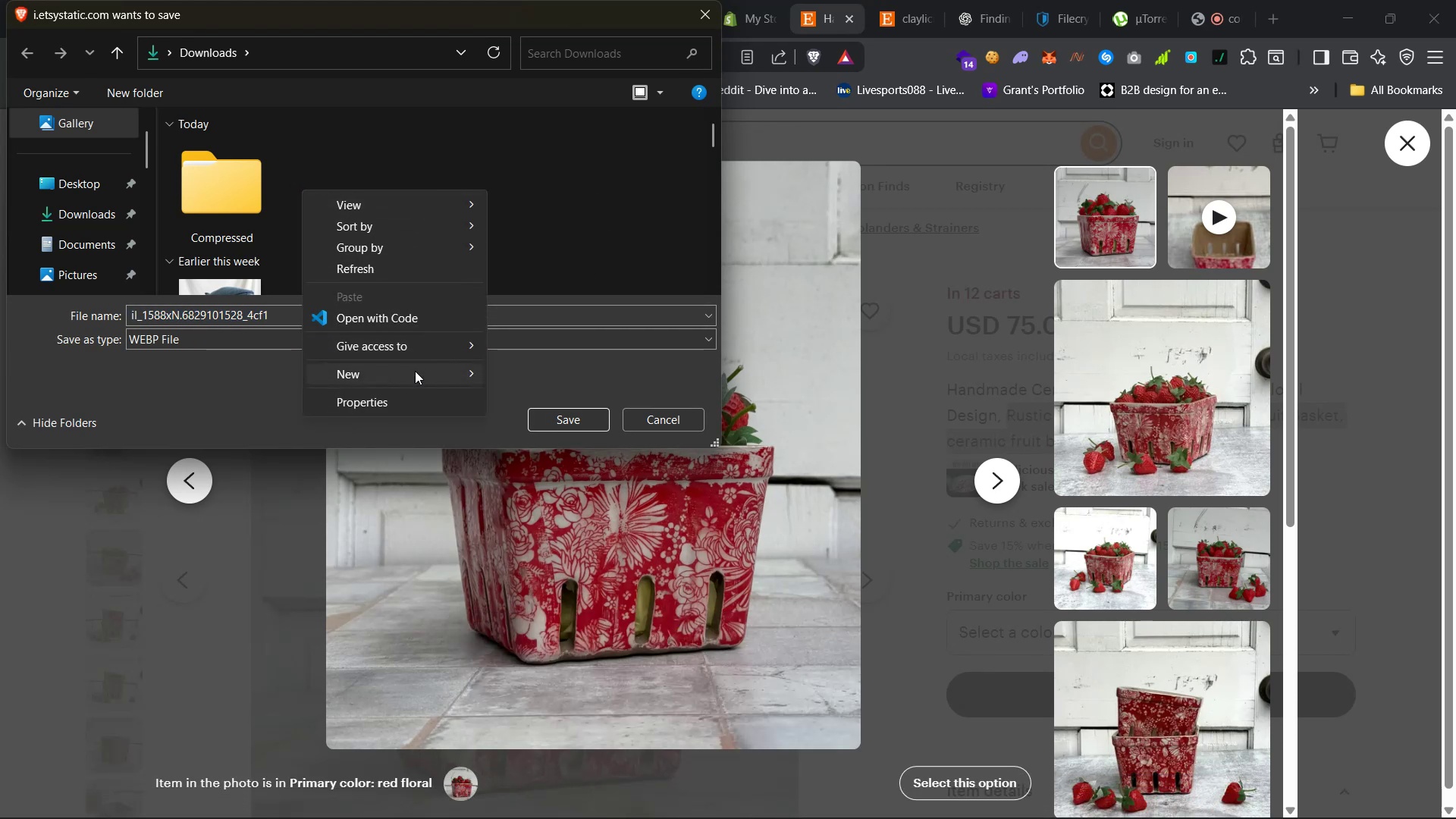 
wait(5.09)
 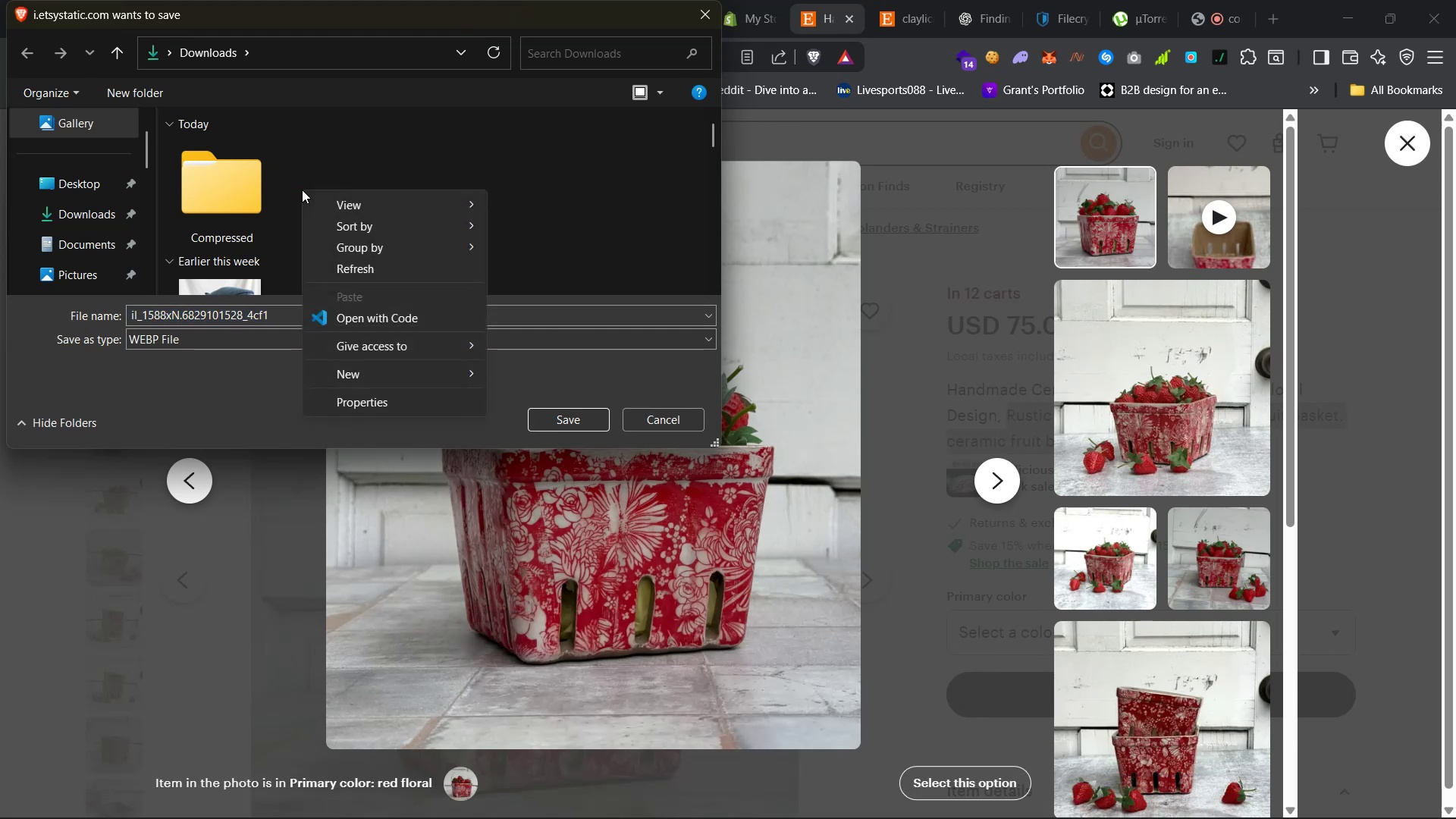 
left_click([543, 375])
 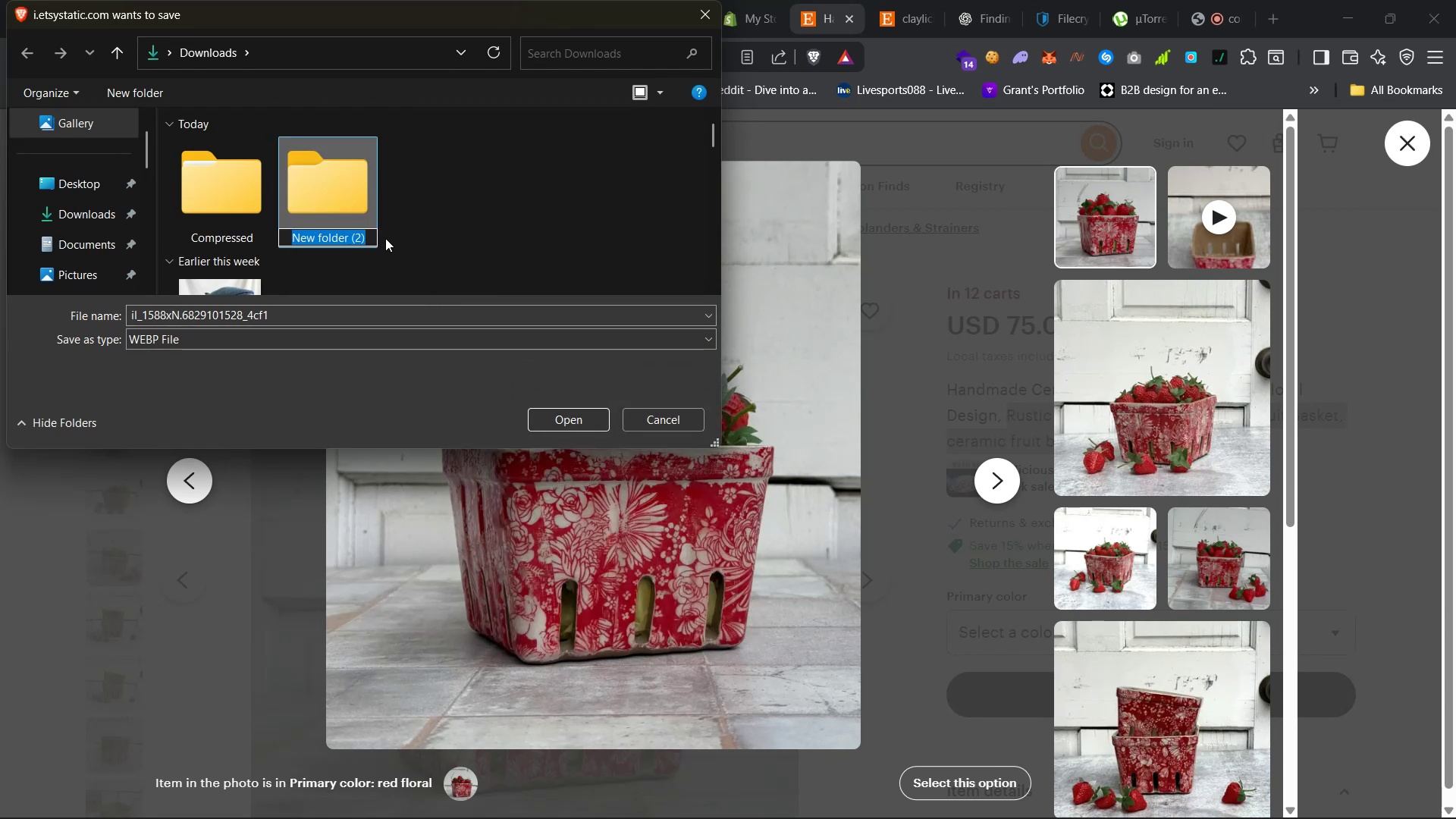 
type(PRODUCT 1)
 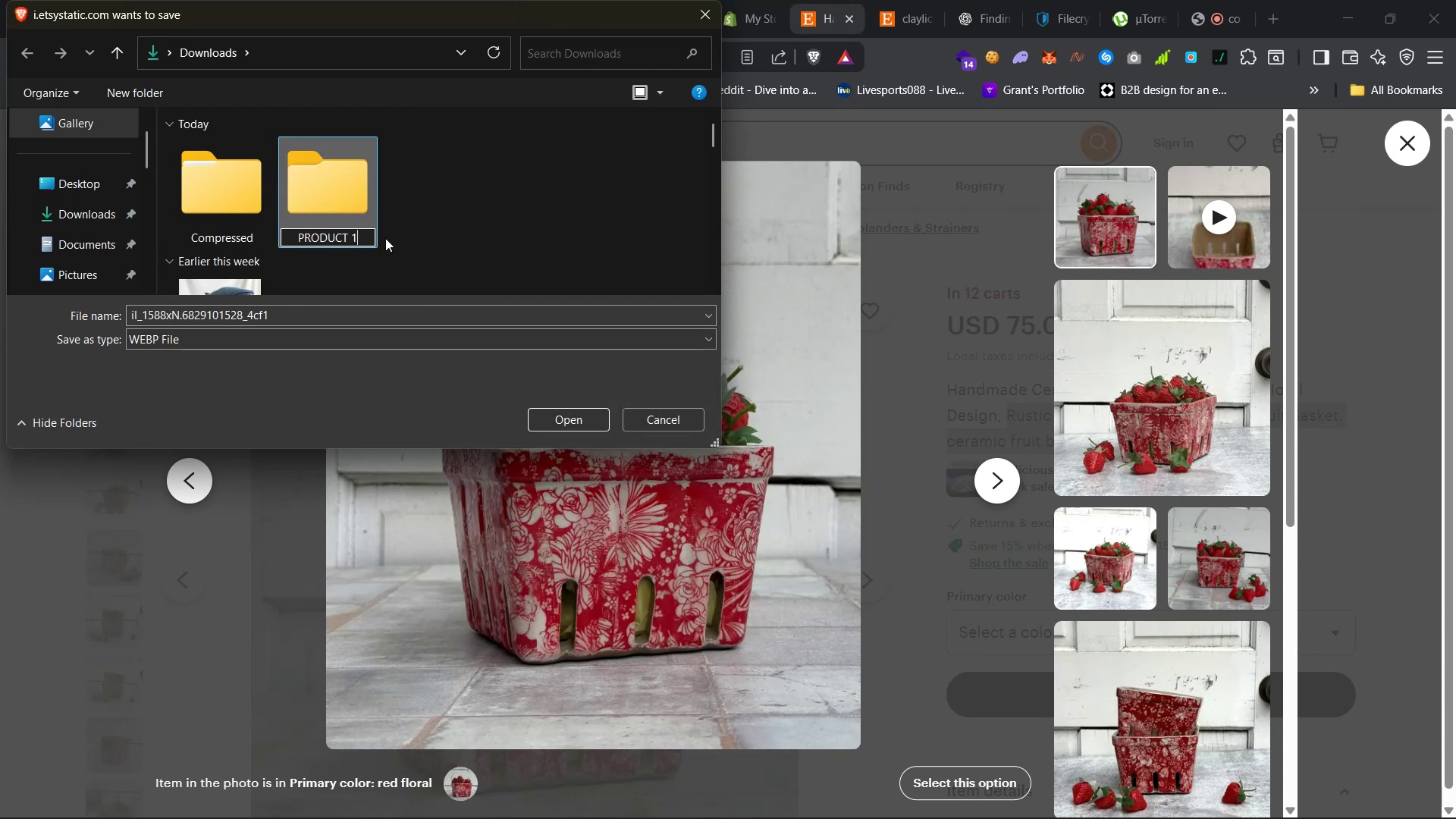 
key(Enter)
 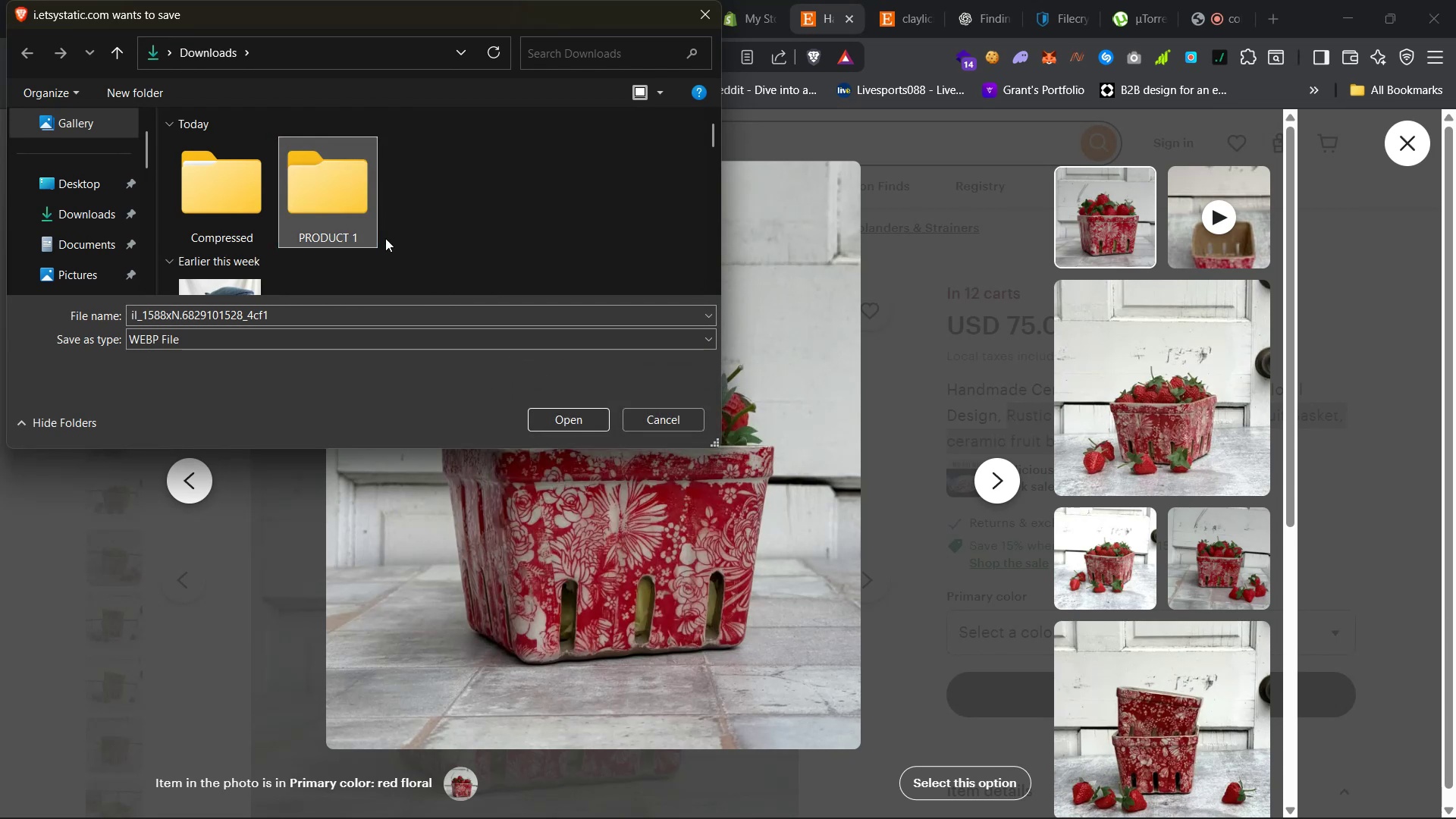 
double_click([338, 209])
 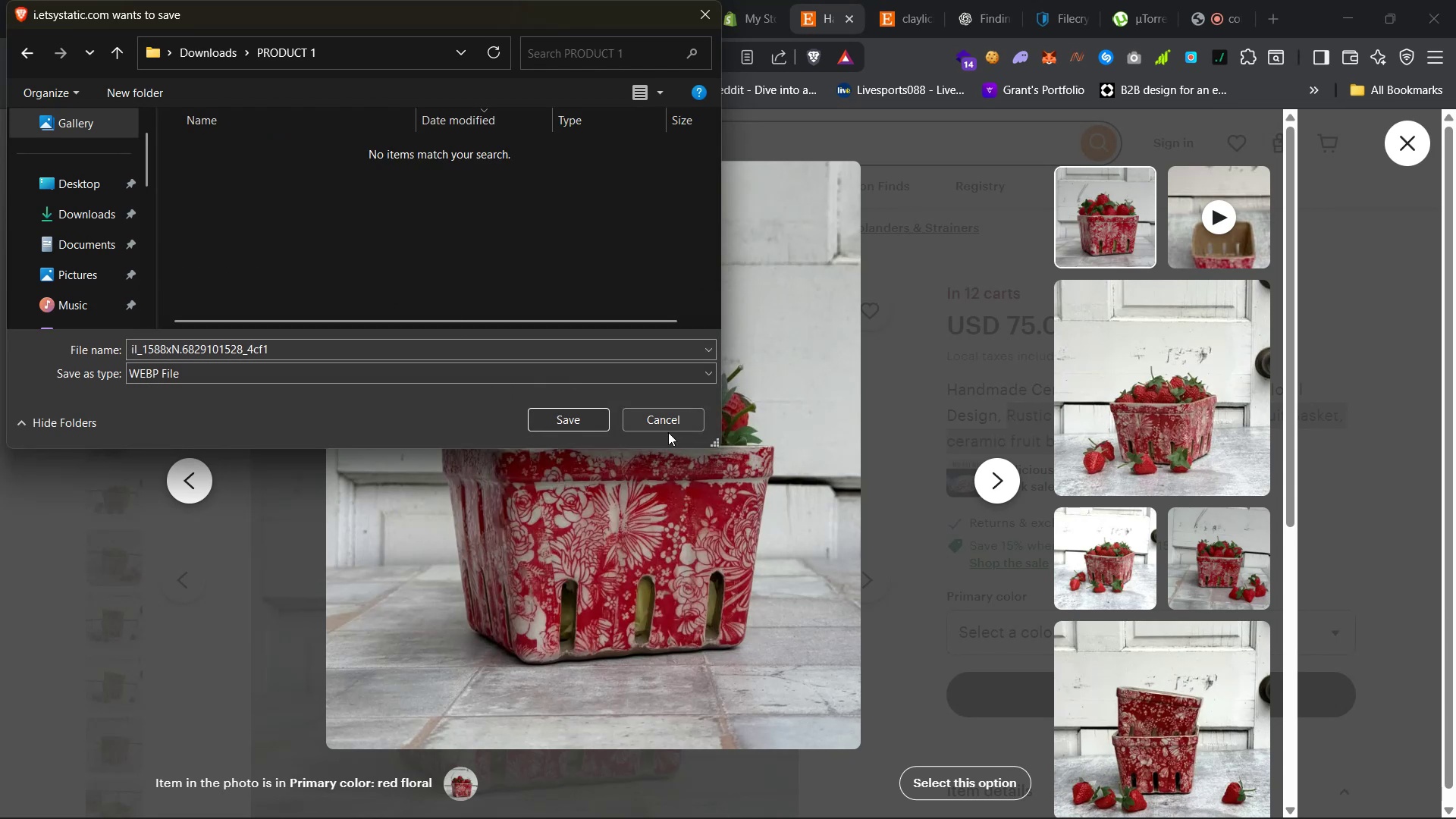 
left_click([562, 420])
 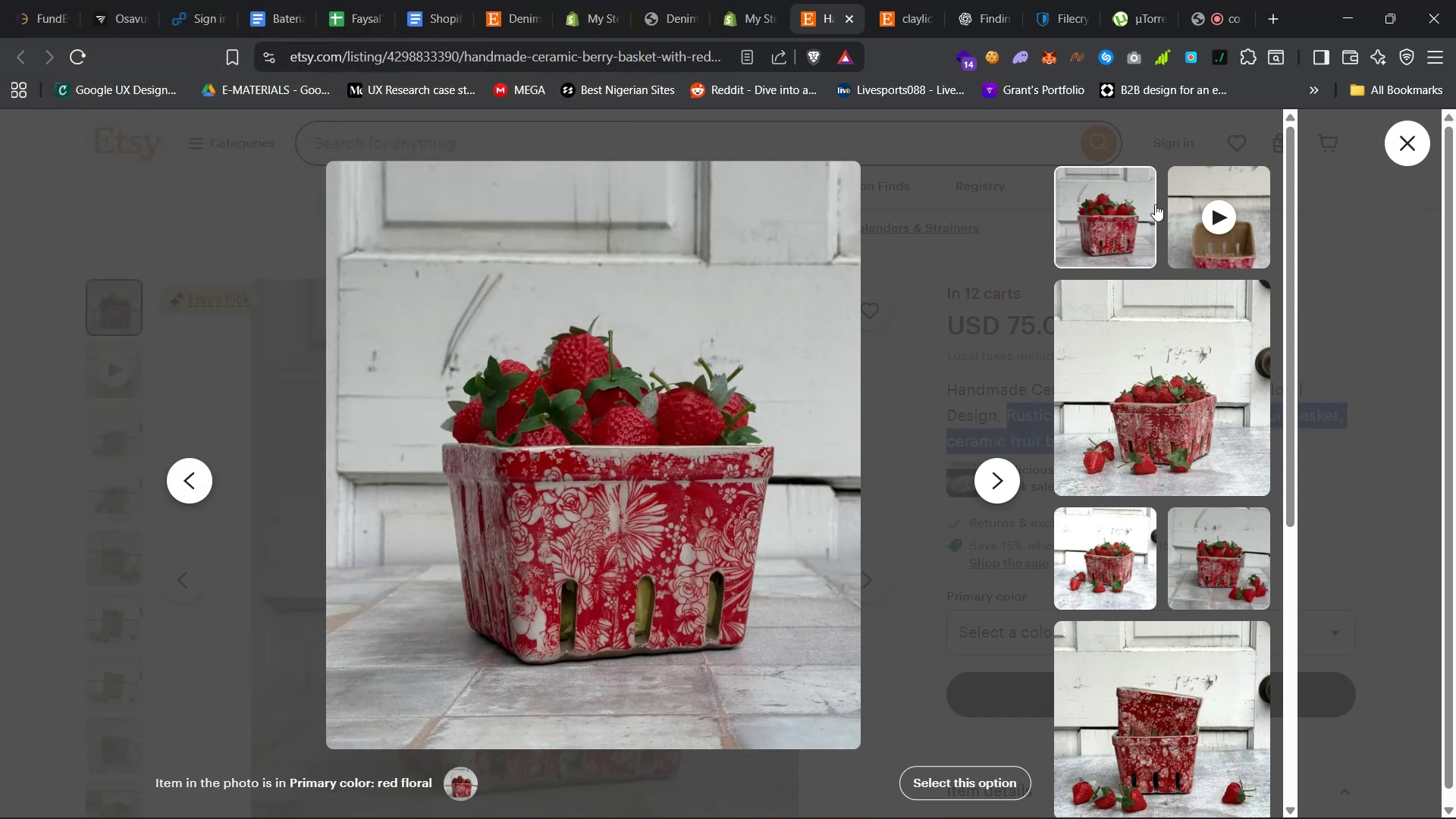 
left_click([1205, 240])
 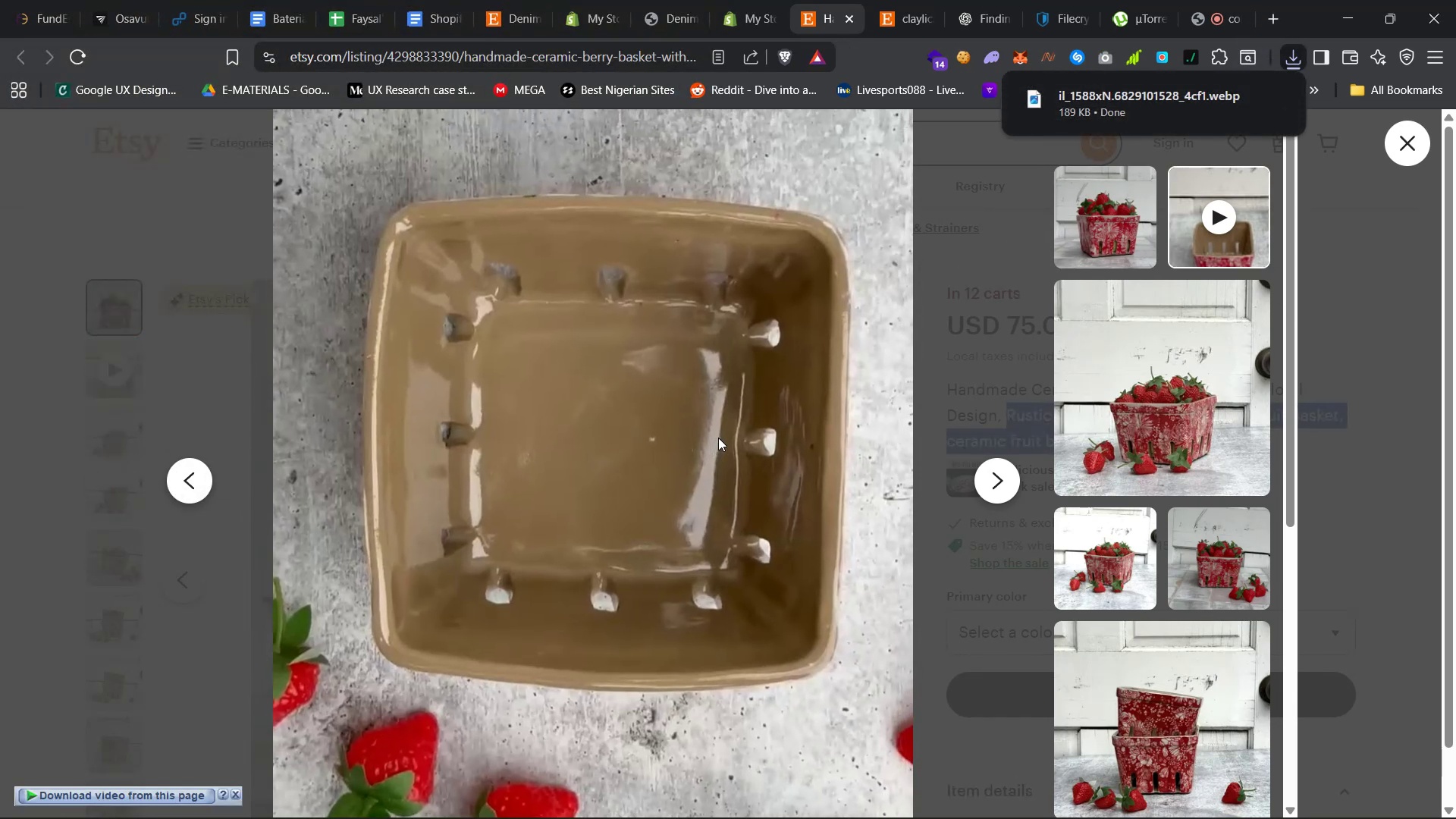 
right_click([640, 378])
 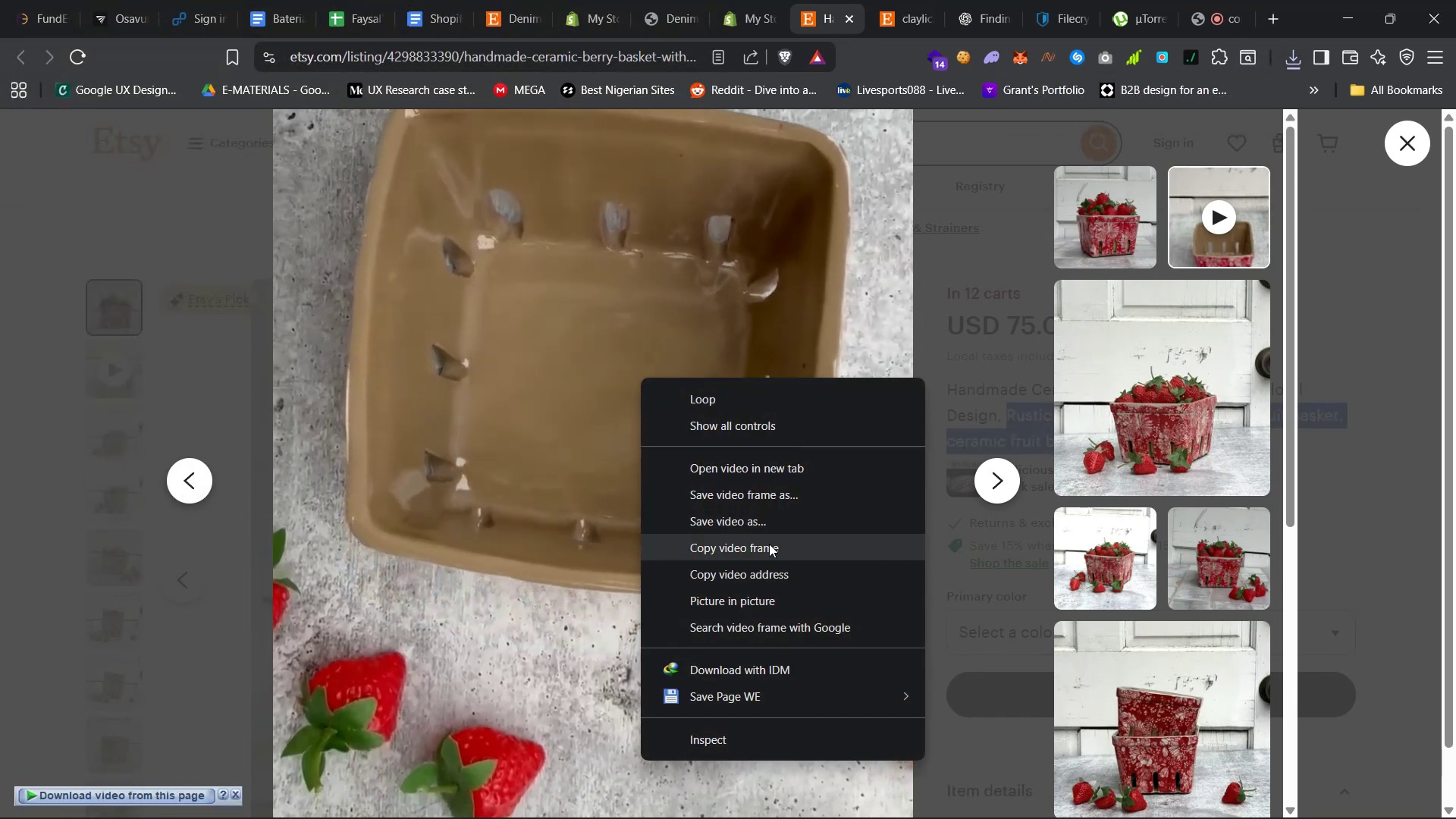 
left_click([769, 544])
 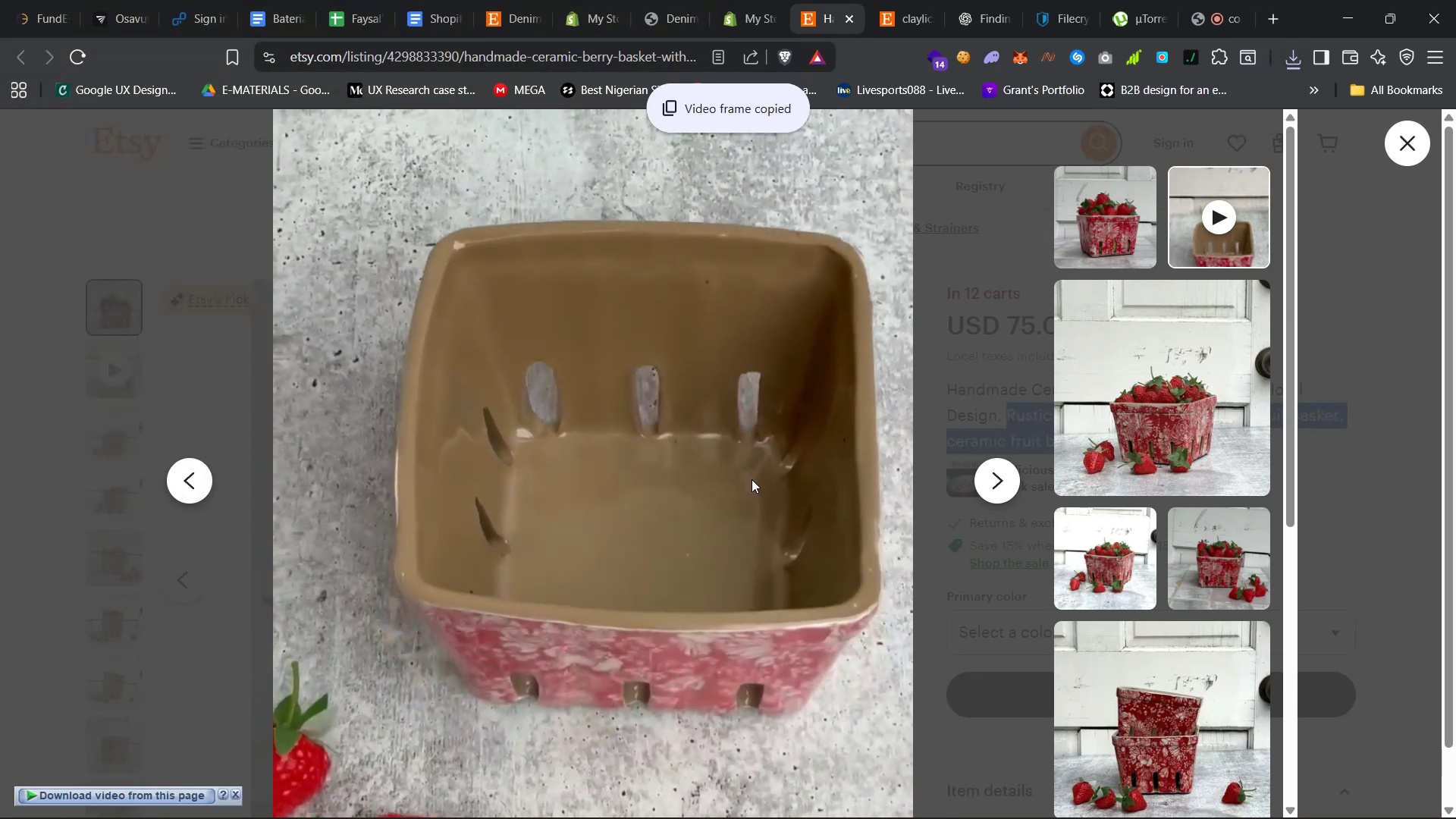 
right_click([679, 362])
 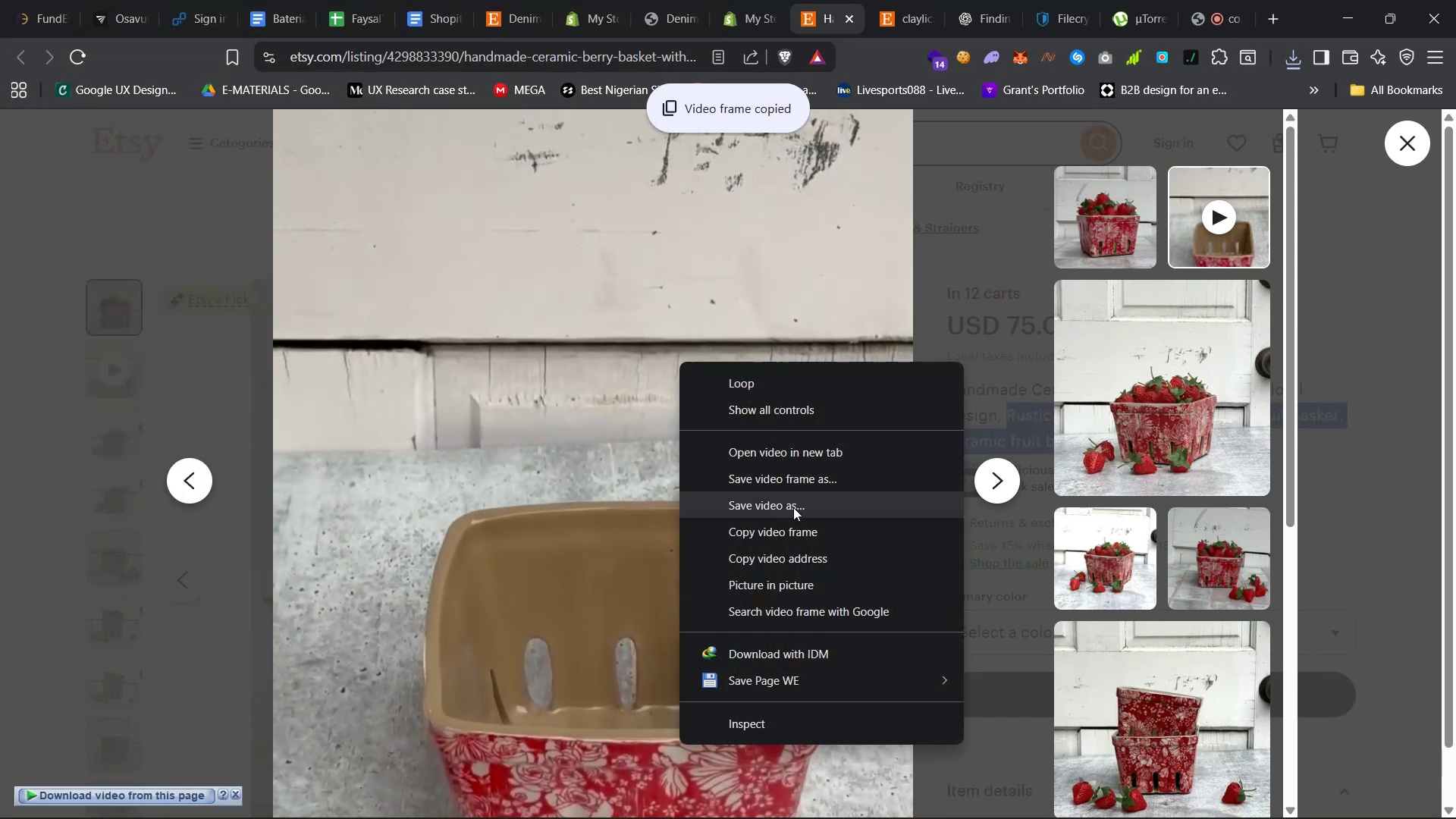 
left_click([793, 507])
 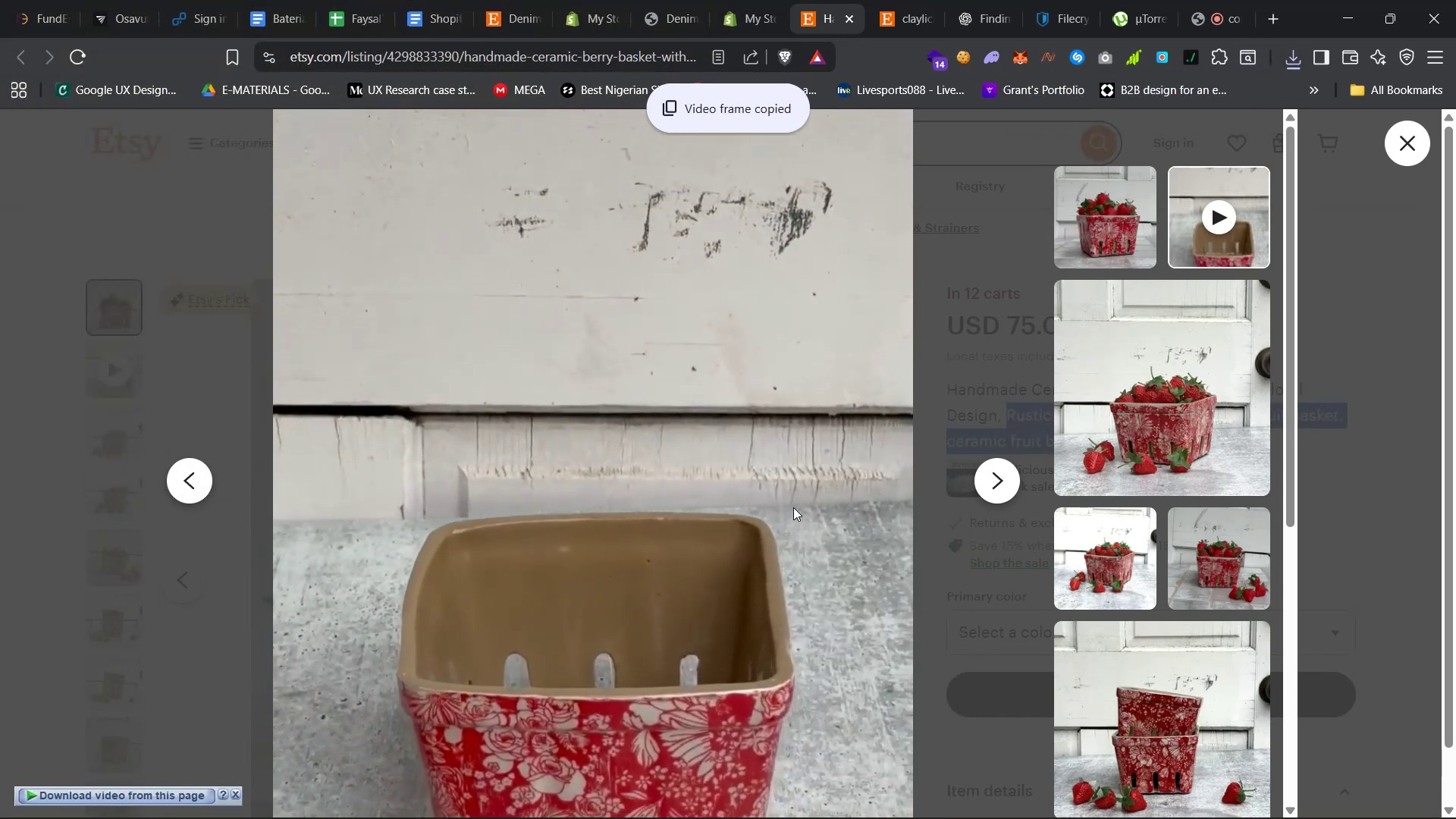 
mouse_move([748, 445])
 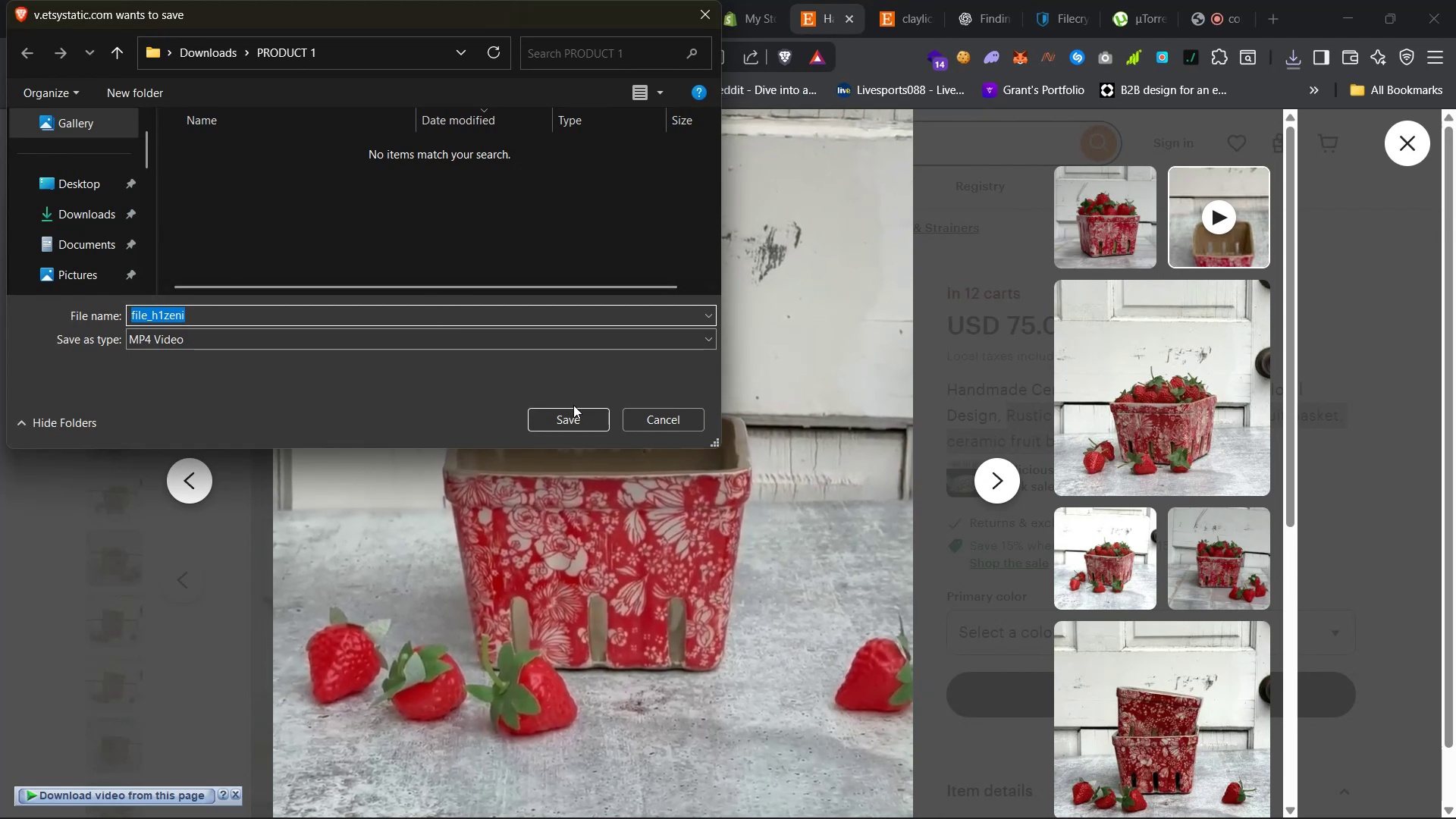 
left_click([573, 414])
 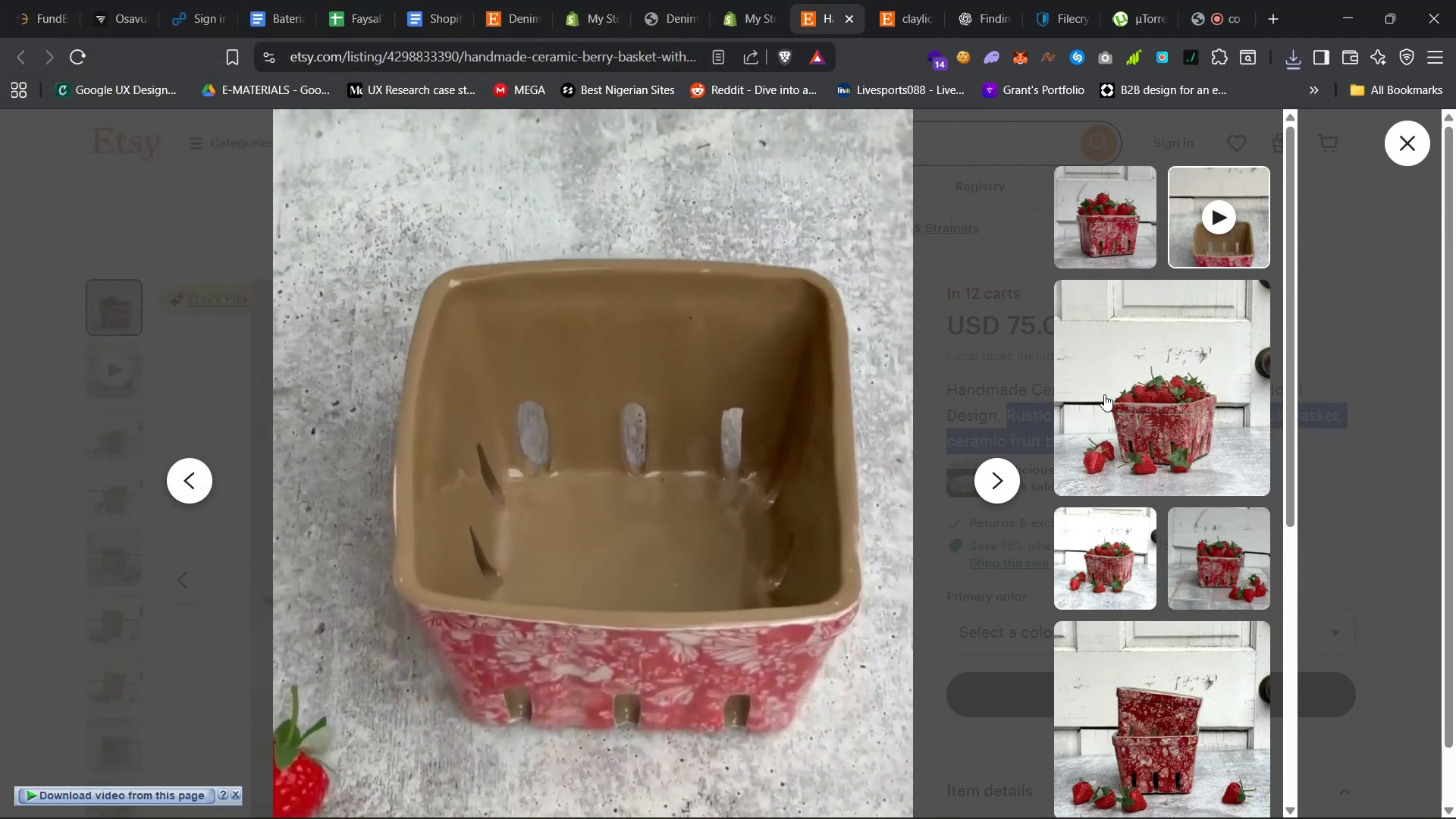 
left_click([1102, 530])
 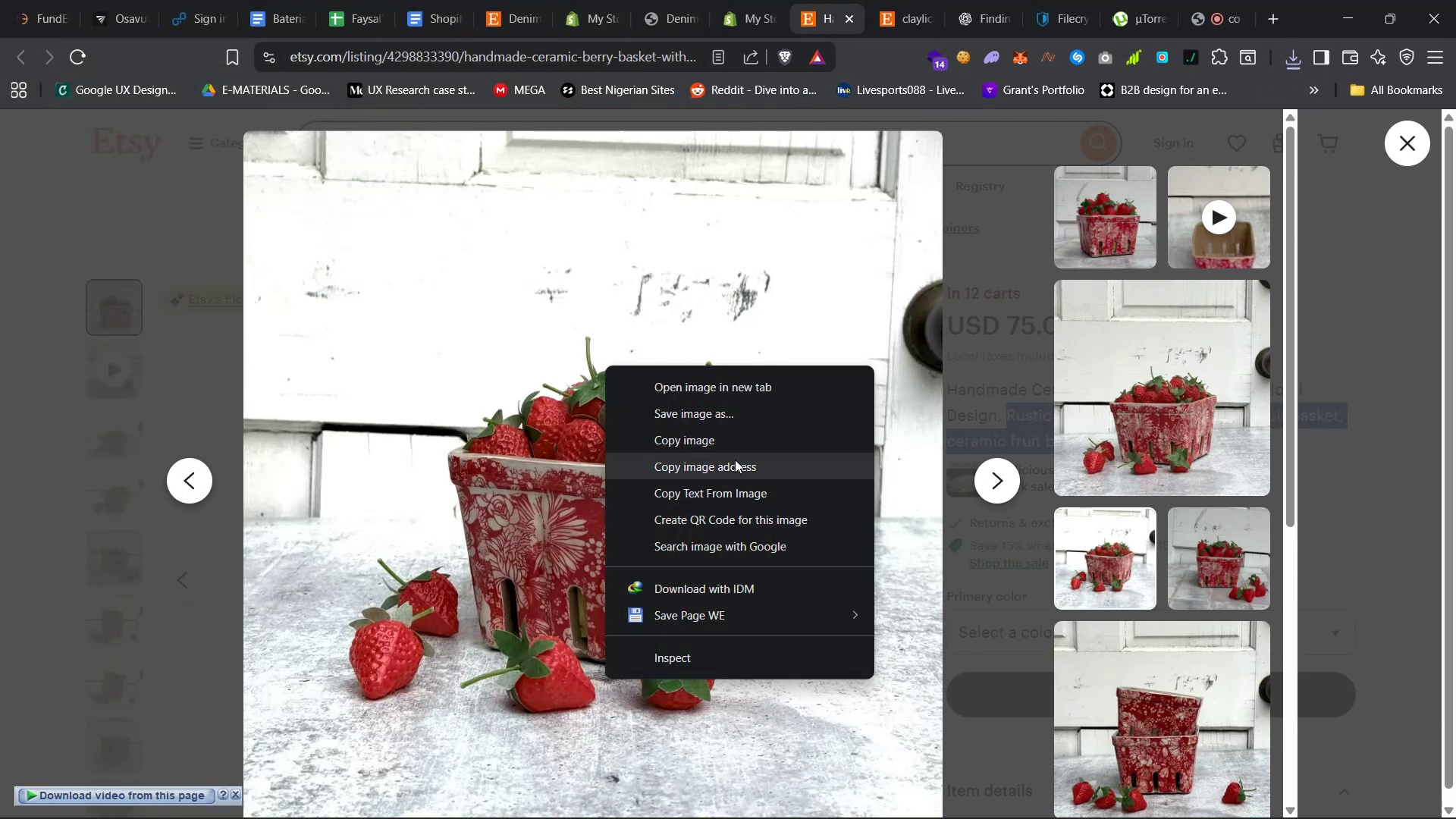 
left_click([754, 420])
 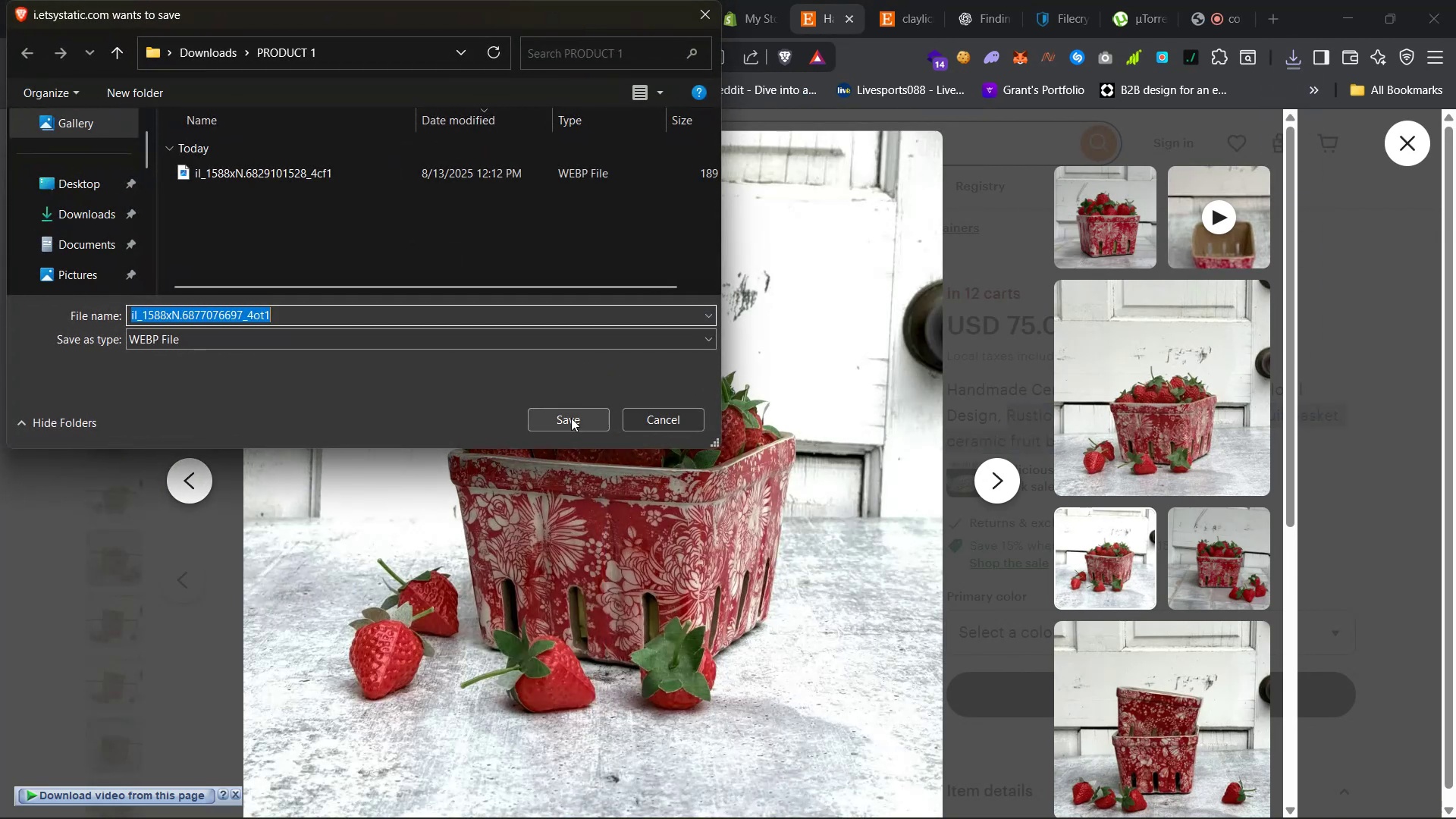 
left_click([571, 418])
 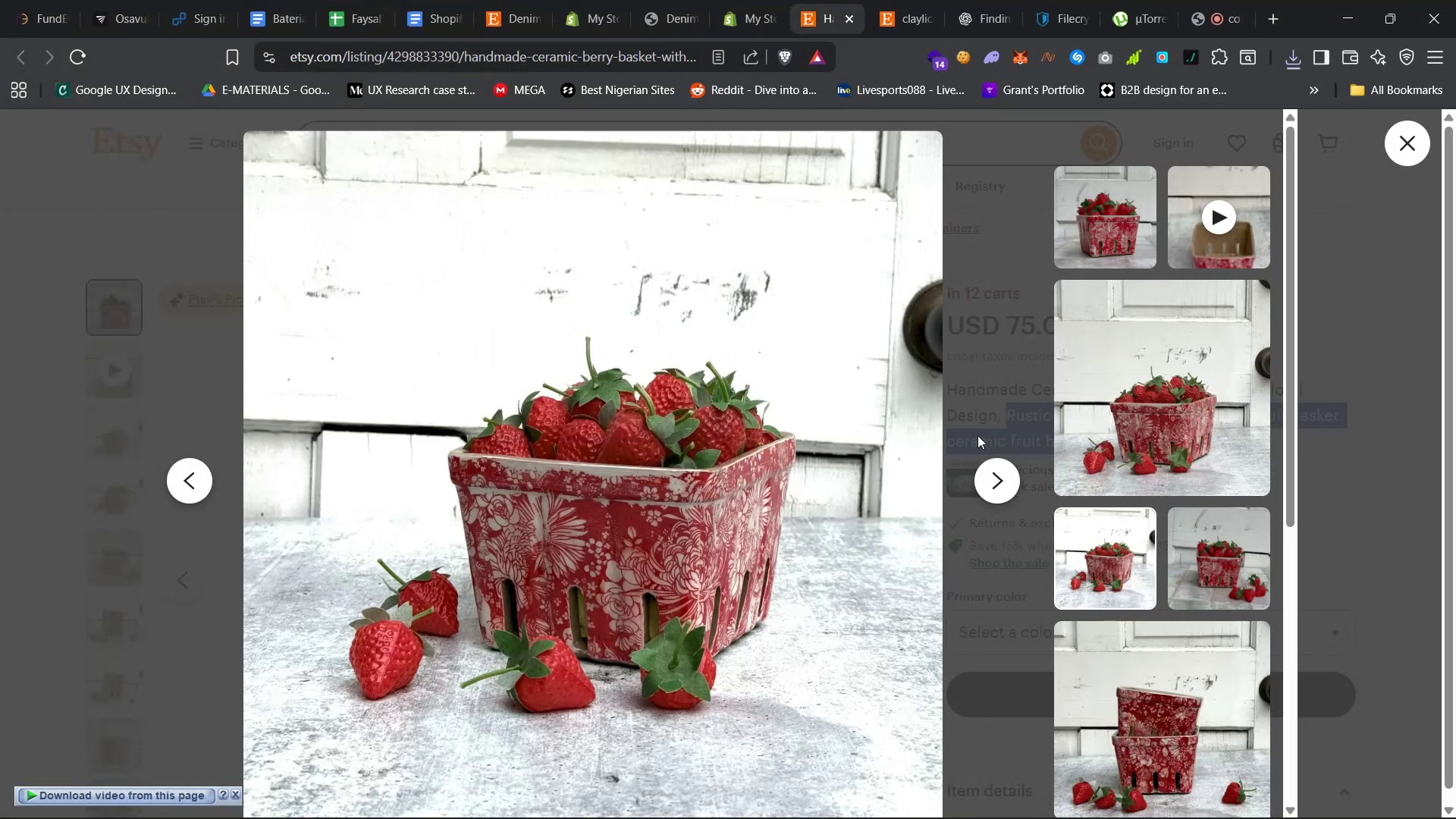 
scroll: coordinate [1119, 411], scroll_direction: up, amount: 6.0
 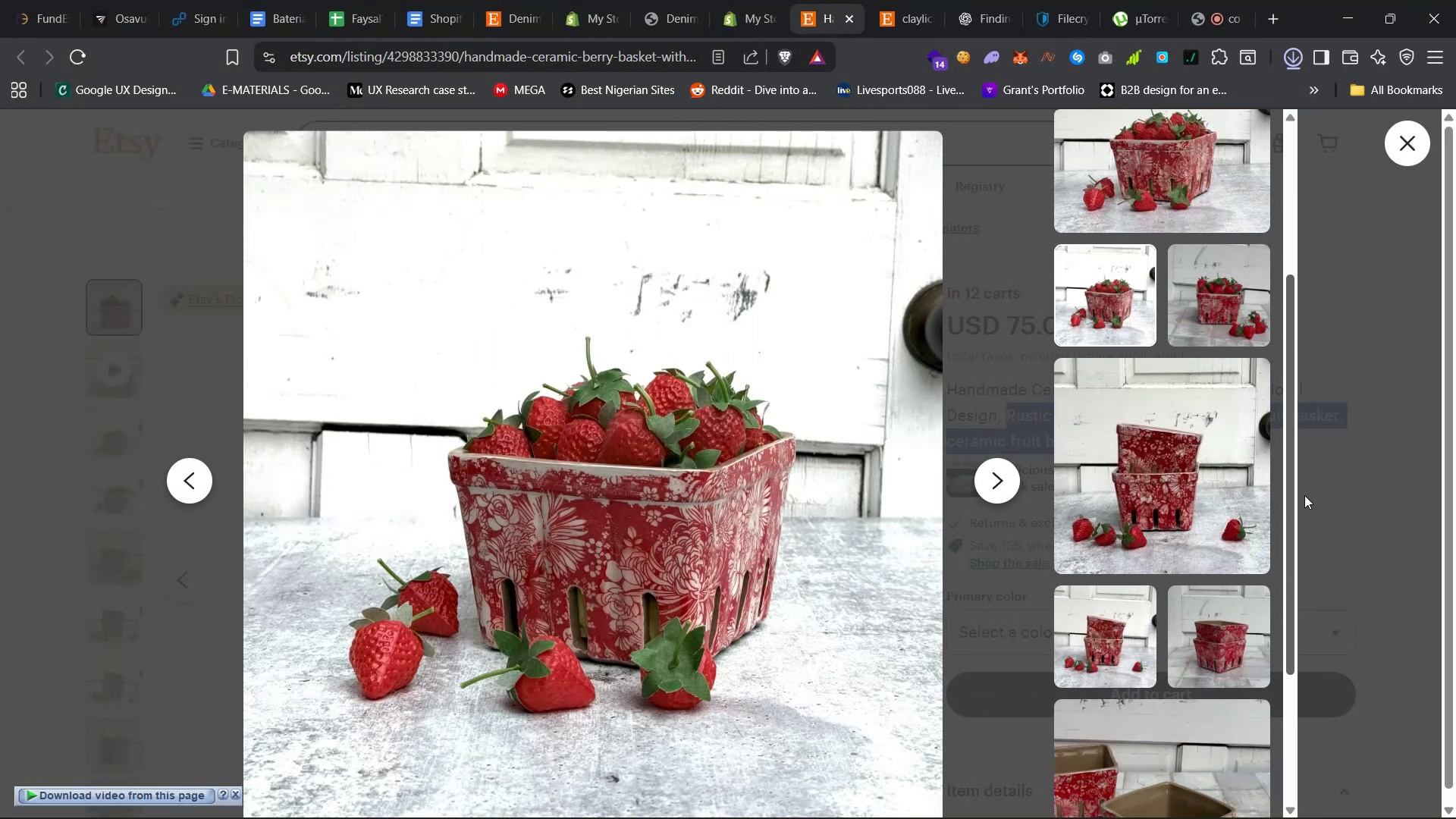 
left_click([1164, 375])
 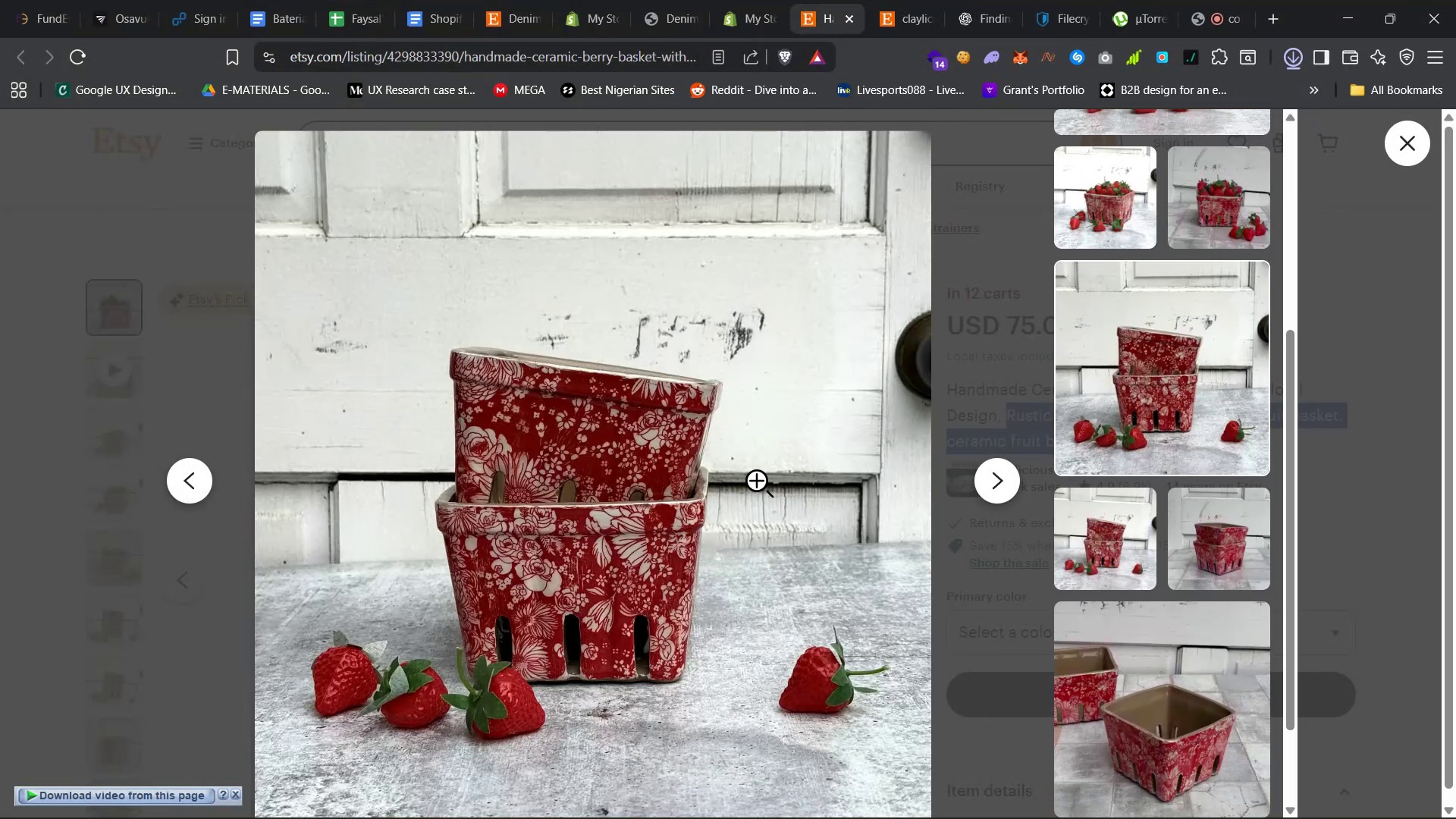 
right_click([642, 429])
 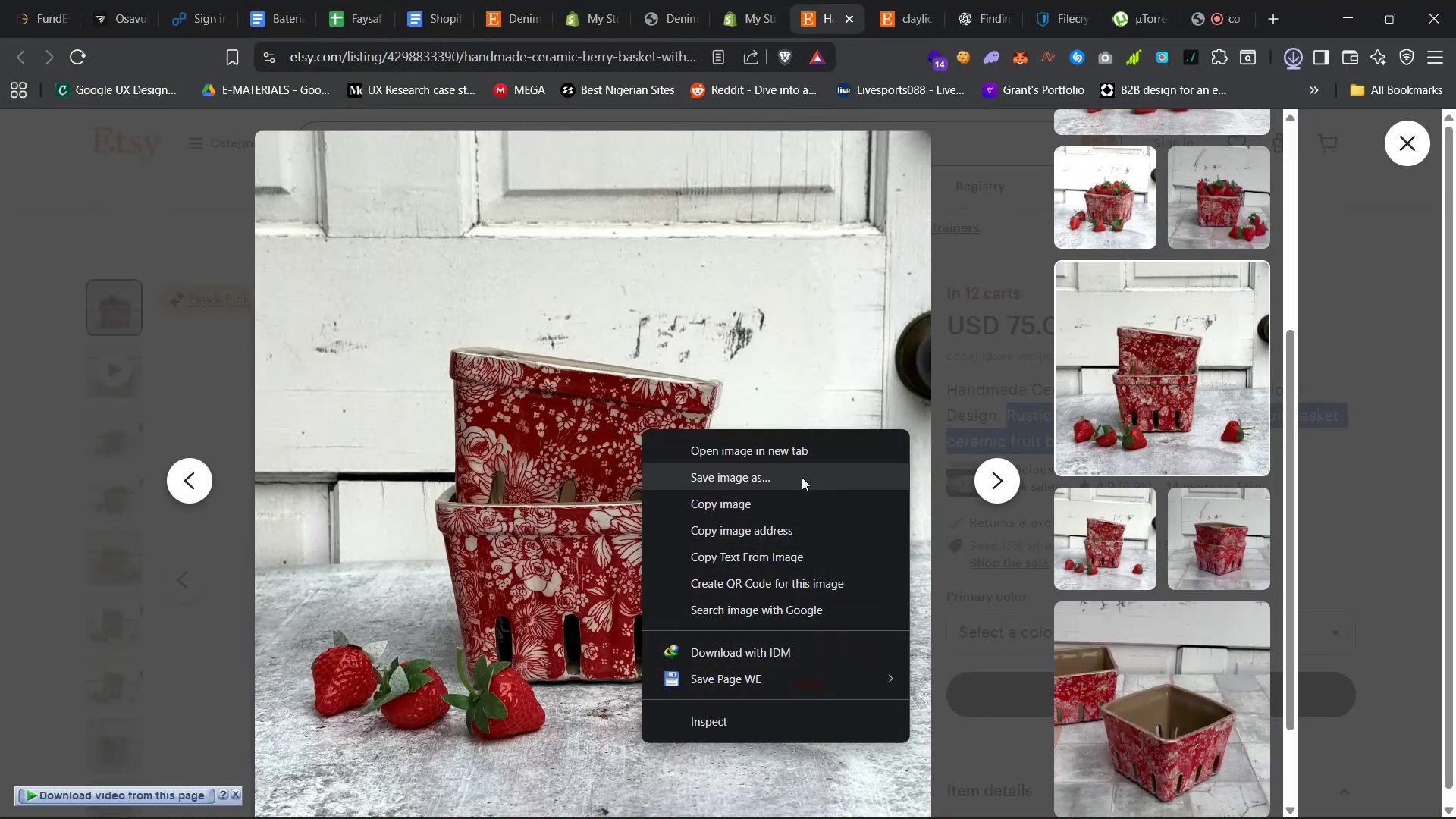 
left_click([802, 476])
 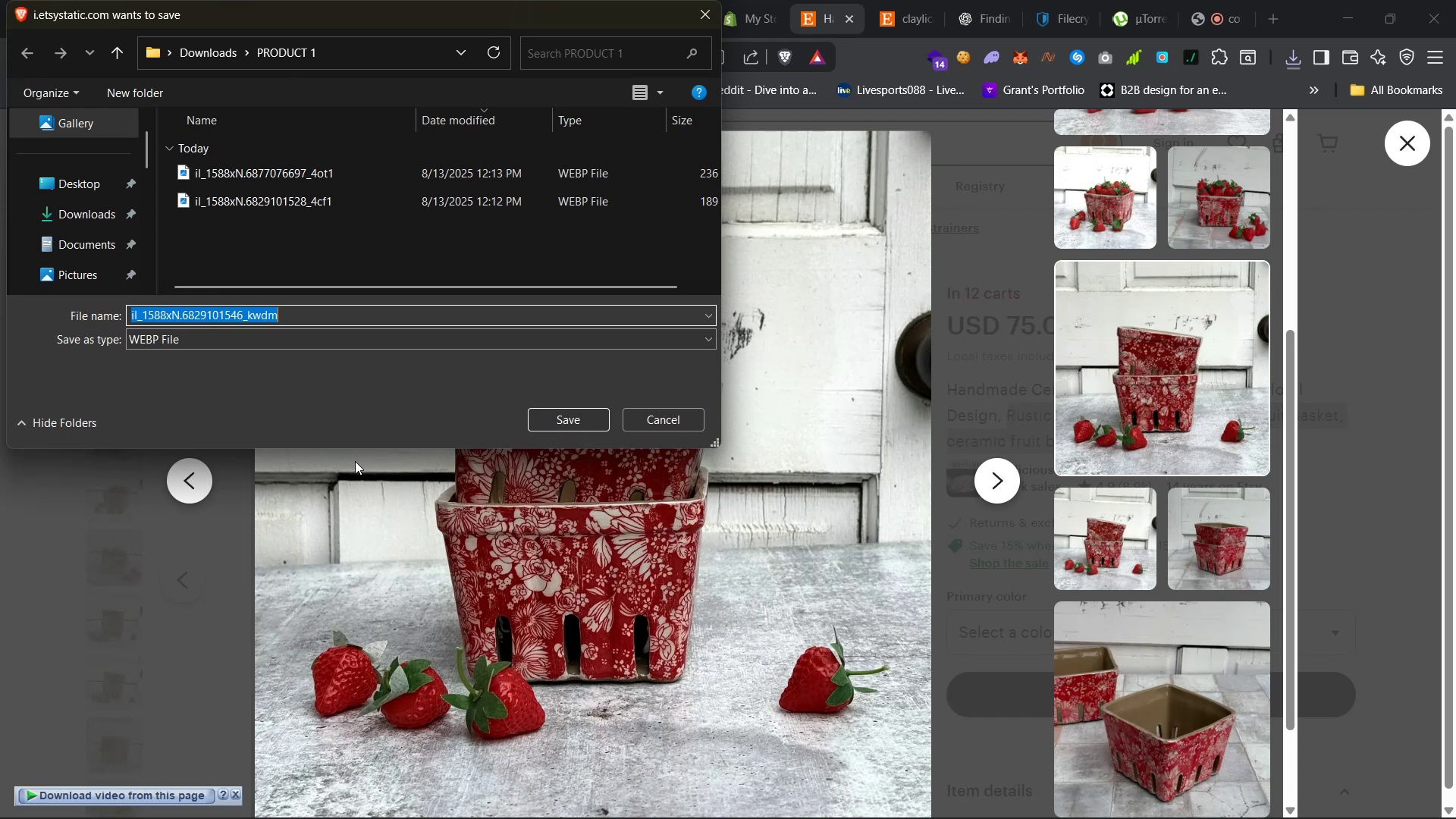 
wait(51.55)
 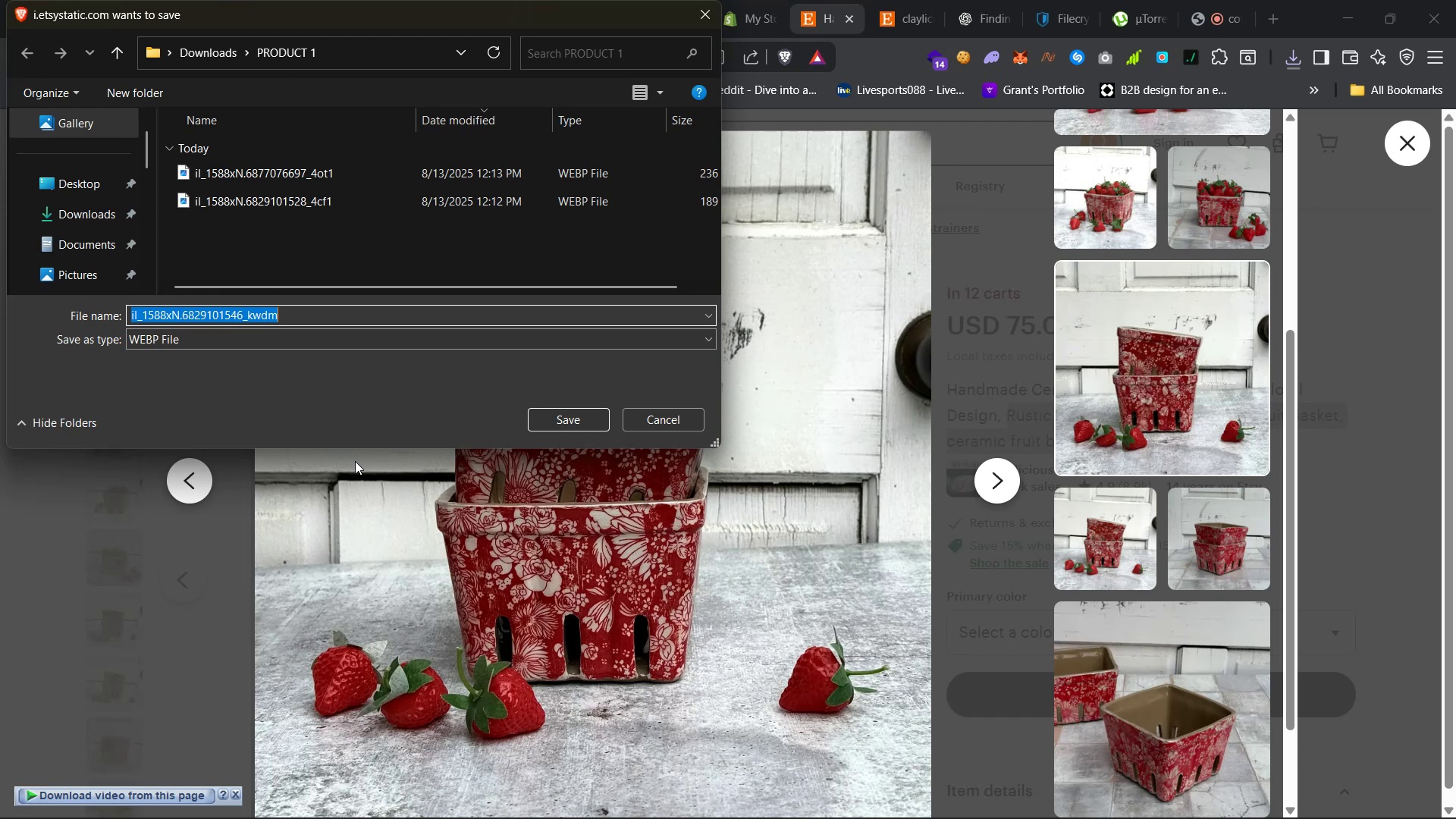 
left_click([573, 415])
 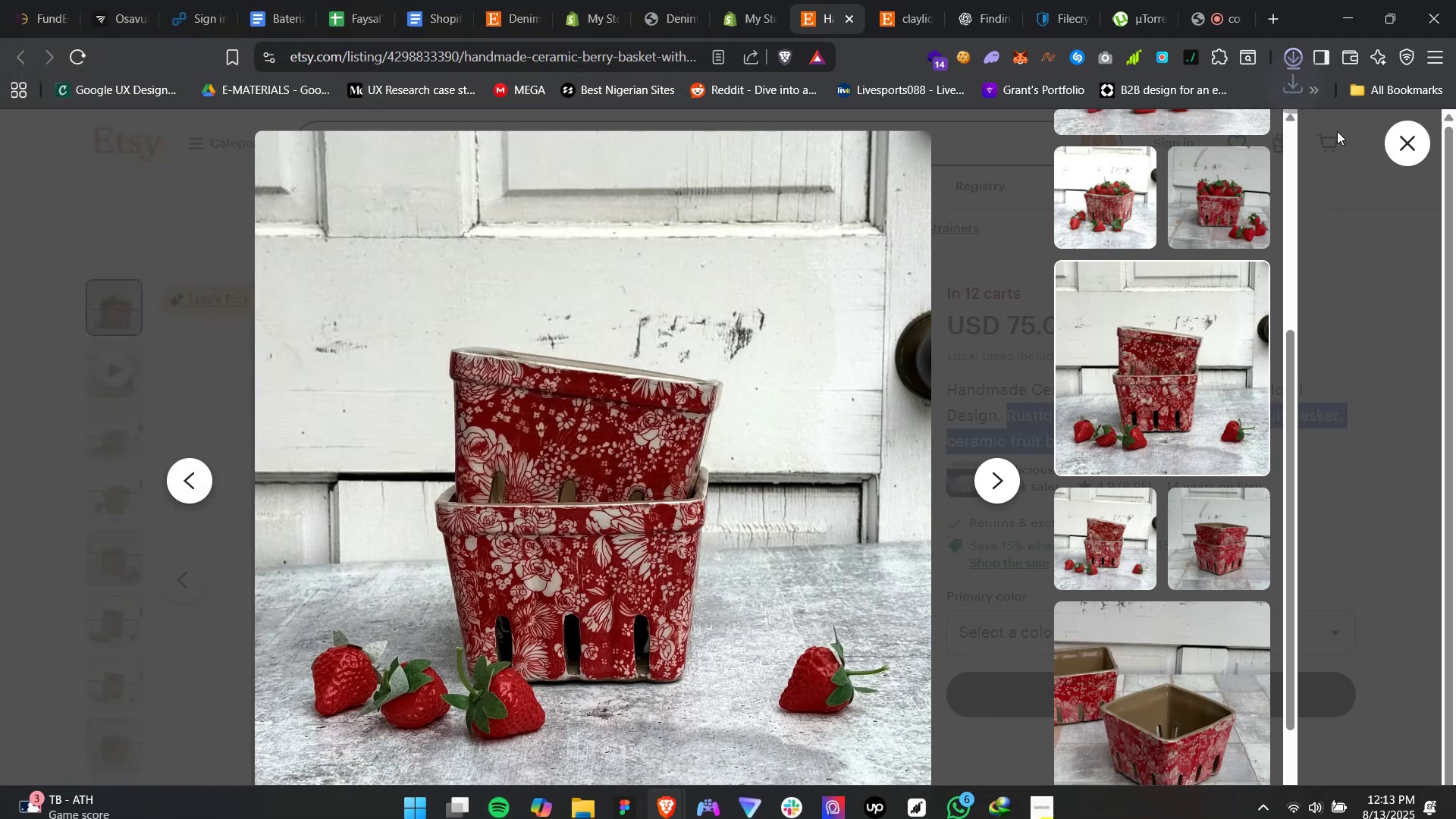 
left_click([1422, 149])
 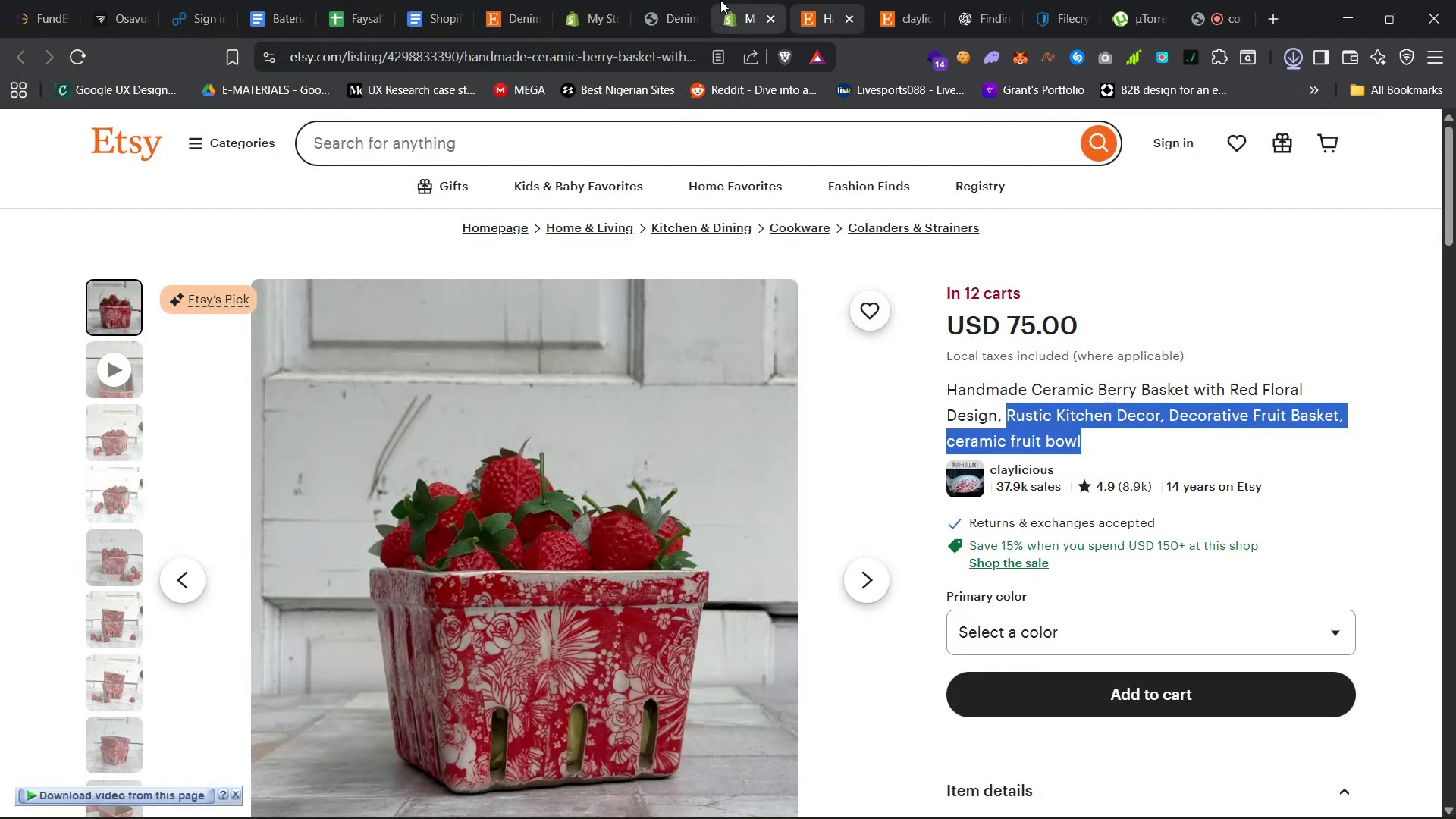 
left_click([739, 0])
 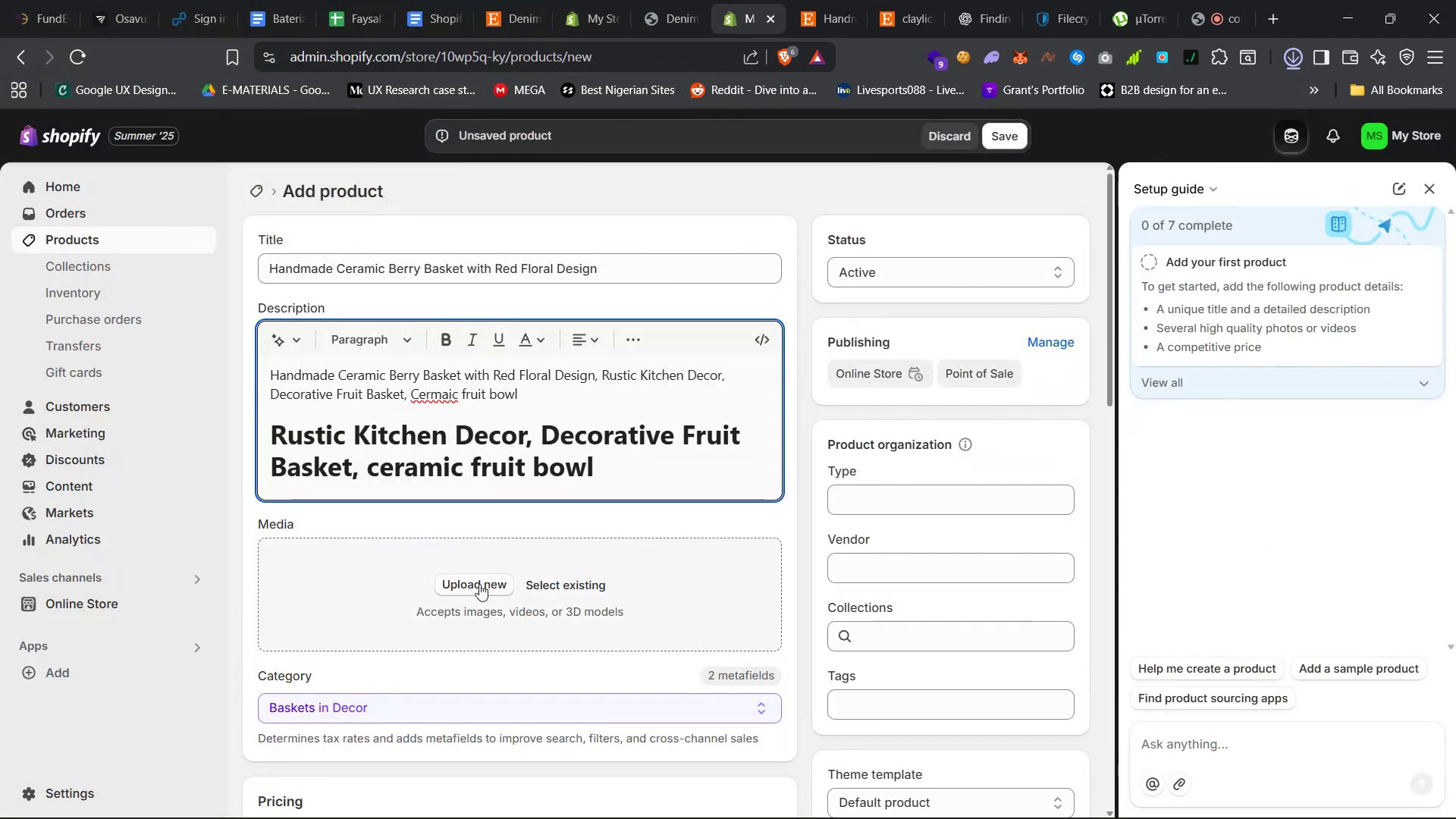 
left_click([485, 579])
 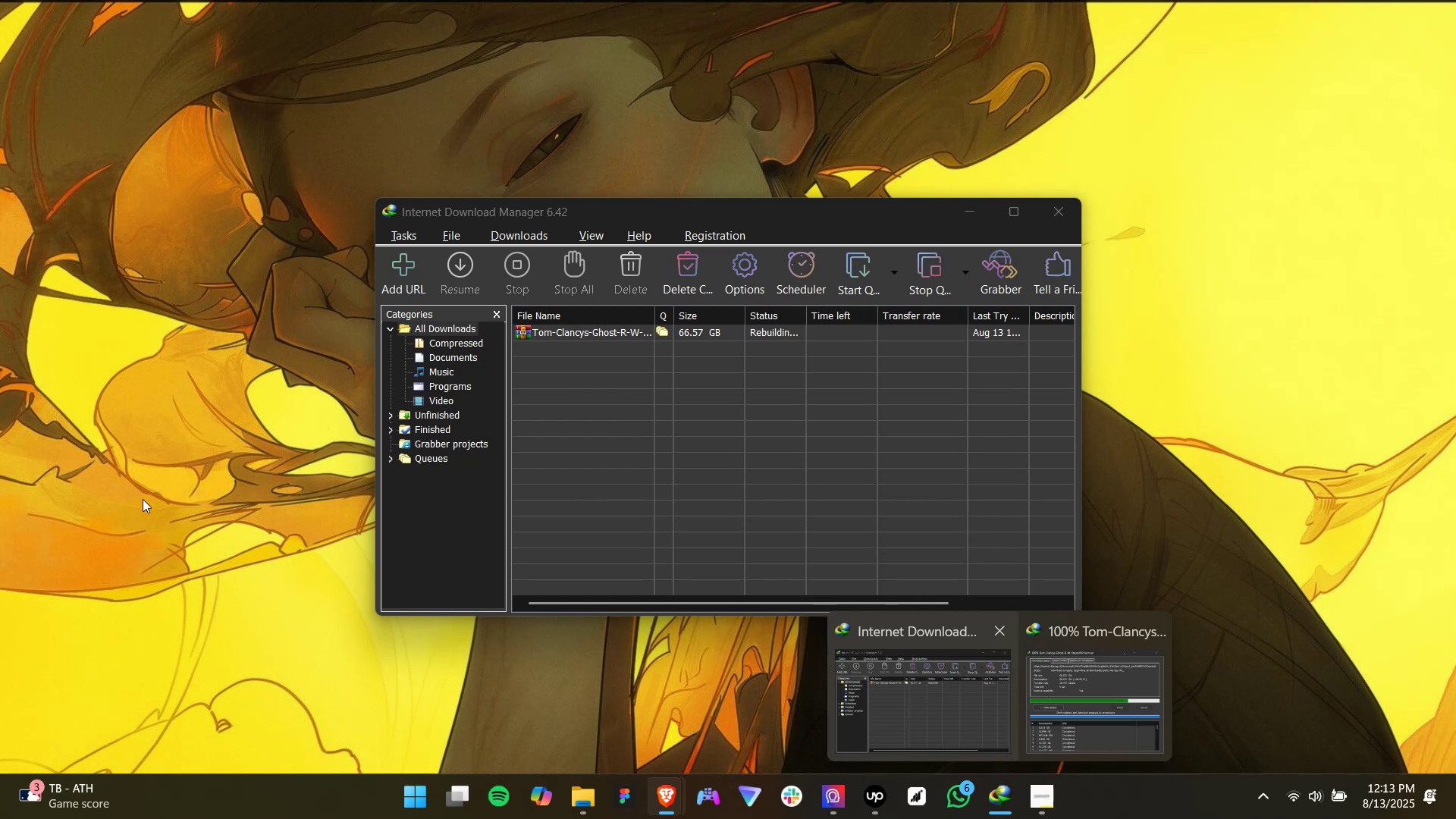 
wait(21.94)
 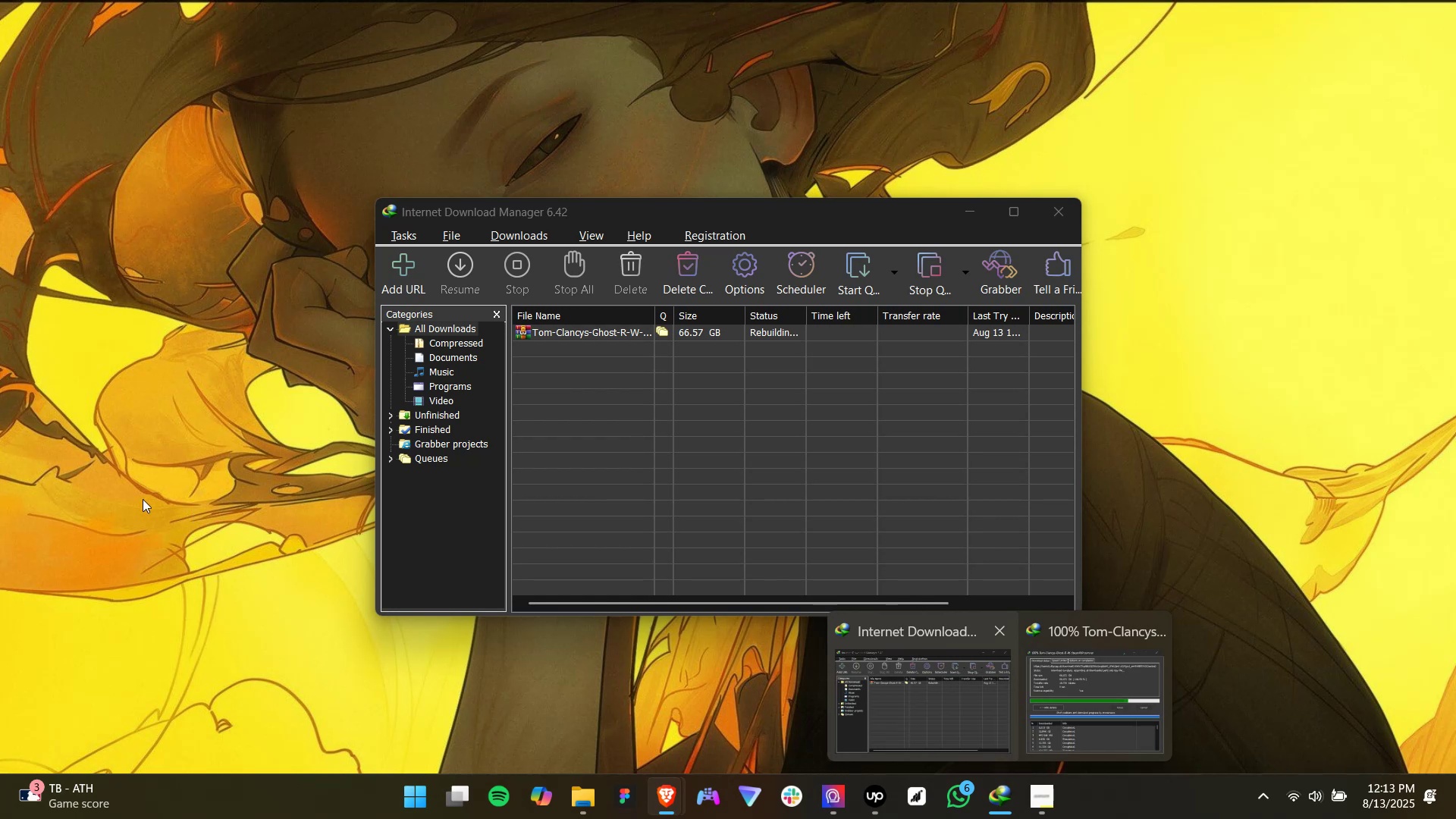 
double_click([176, 443])
 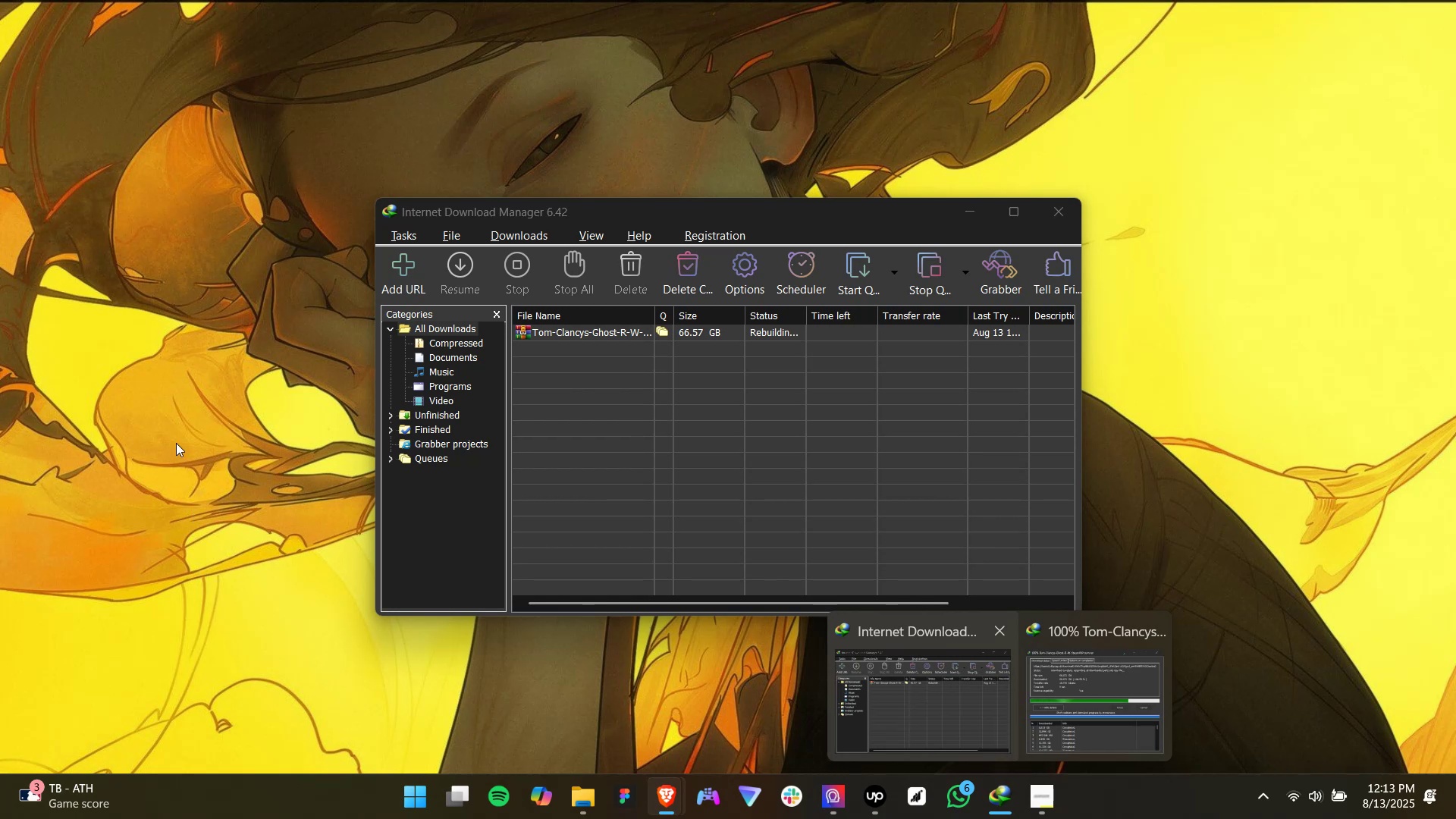 
triple_click([176, 443])
 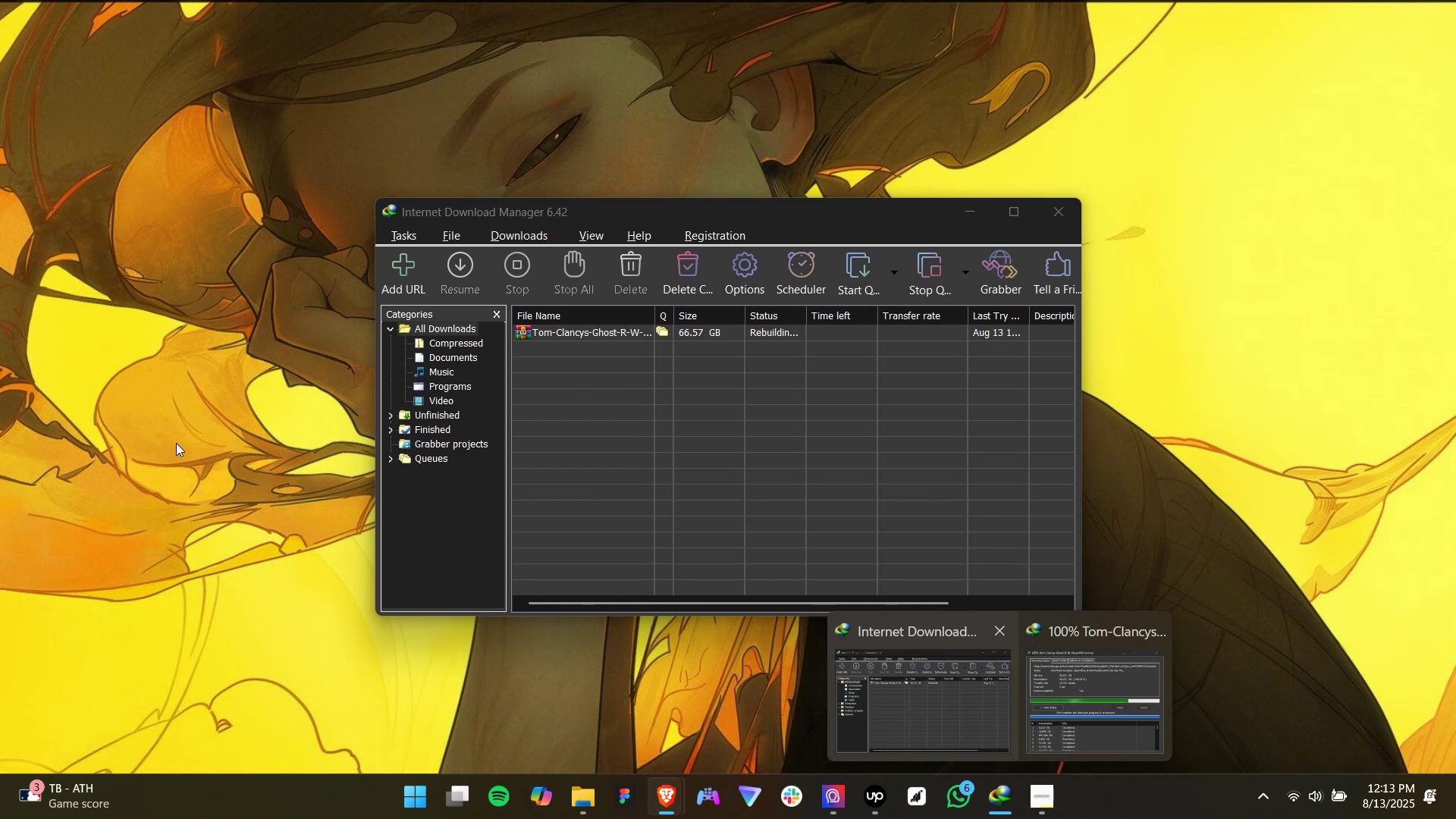 
triple_click([176, 443])
 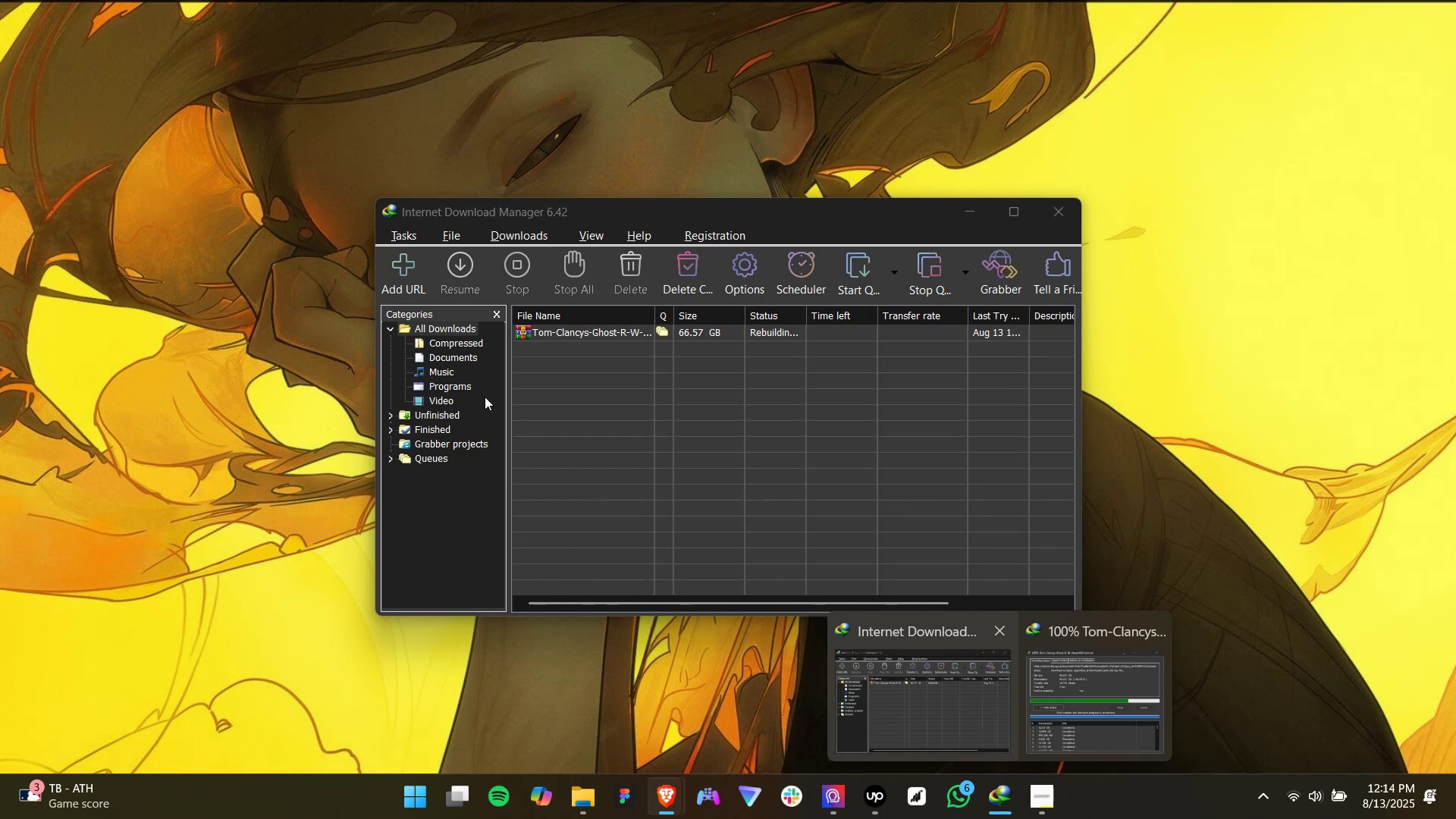 
mouse_move([595, 775])
 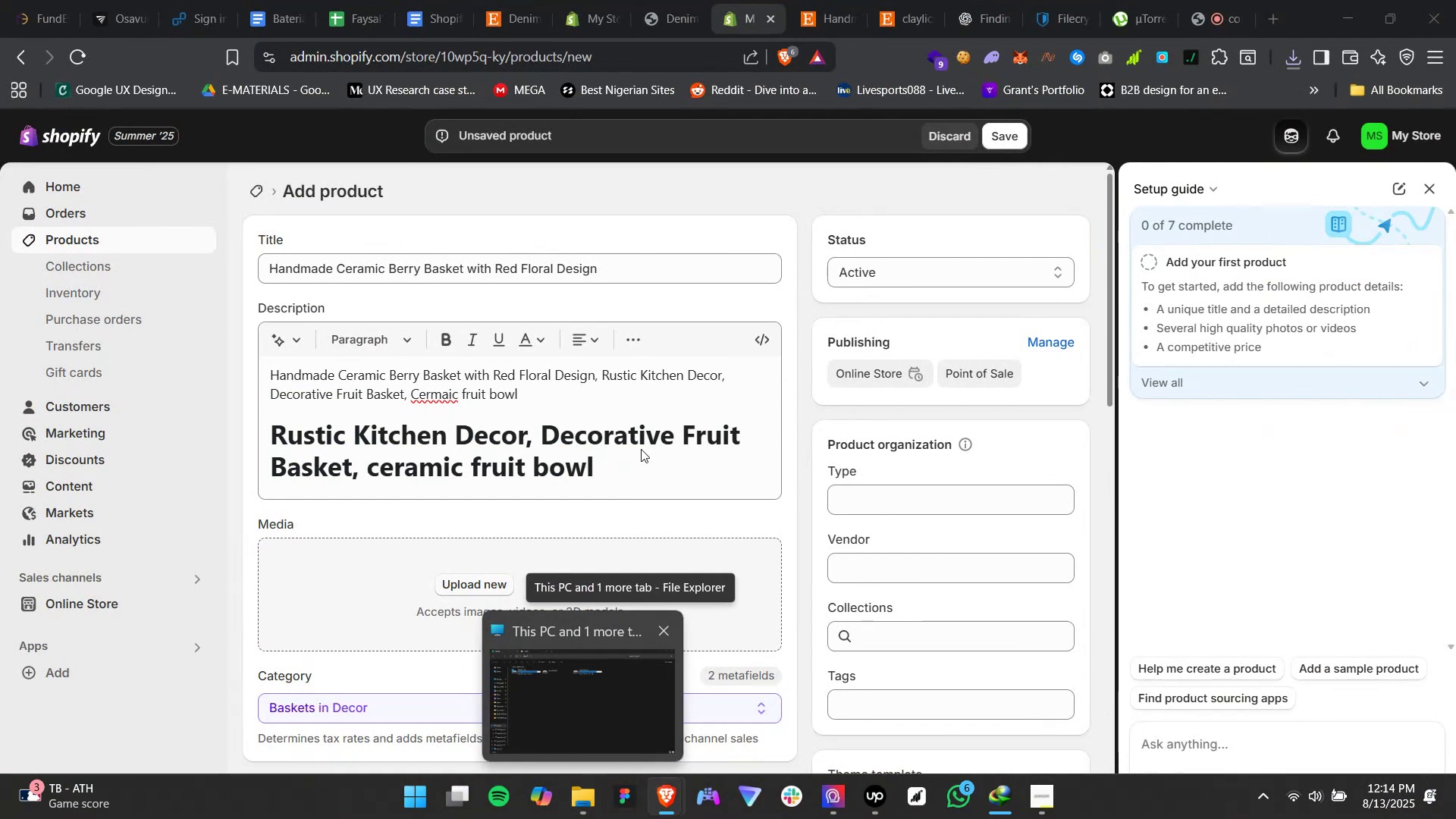 
left_click([641, 449])
 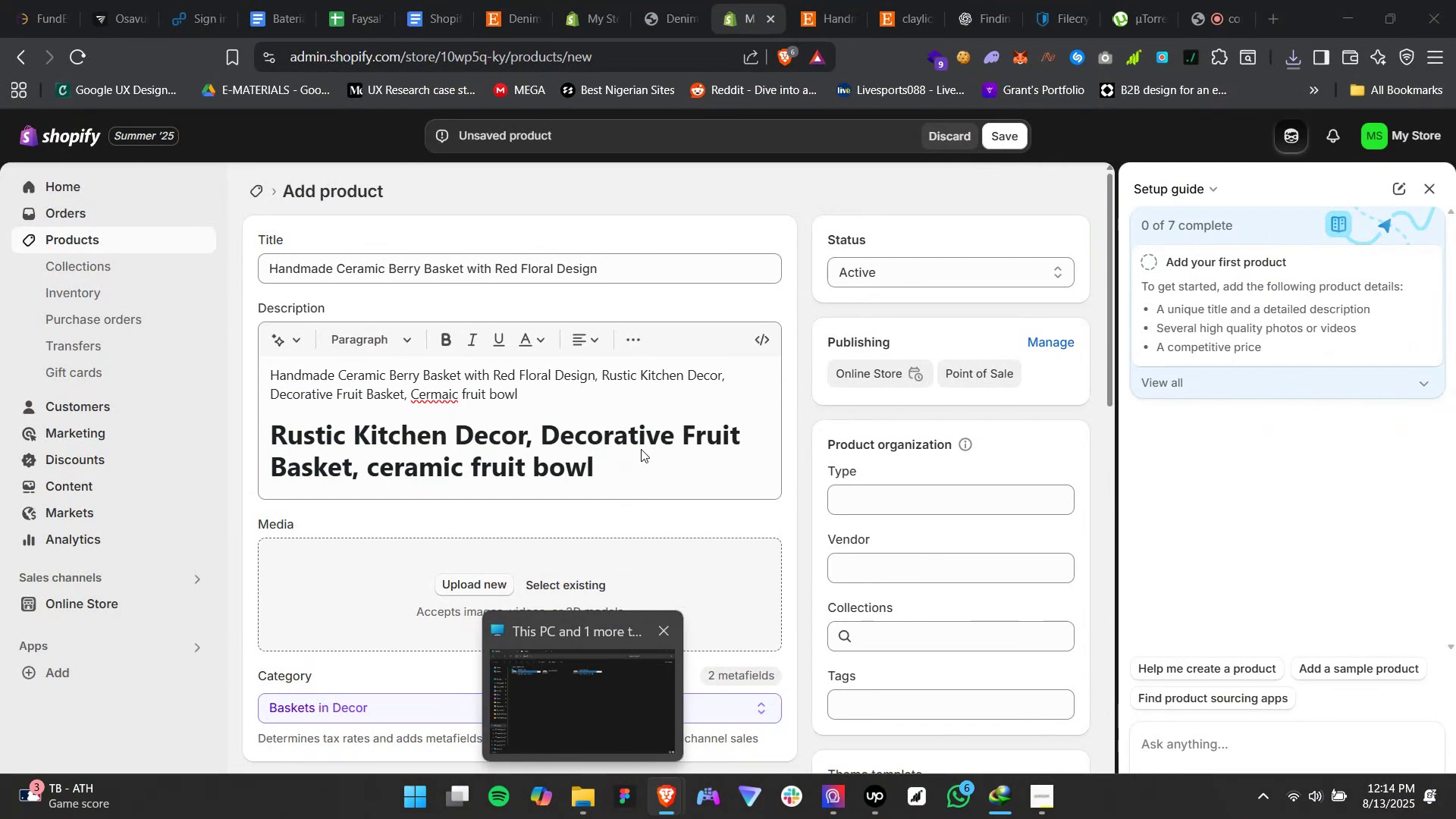 
double_click([641, 449])
 